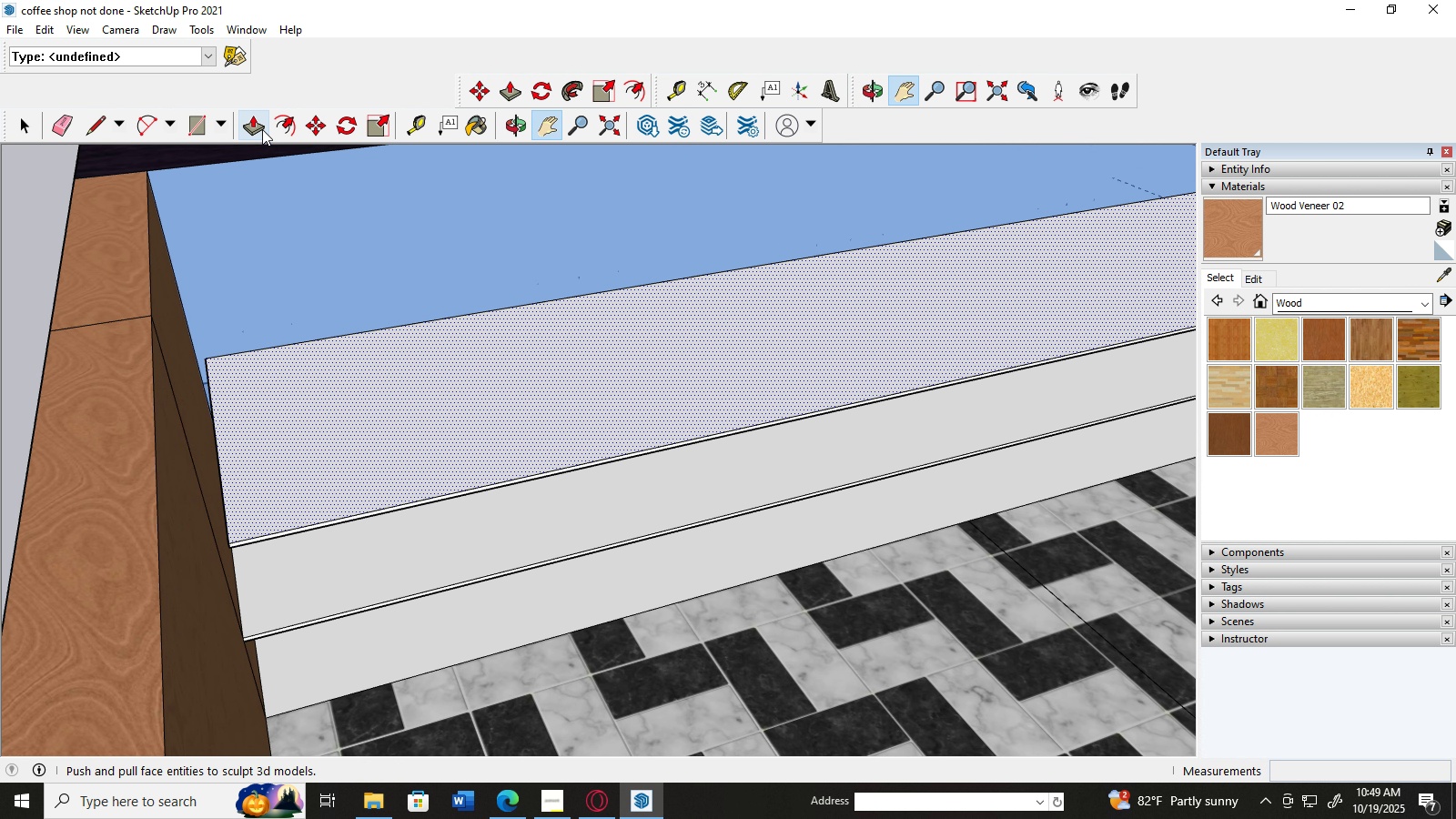 
left_click([250, 129])
 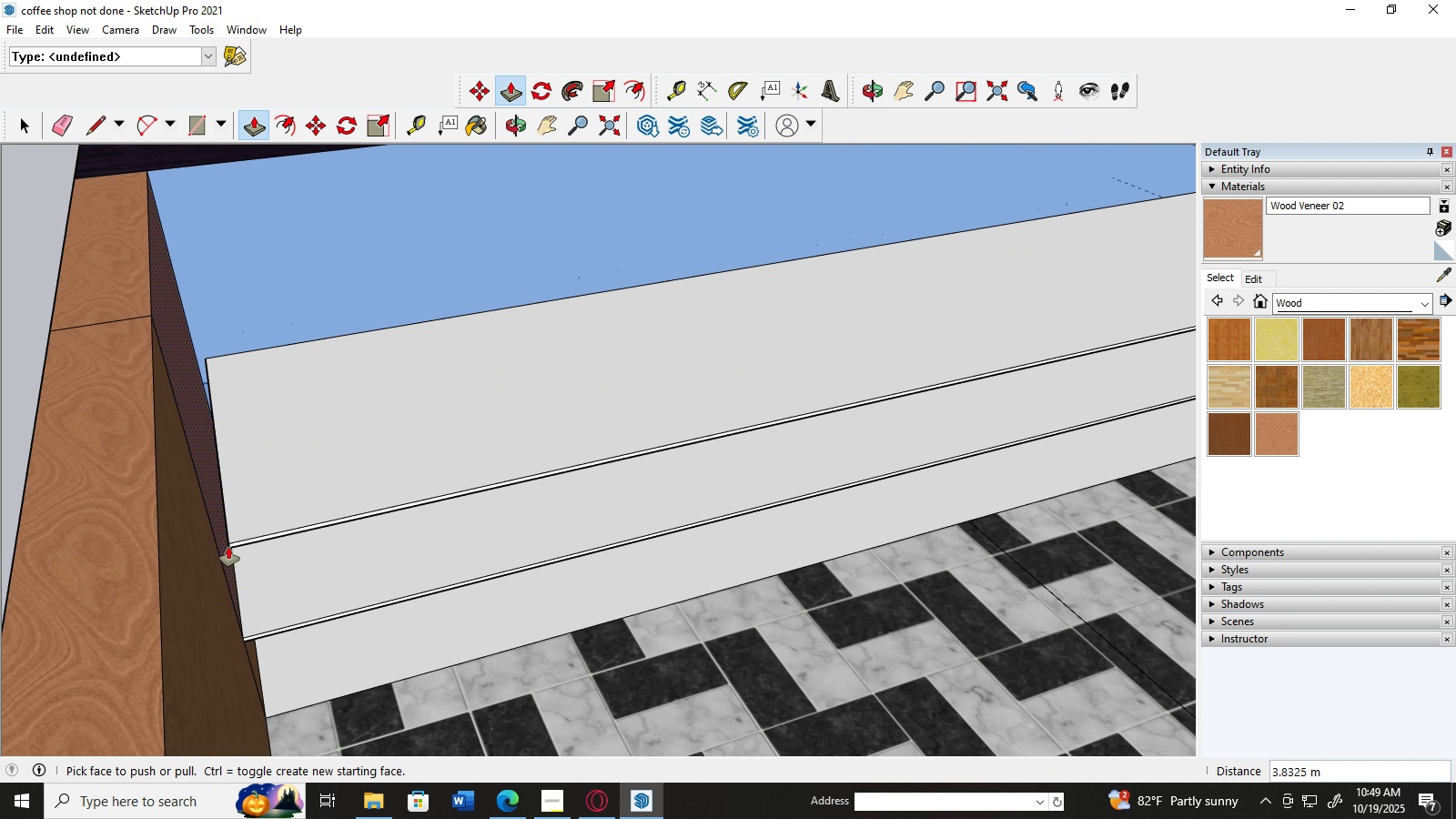 
scroll: coordinate [339, 527], scroll_direction: up, amount: 13.0
 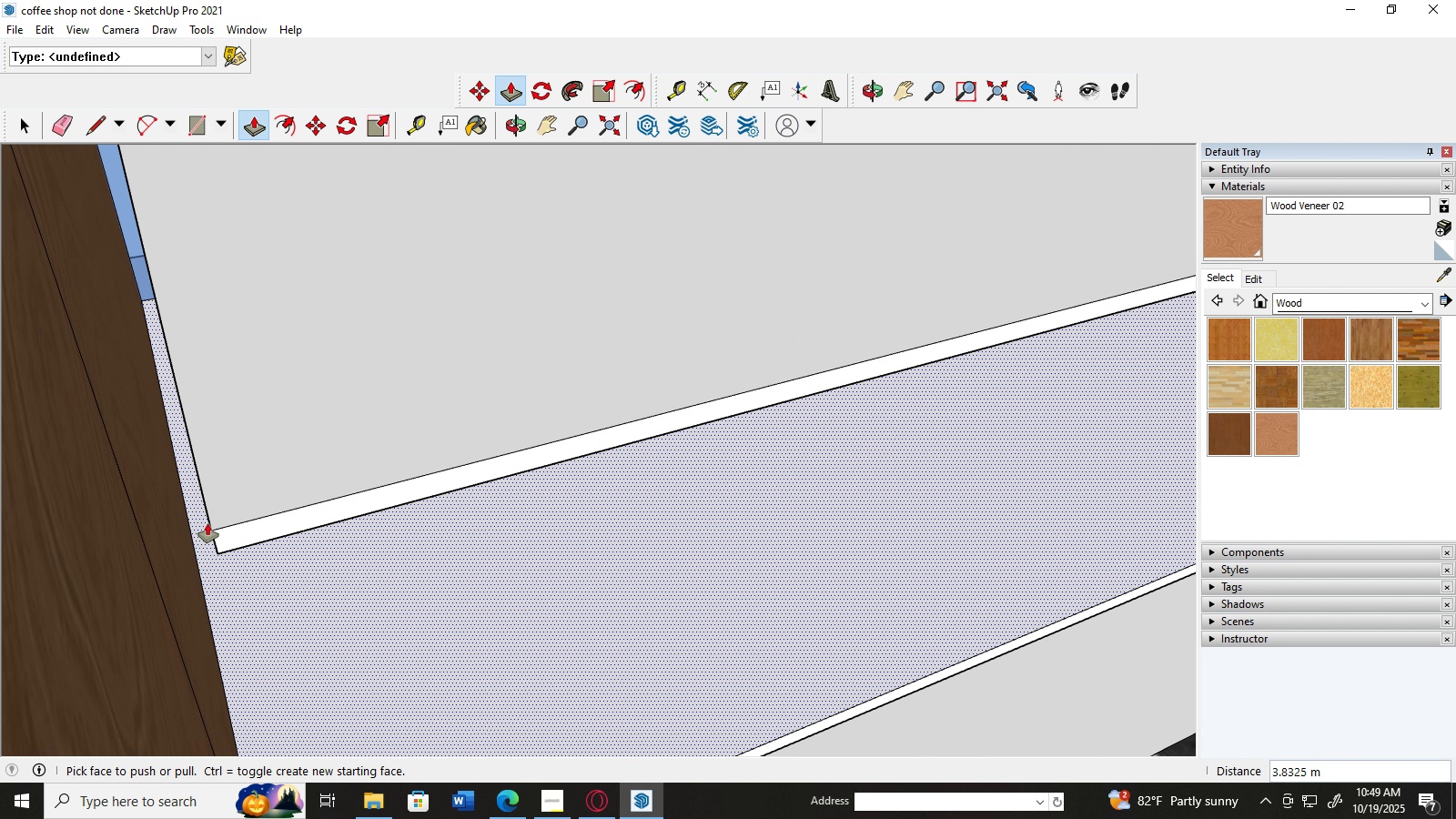 
hold_key(key=ControlLeft, duration=1.52)
 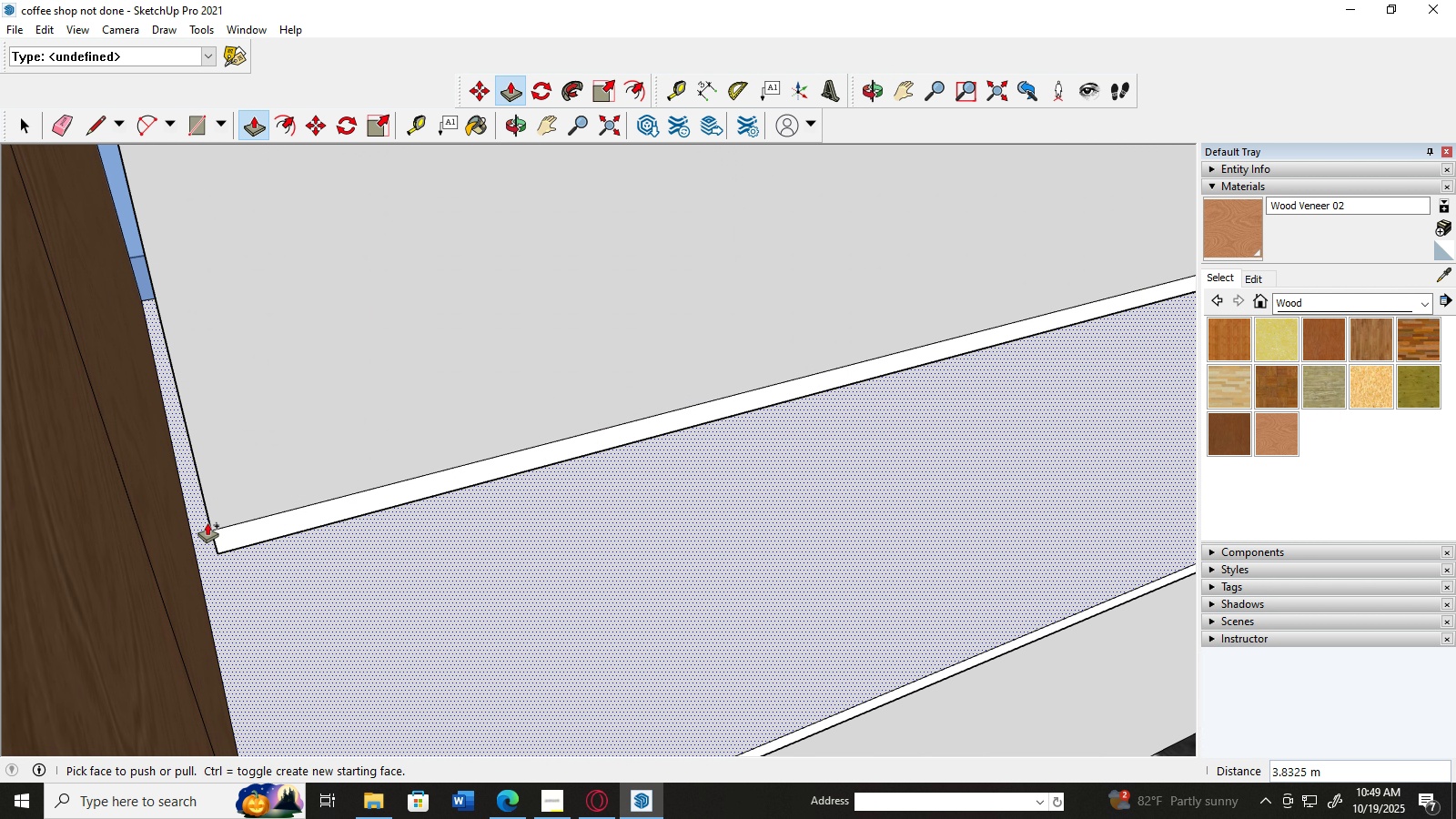 
hold_key(key=ControlLeft, duration=1.03)
 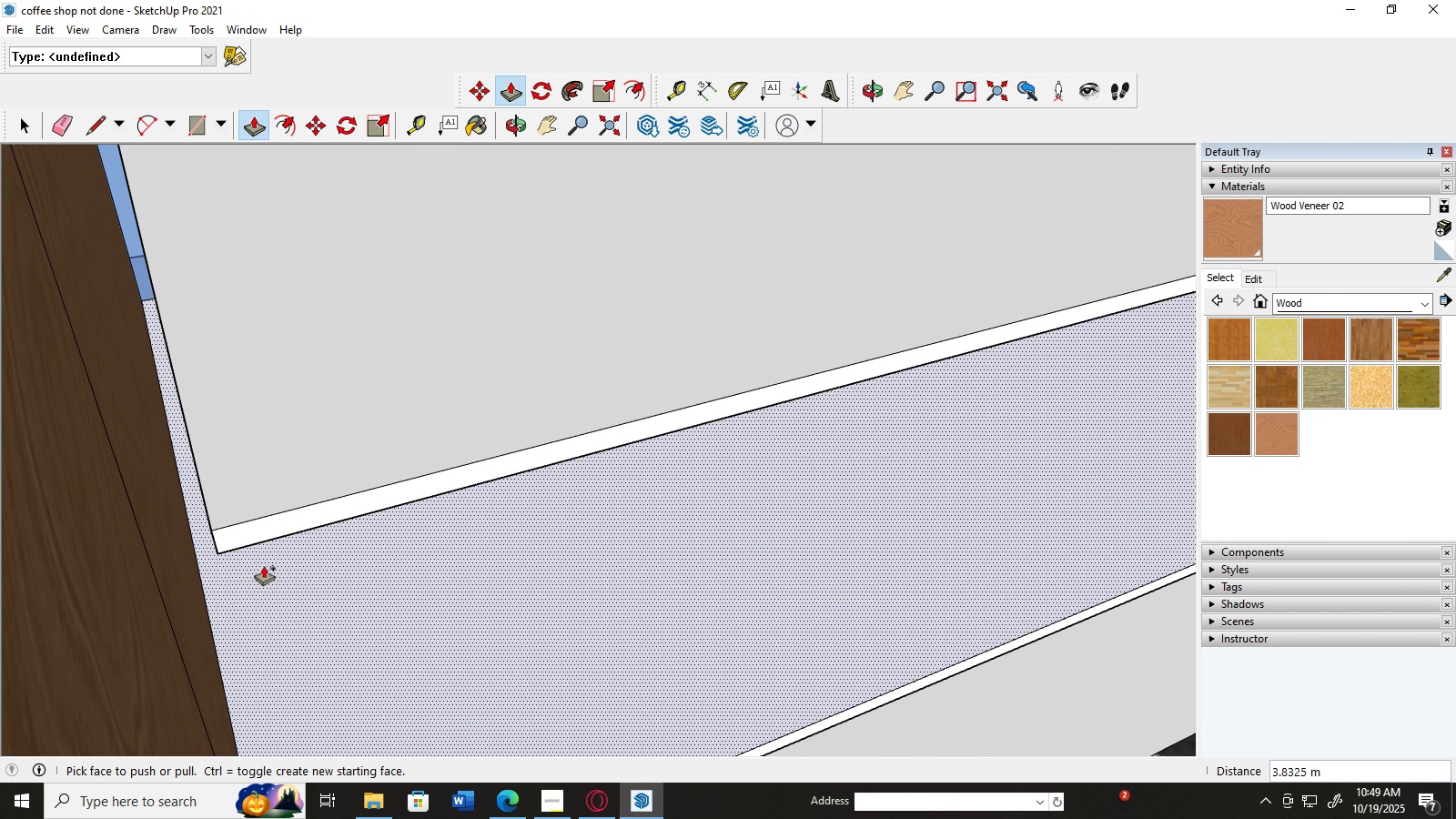 
scroll: coordinate [571, 445], scroll_direction: down, amount: 8.0
 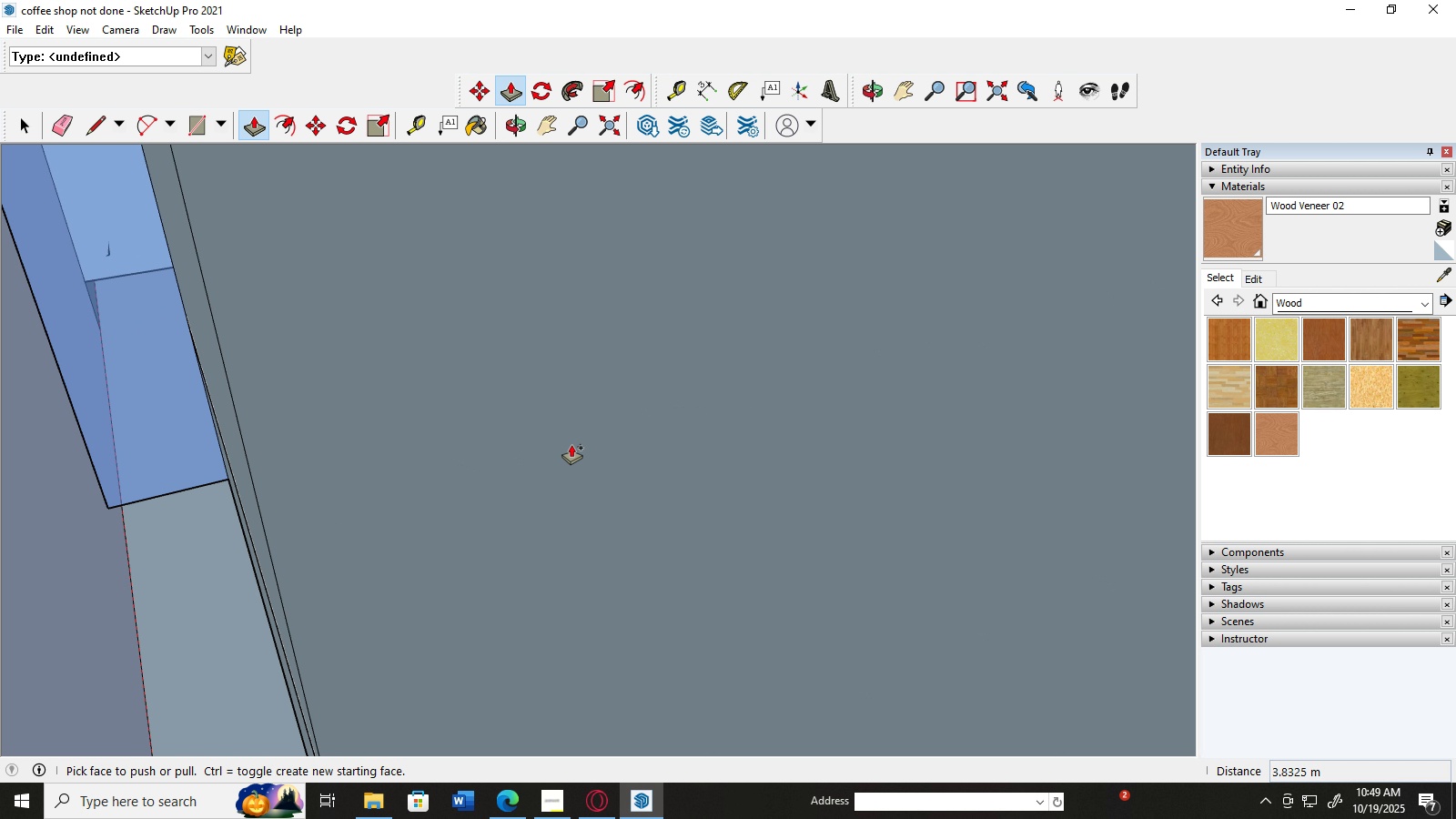 
scroll: coordinate [572, 445], scroll_direction: up, amount: 20.0
 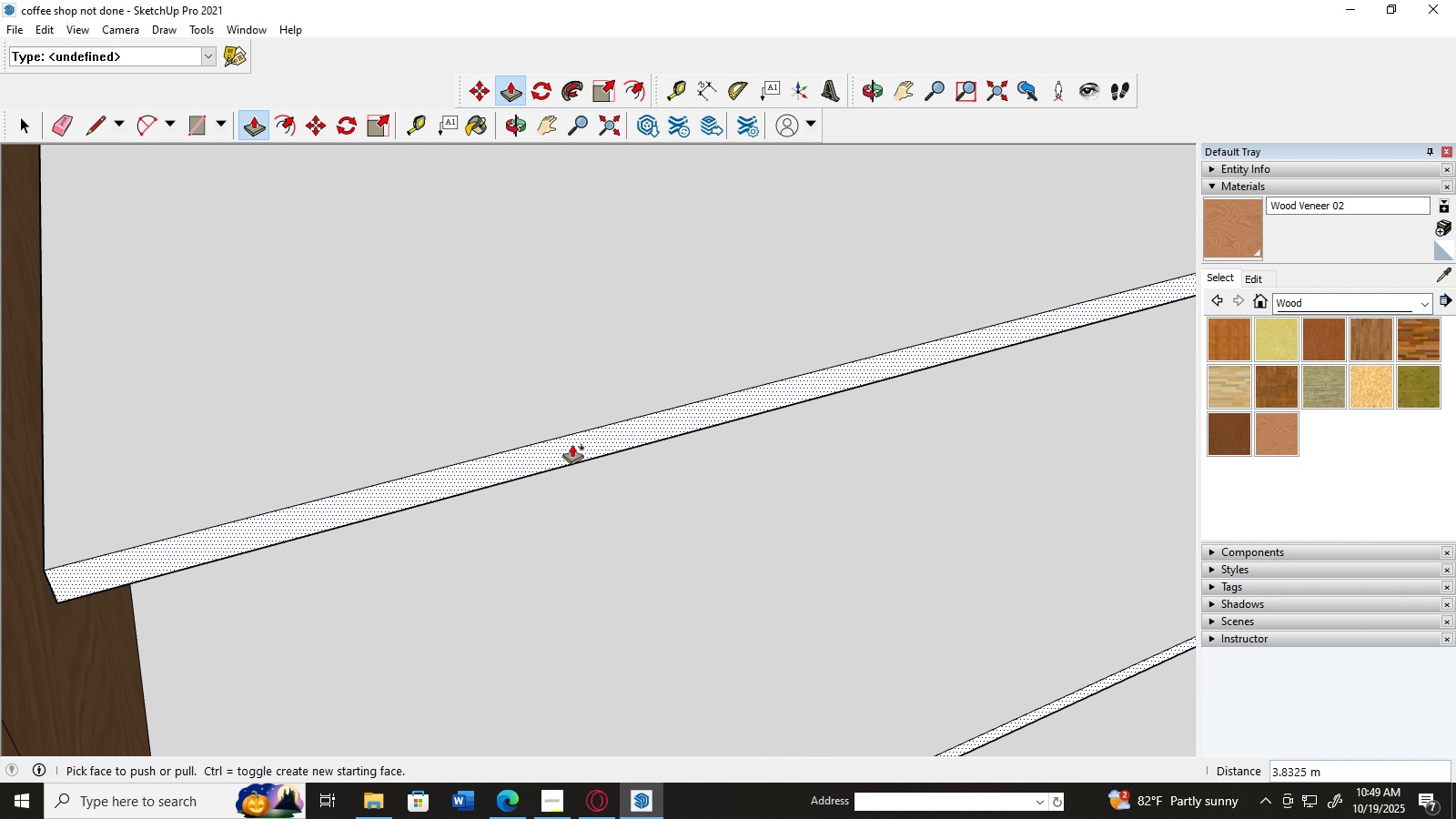 
scroll: coordinate [572, 445], scroll_direction: down, amount: 8.0
 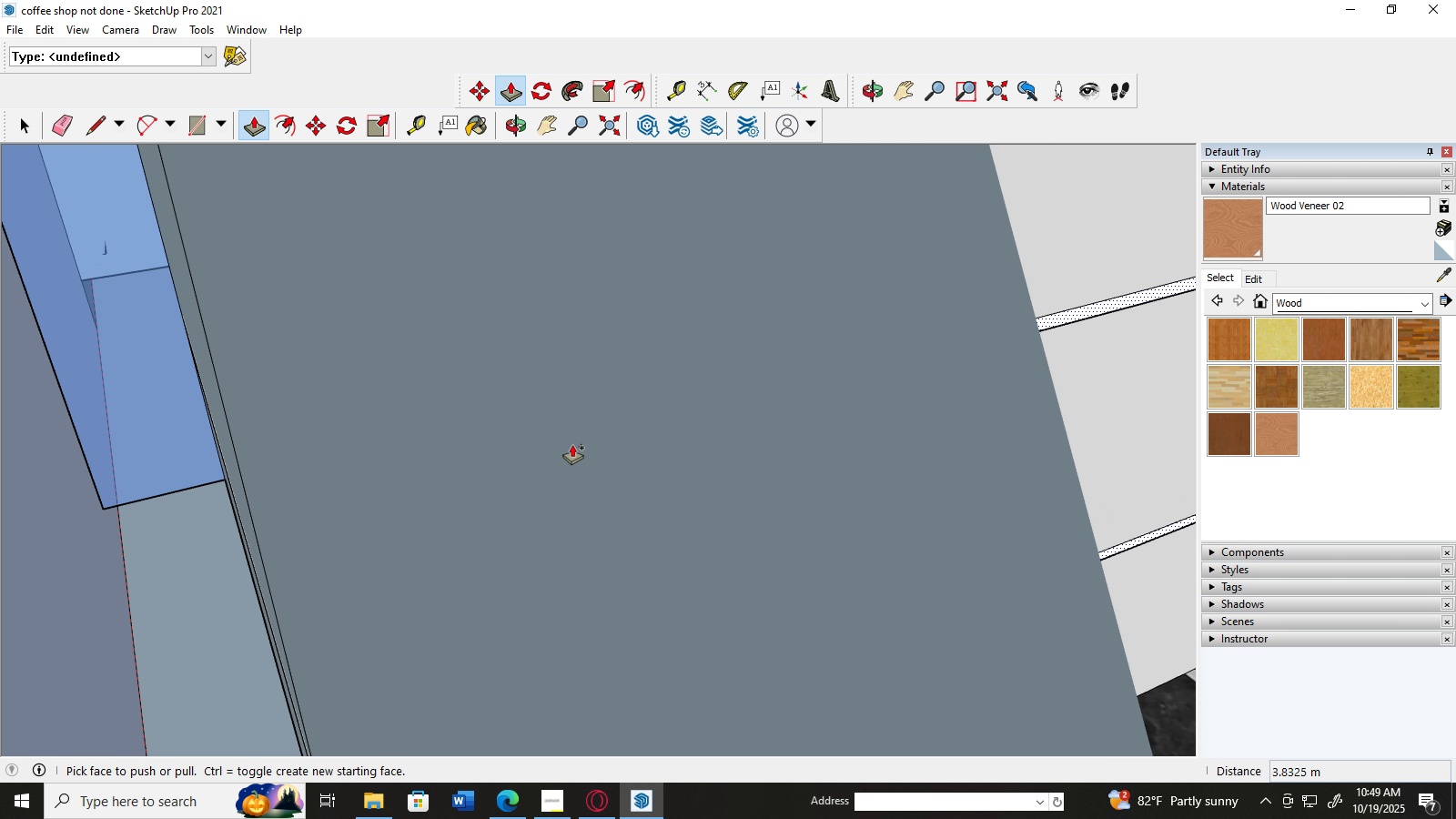 
scroll: coordinate [572, 445], scroll_direction: up, amount: 13.0
 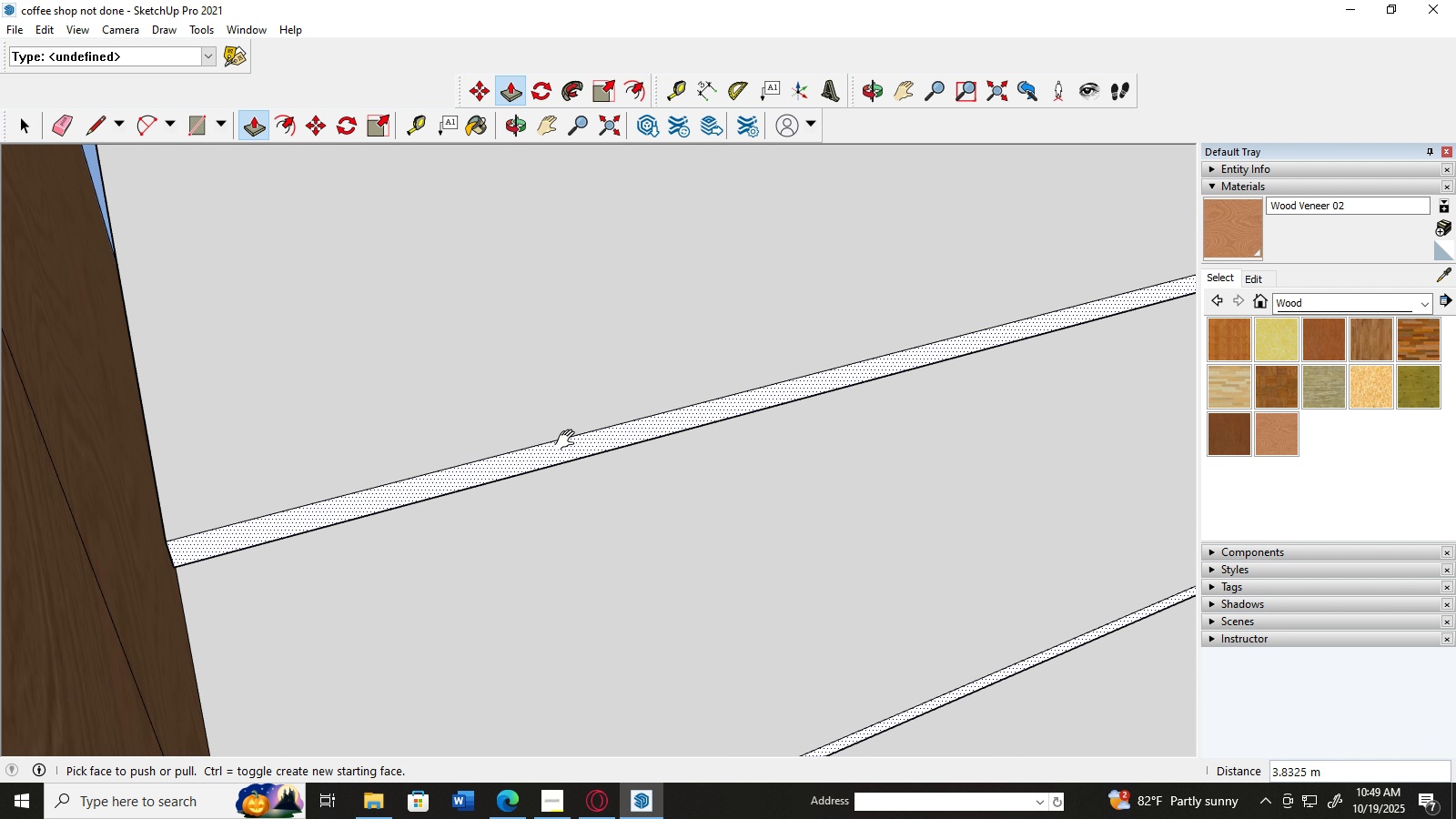 
key(H)
 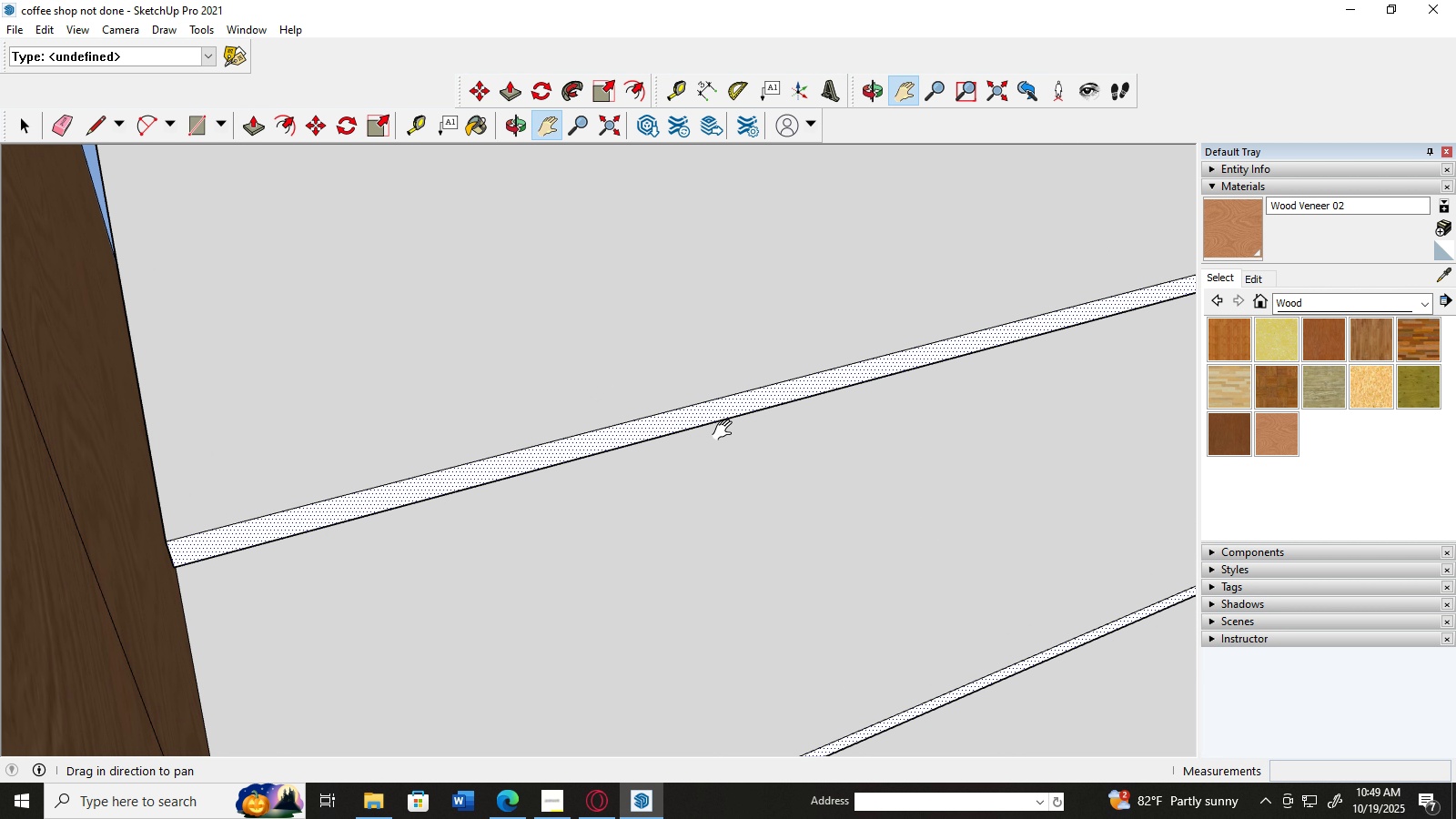 
left_click_drag(start_coordinate=[726, 430], to_coordinate=[556, 460])
 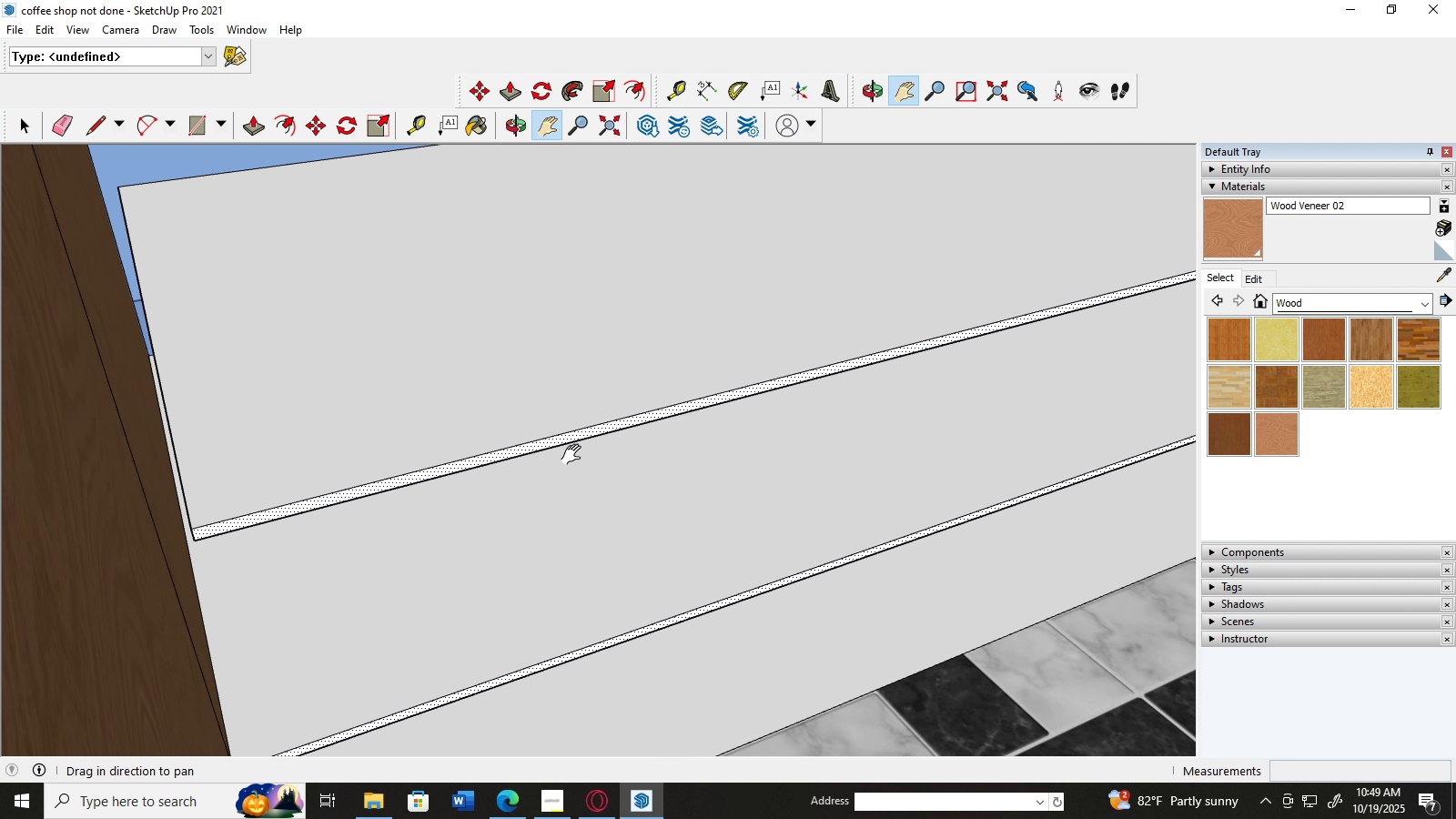 
scroll: coordinate [724, 405], scroll_direction: down, amount: 22.0
 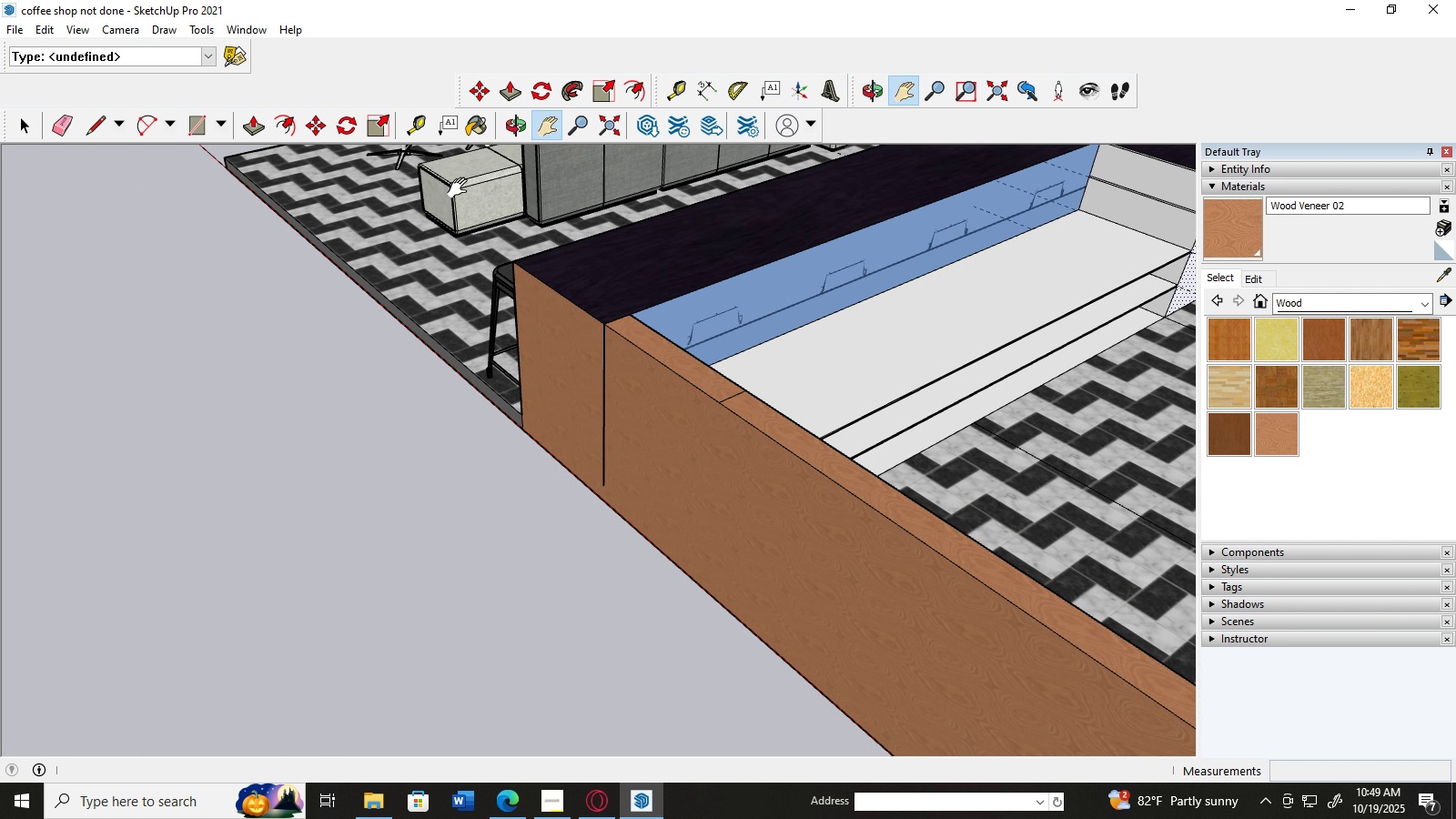 
left_click([257, 125])
 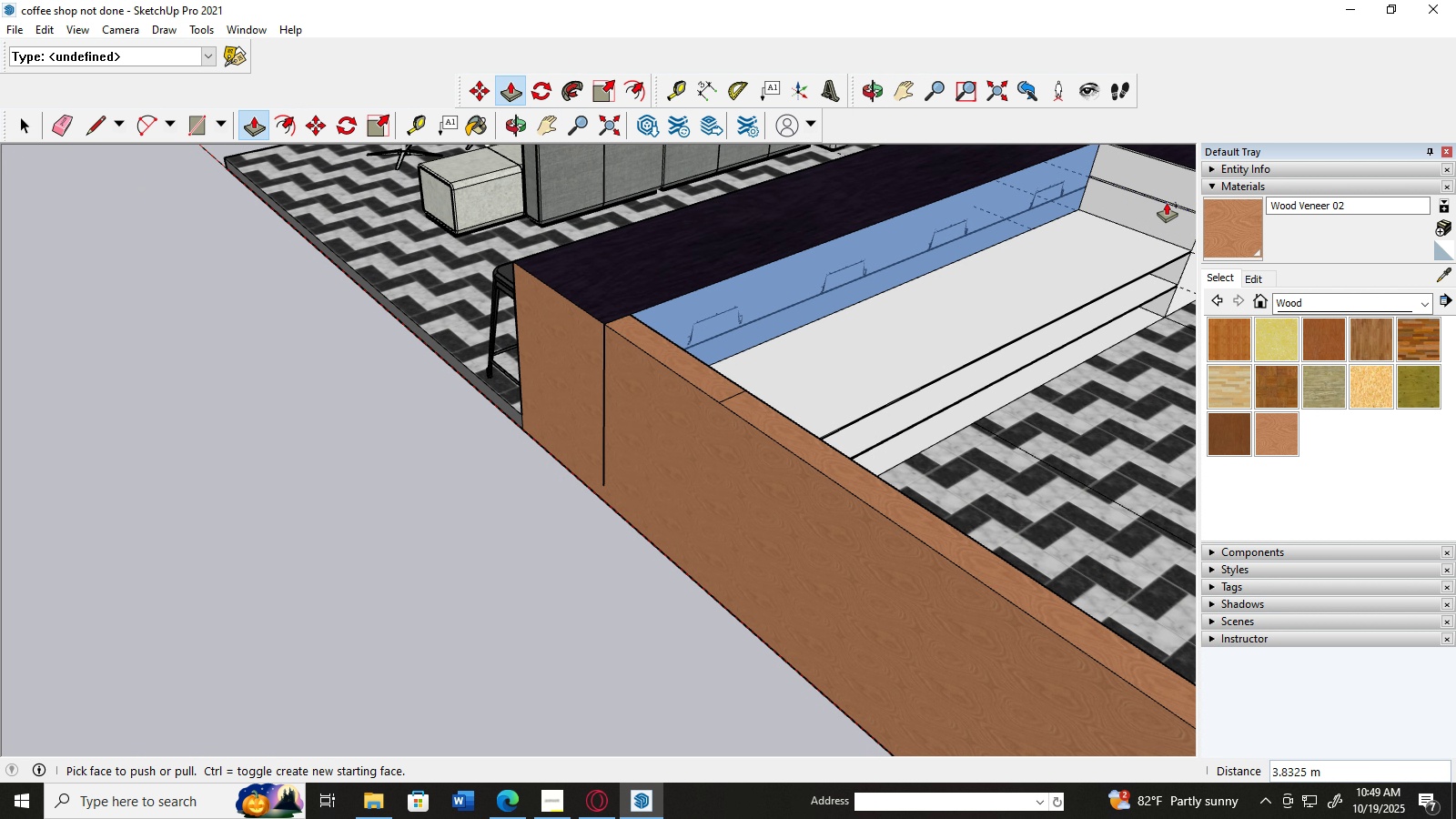 
scroll: coordinate [1167, 203], scroll_direction: up, amount: 4.0
 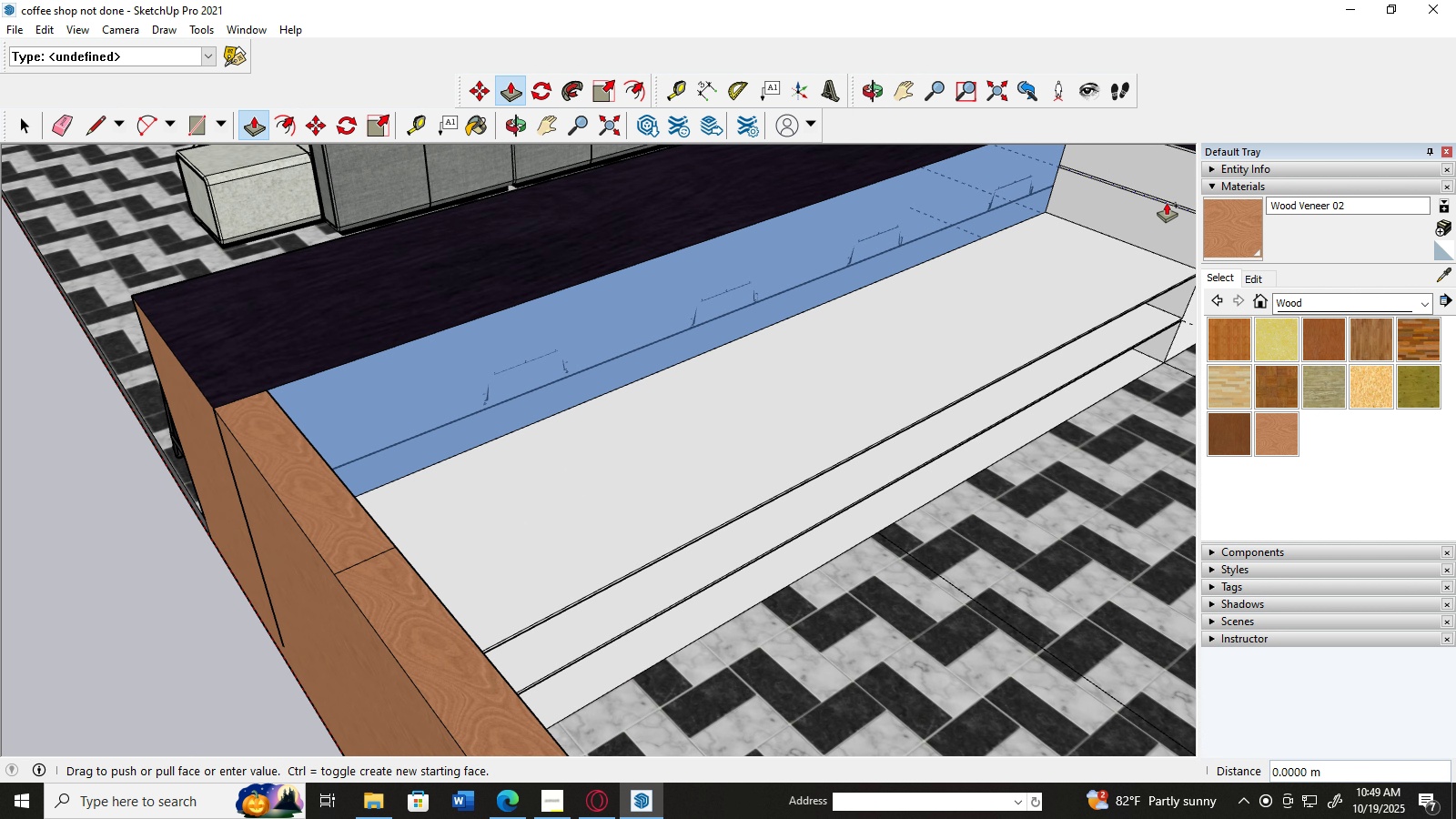 
left_click([1167, 203])
 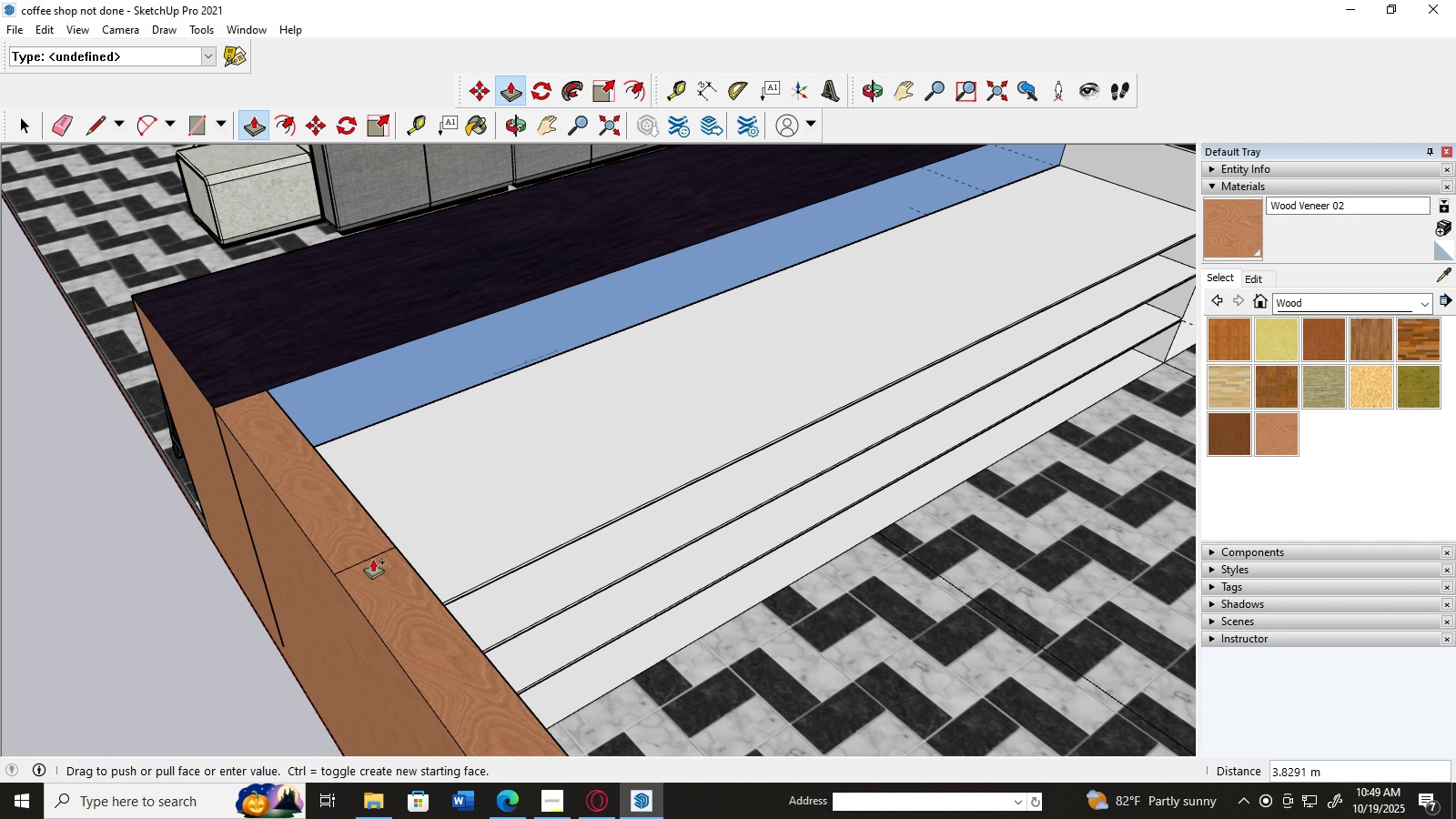 
left_click([374, 560])
 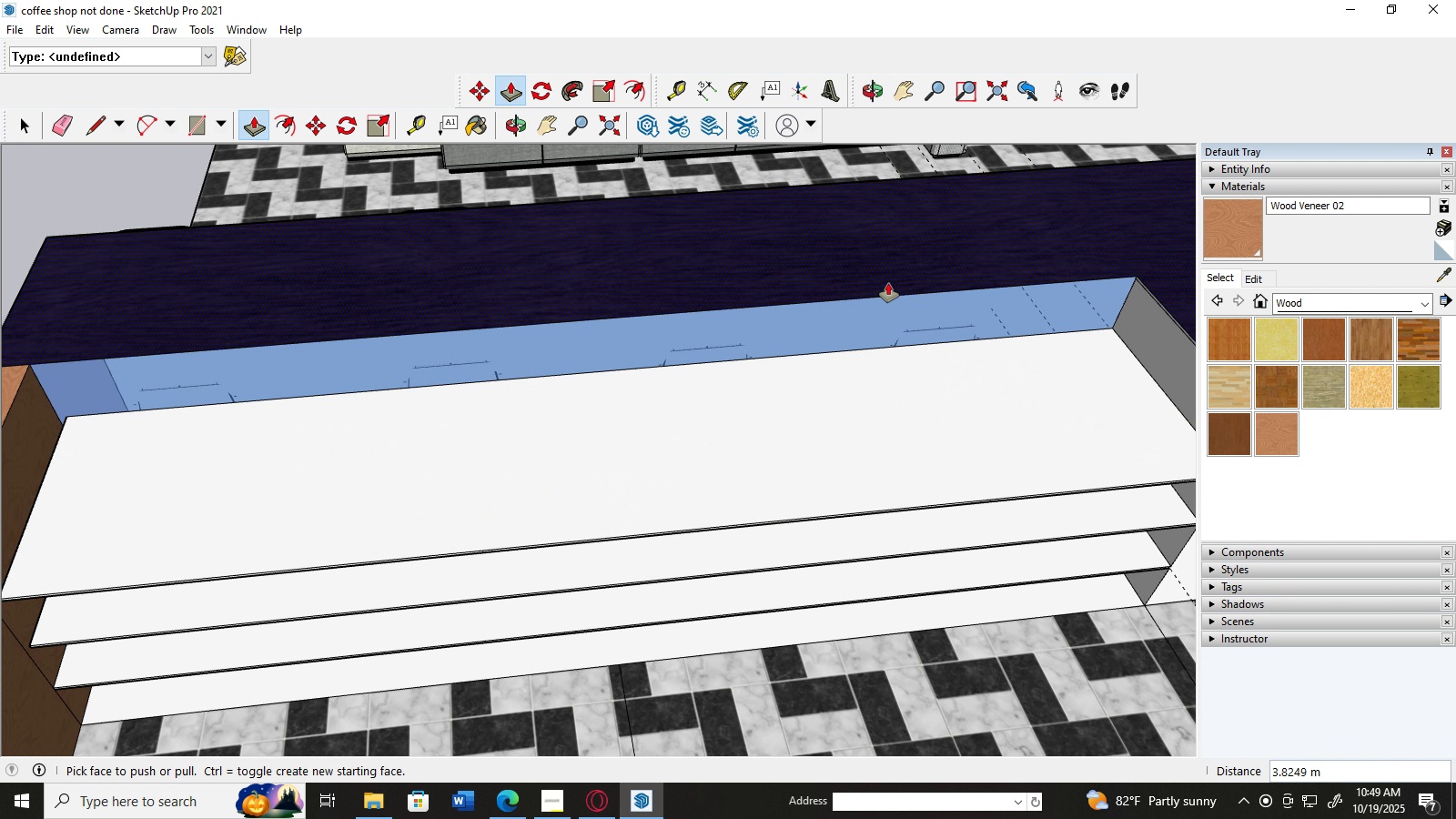 
left_click([14, 124])
 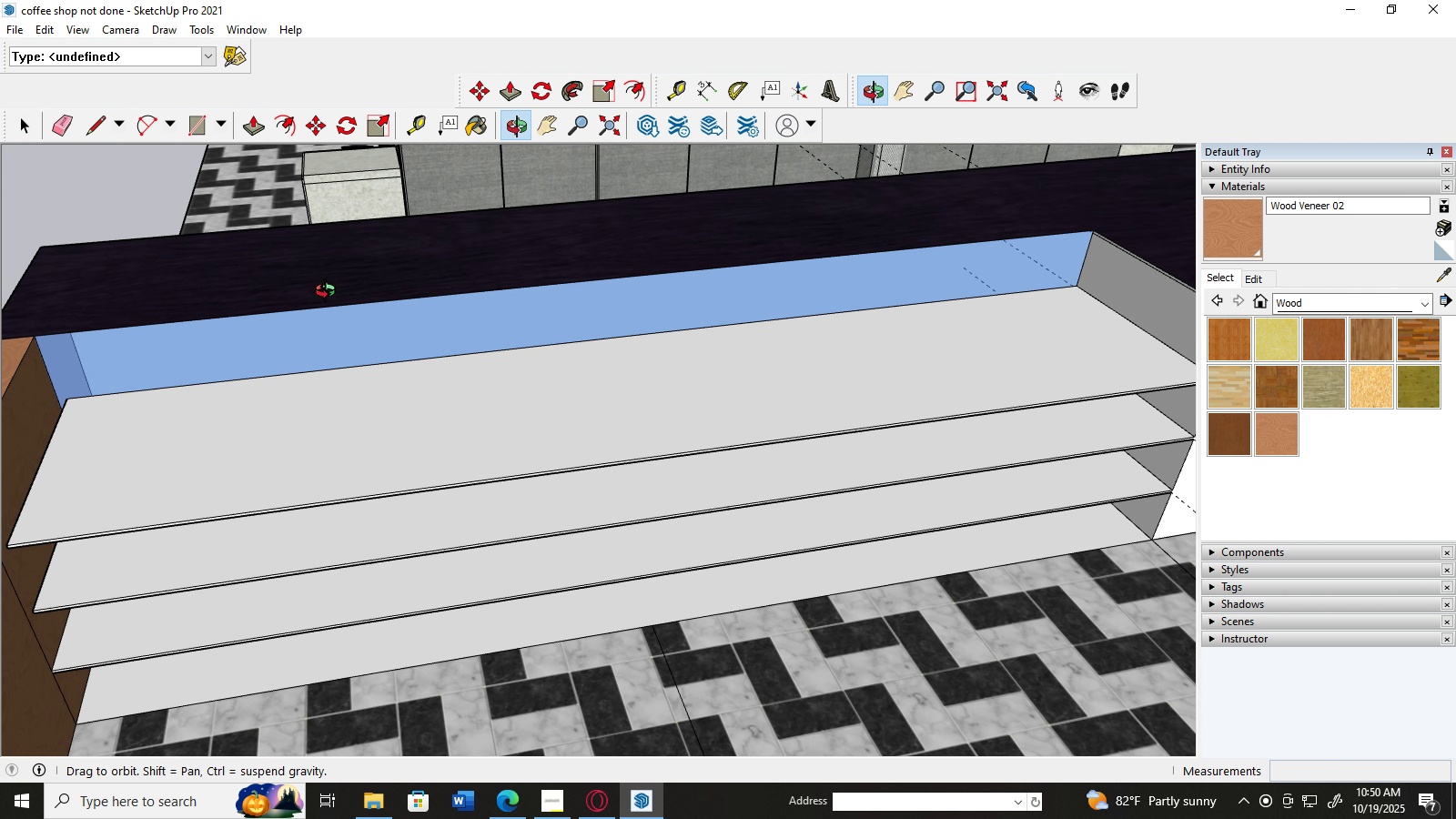 
scroll: coordinate [325, 293], scroll_direction: down, amount: 4.0
 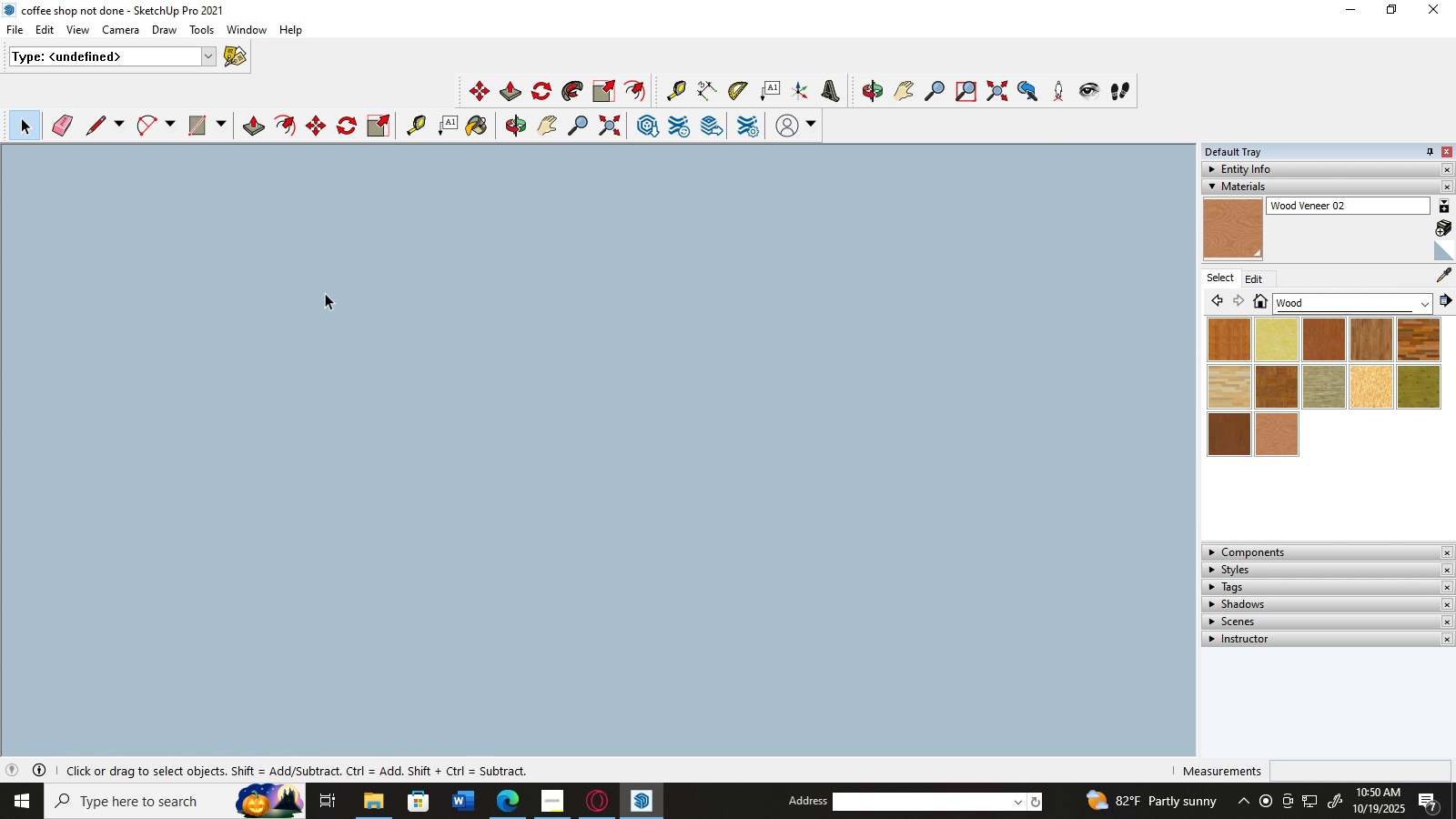 
scroll: coordinate [644, 336], scroll_direction: up, amount: 14.0
 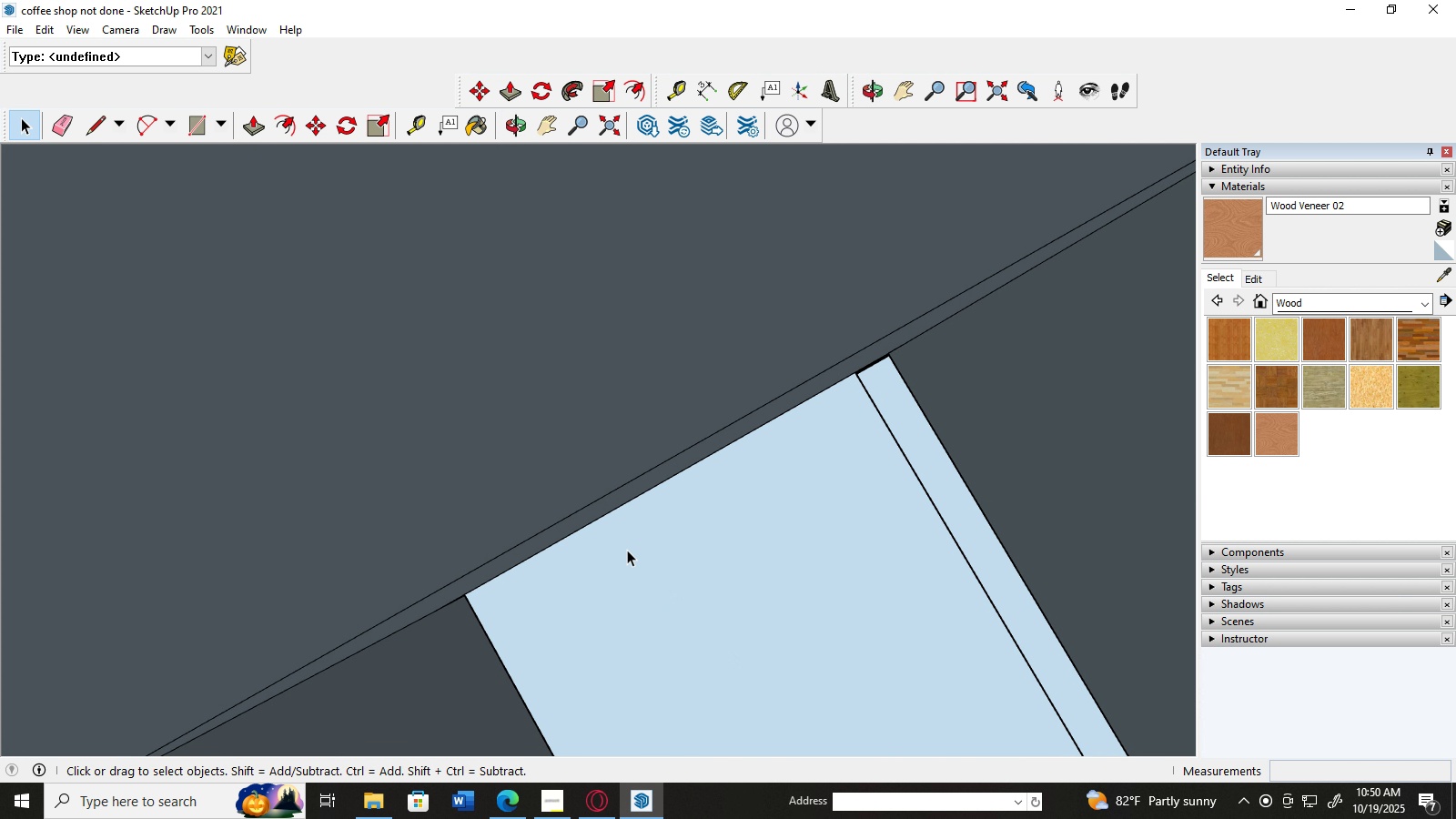 
key(H)
 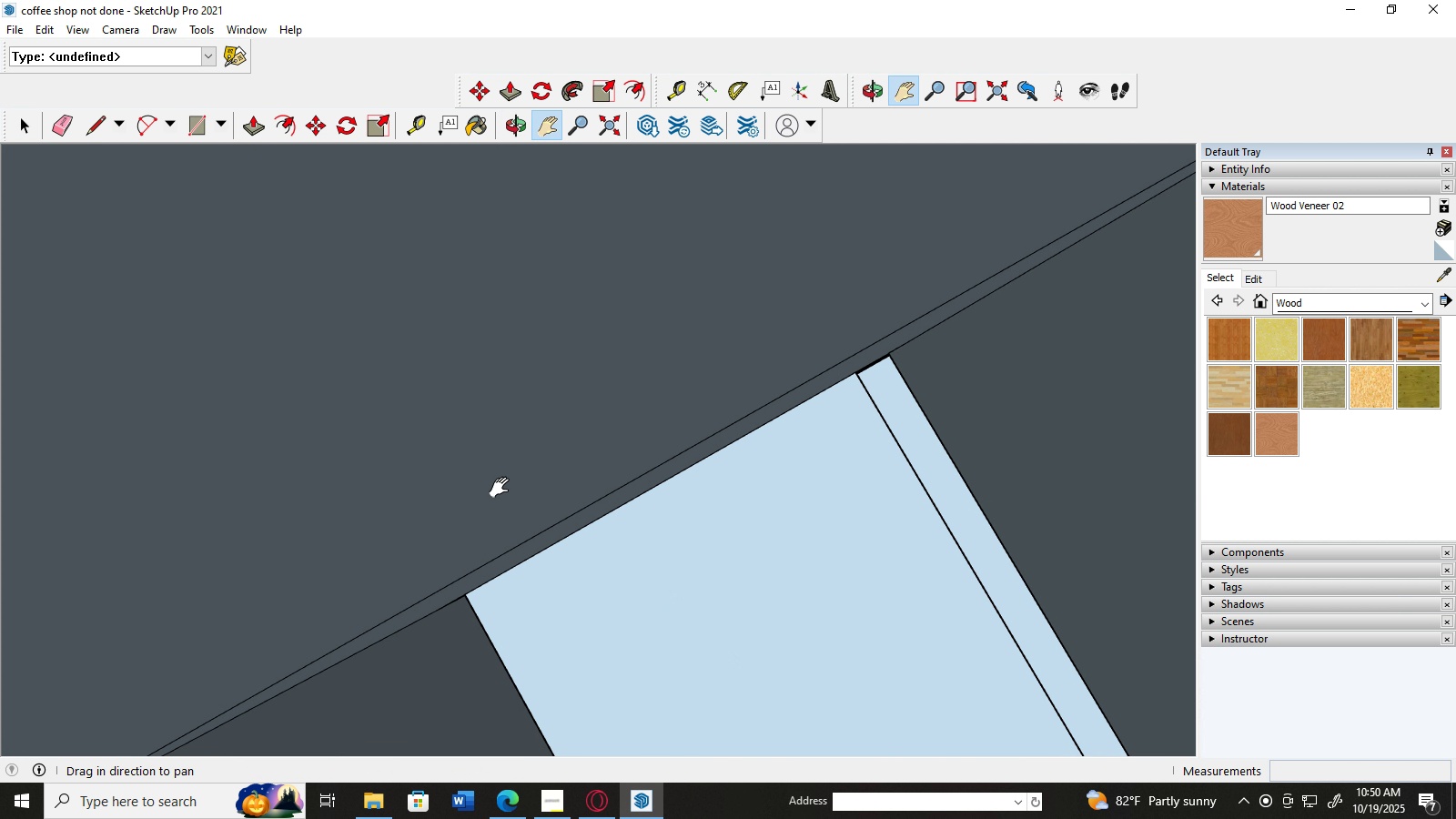 
left_click_drag(start_coordinate=[479, 491], to_coordinate=[956, 541])
 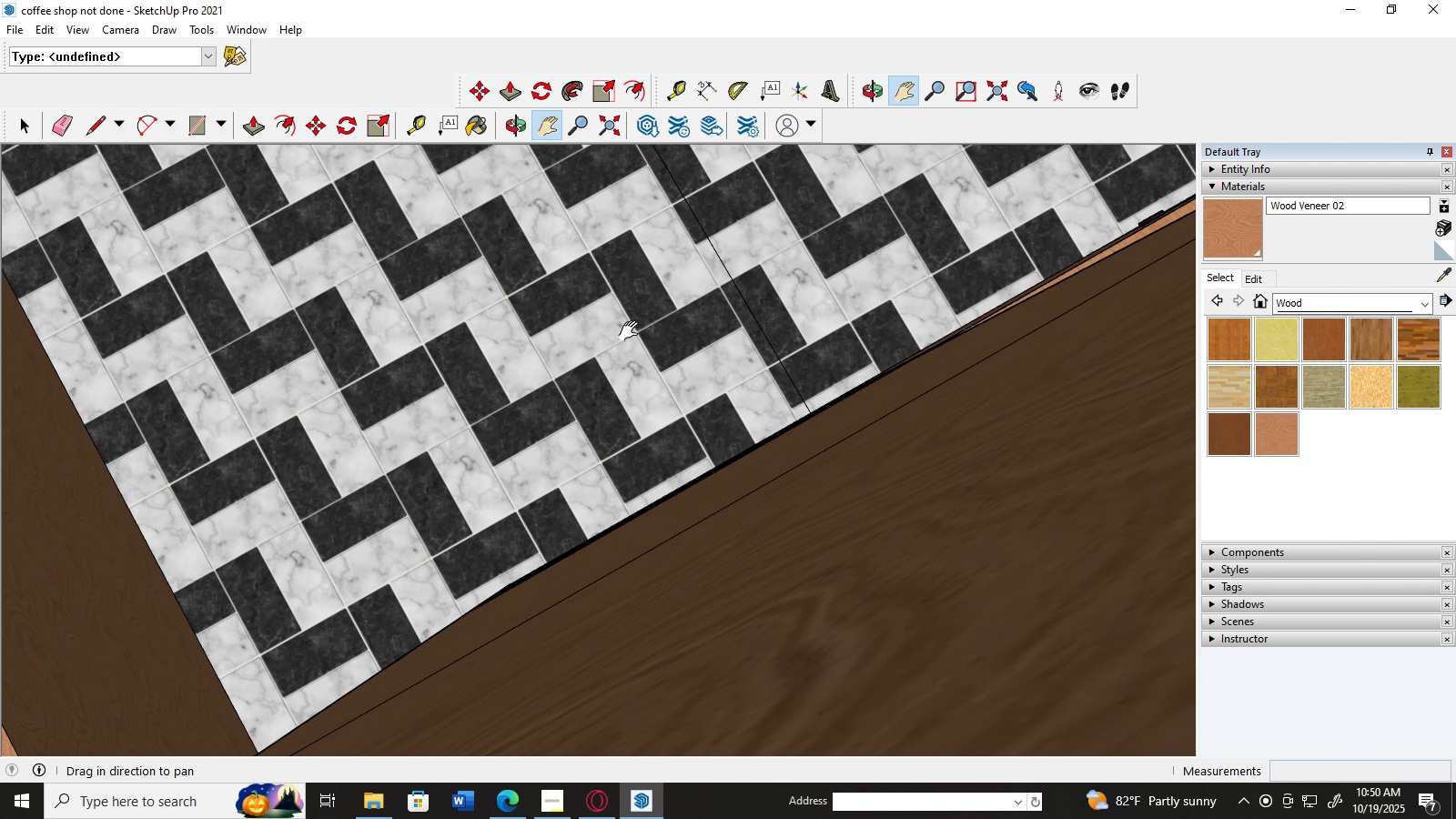 
left_click_drag(start_coordinate=[632, 331], to_coordinate=[892, 514])
 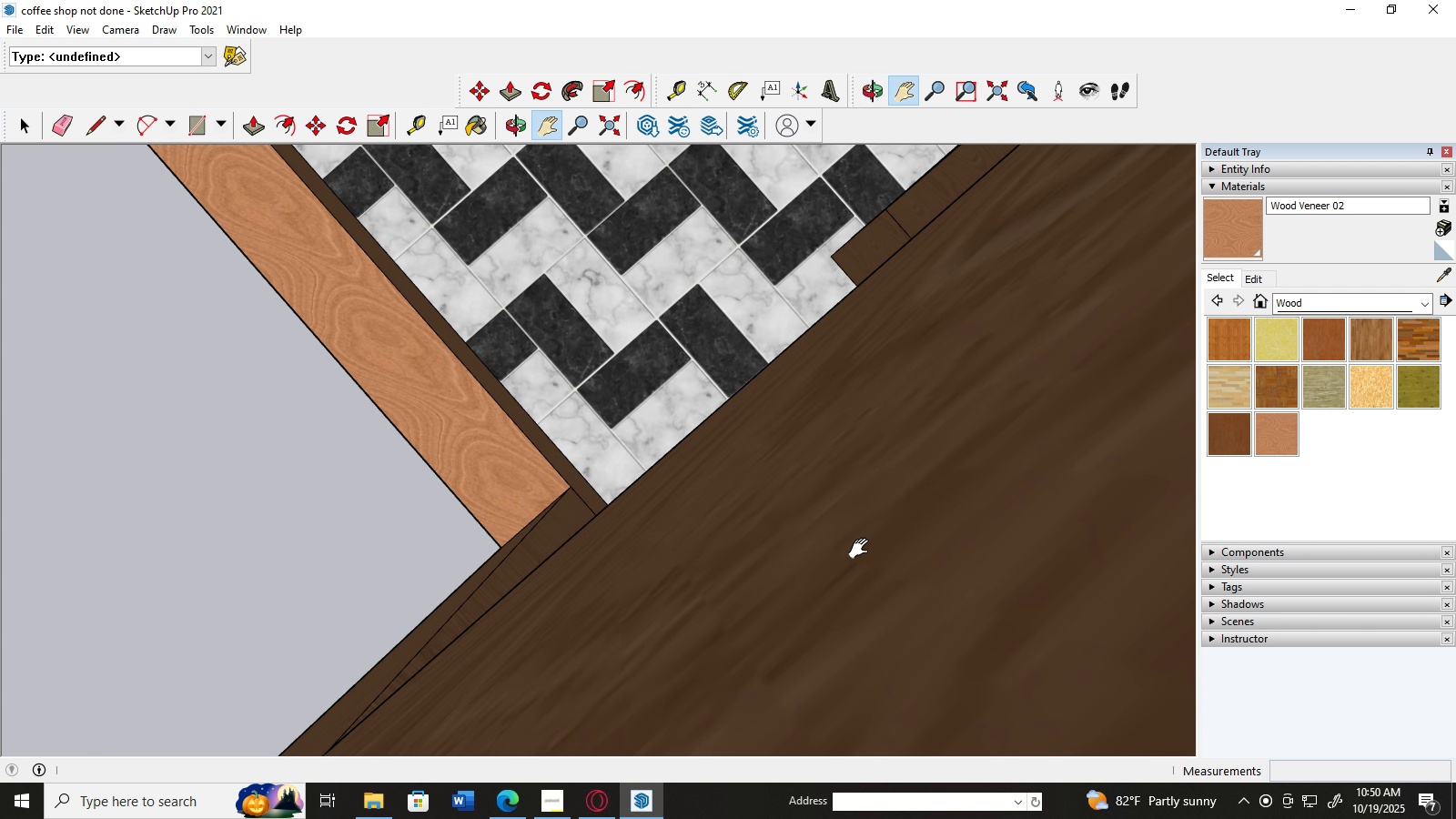 
scroll: coordinate [662, 324], scroll_direction: up, amount: 5.0
 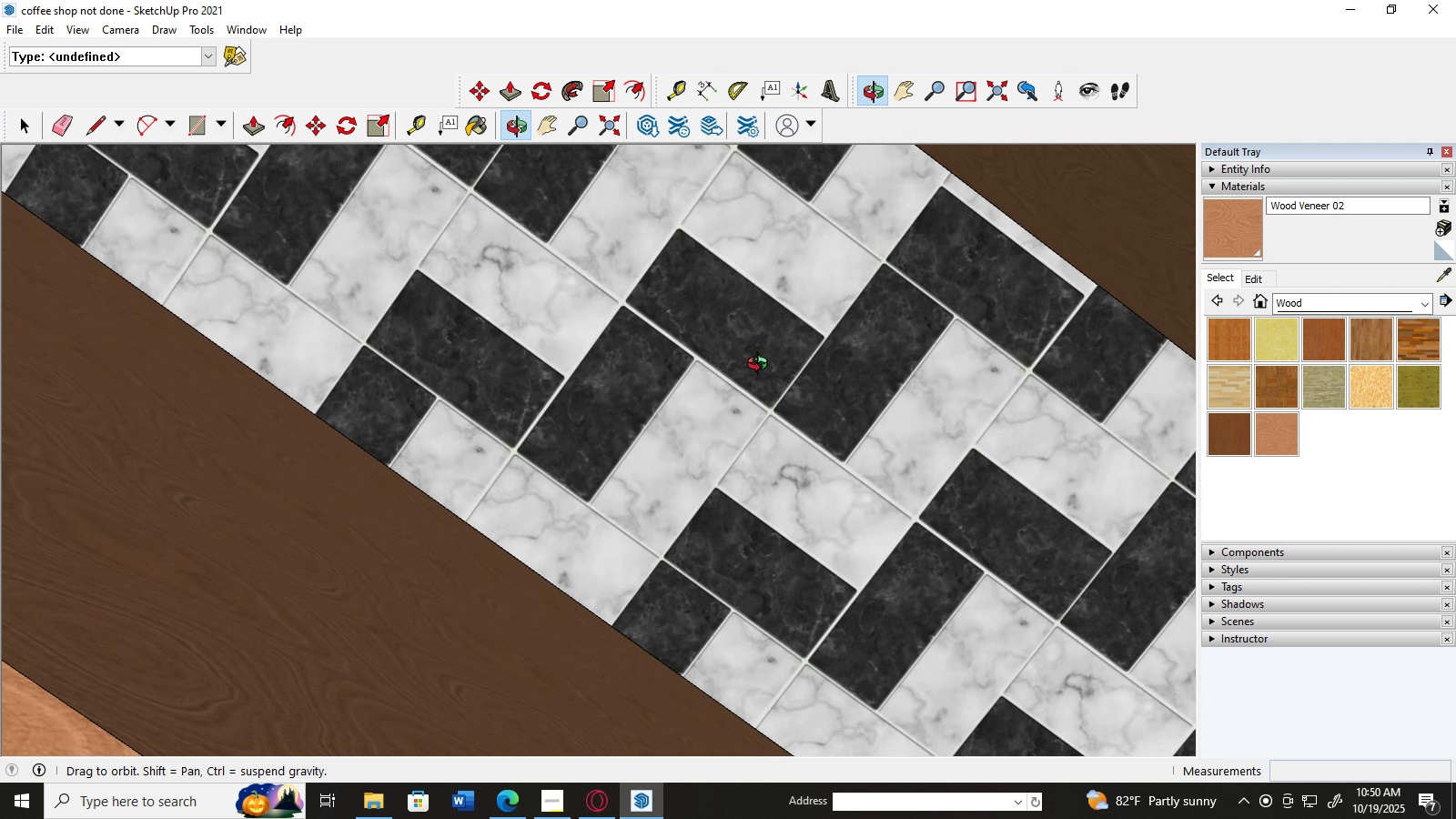 
scroll: coordinate [753, 313], scroll_direction: down, amount: 15.0
 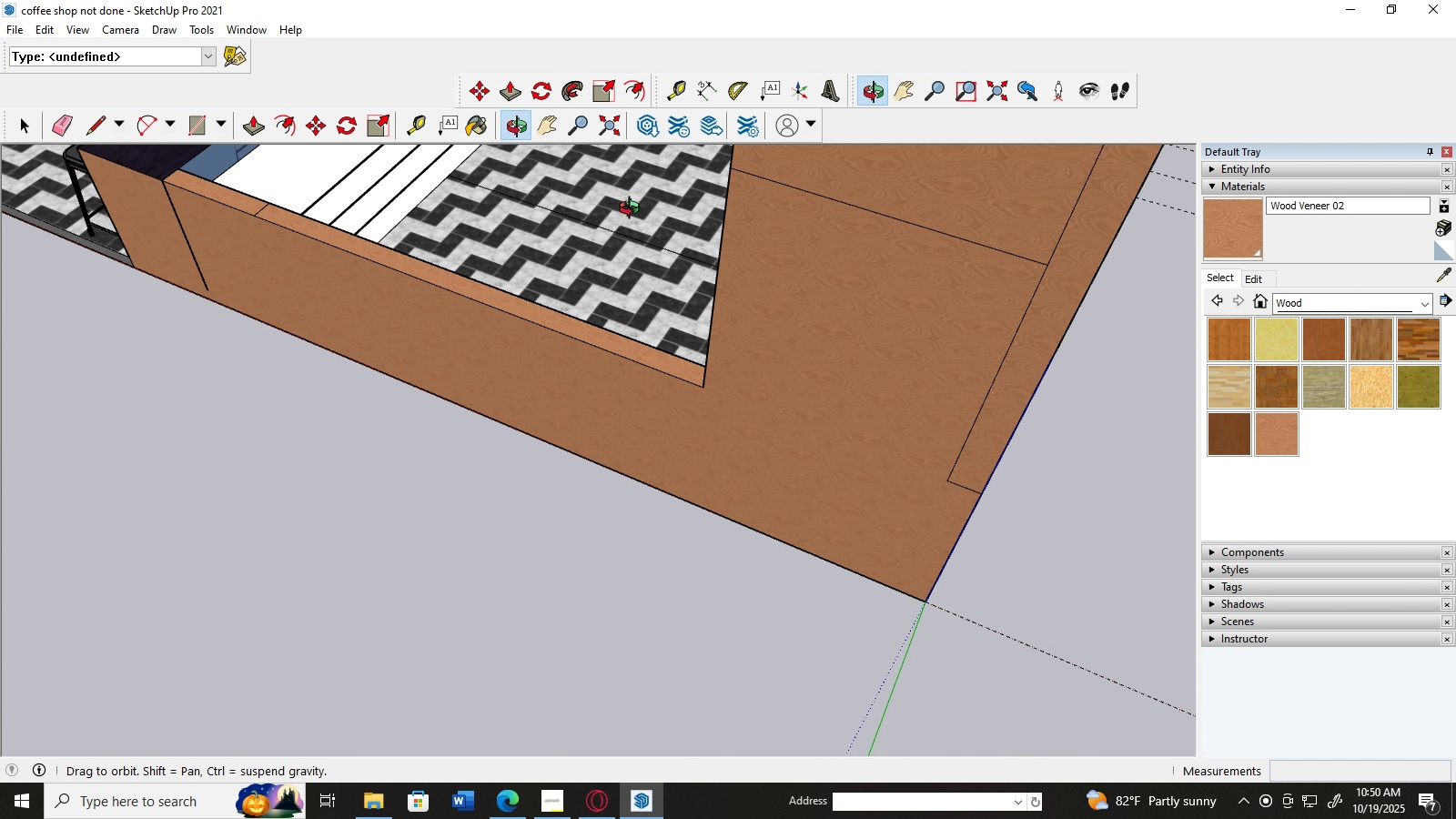 
scroll: coordinate [540, 181], scroll_direction: up, amount: 4.0
 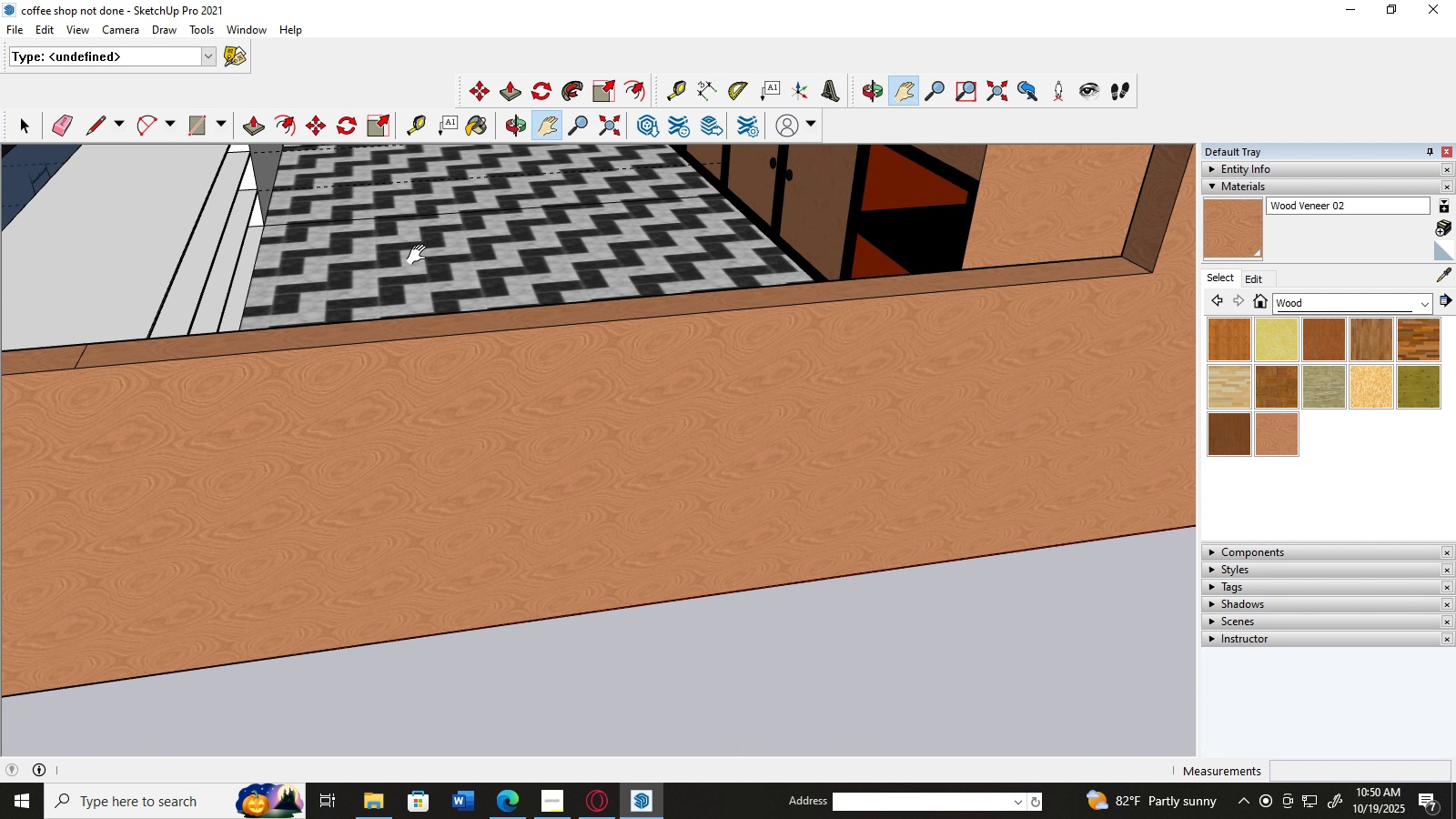 
left_click_drag(start_coordinate=[369, 249], to_coordinate=[634, 344])
 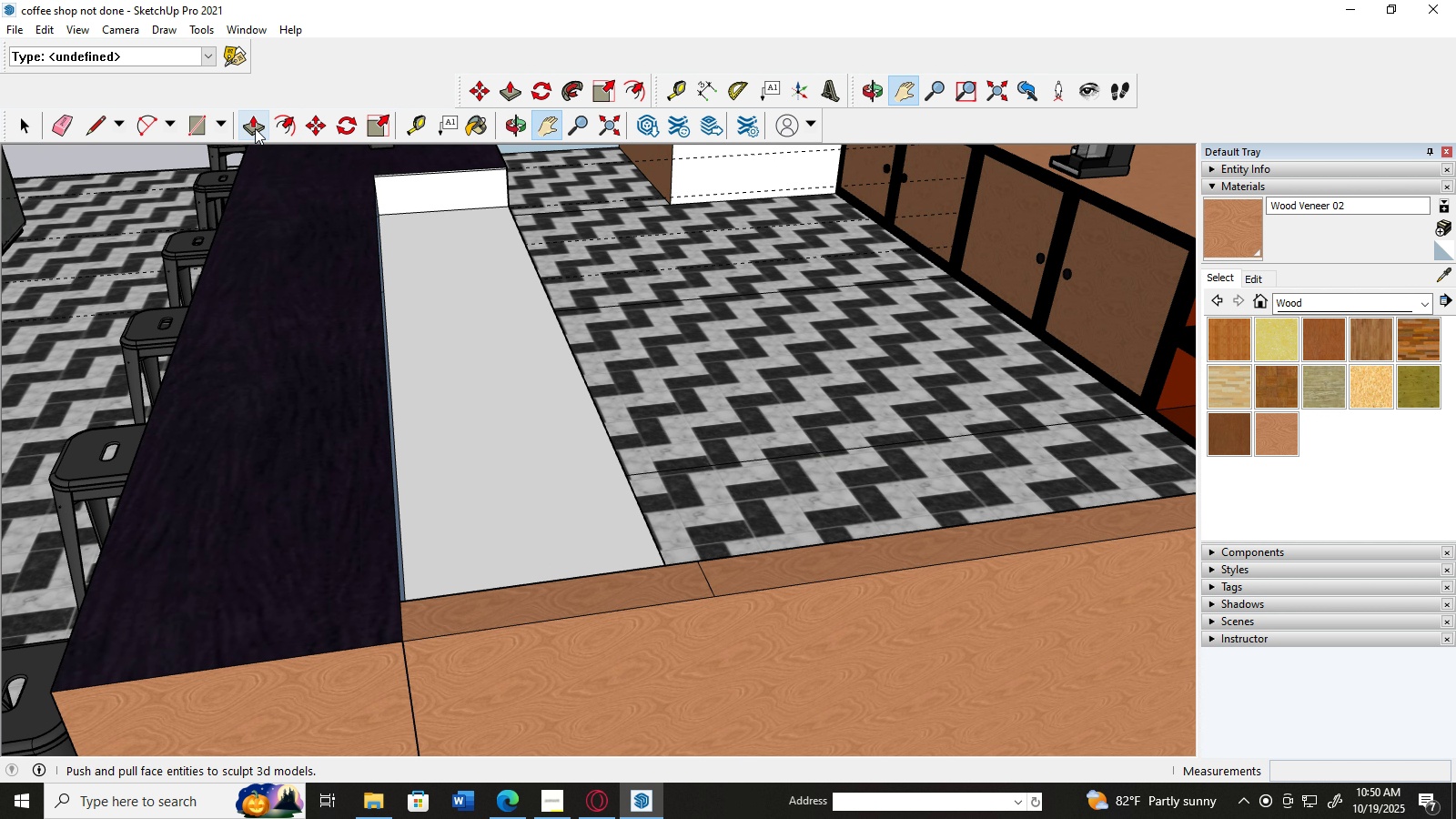 
left_click([255, 128])
 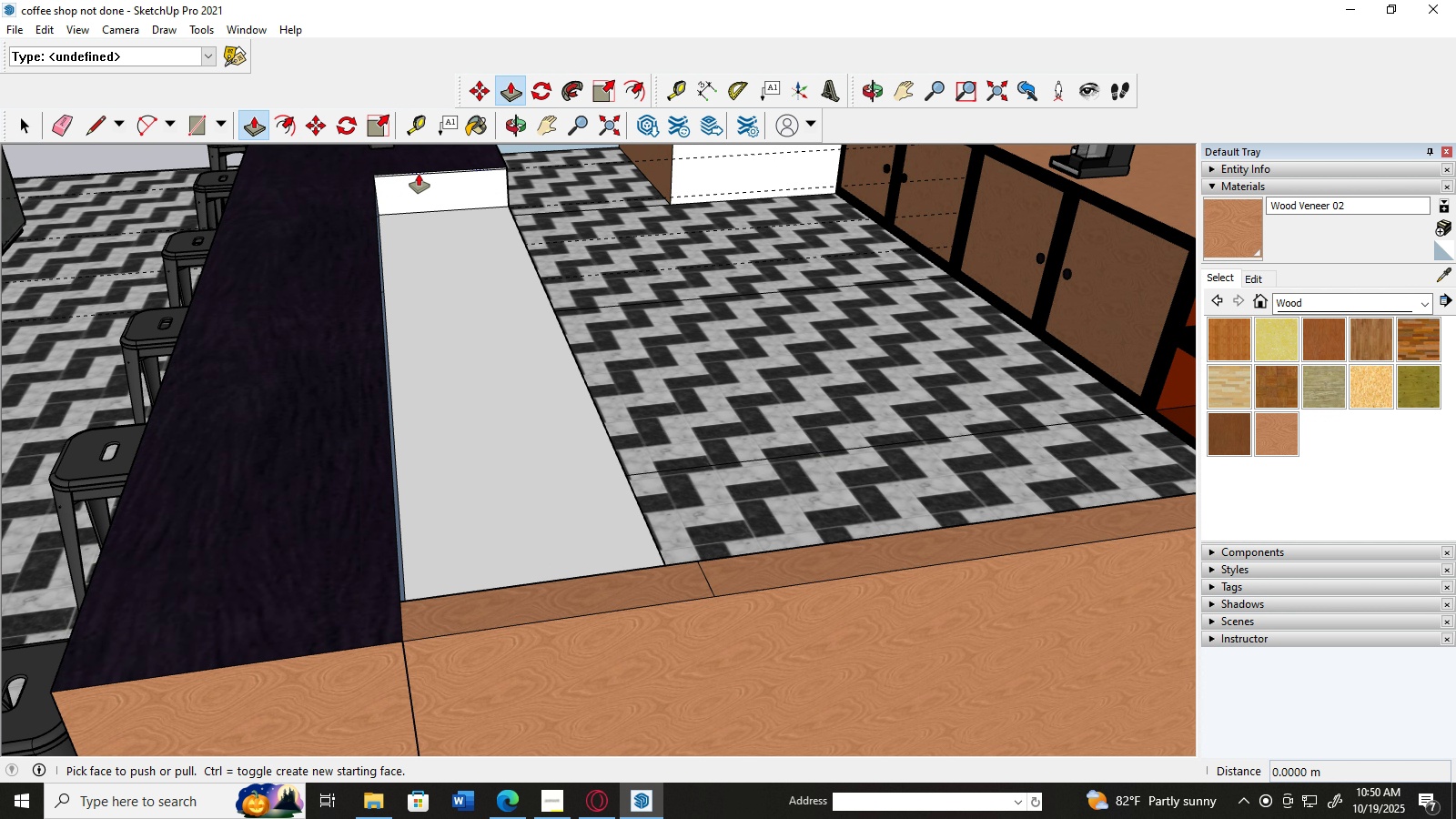 
left_click([419, 174])
 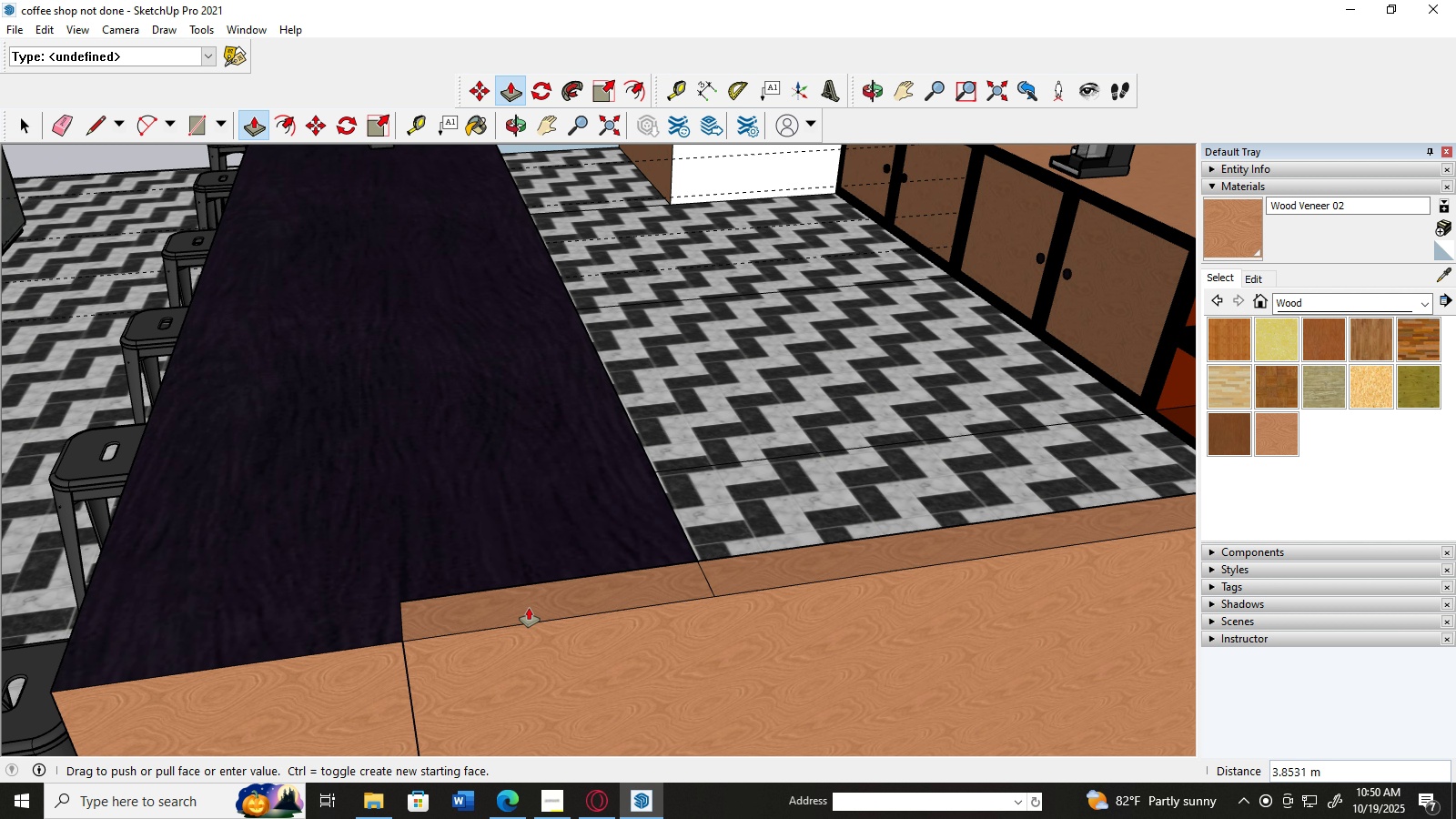 
left_click([529, 608])
 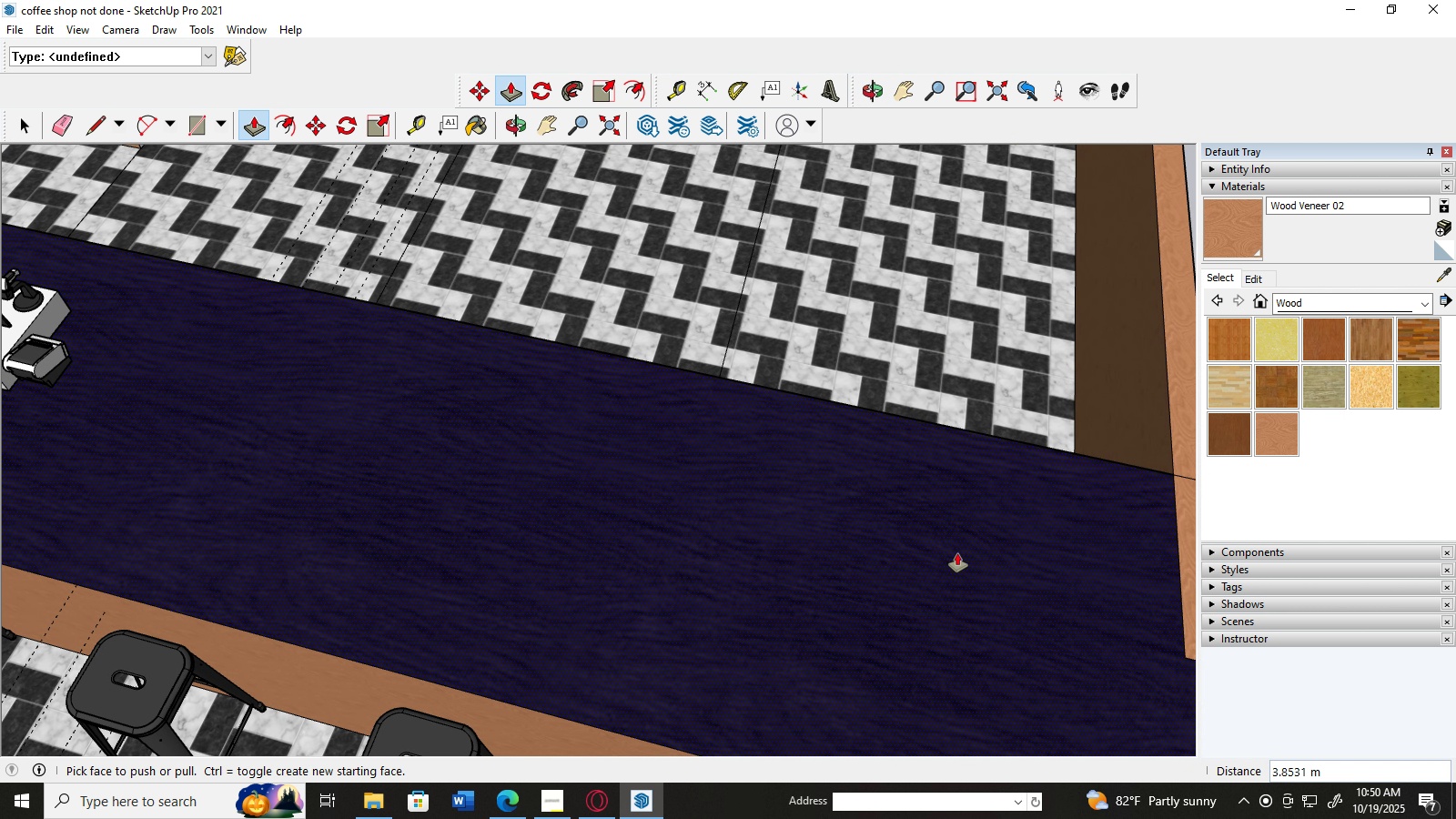 
wait(5.35)
 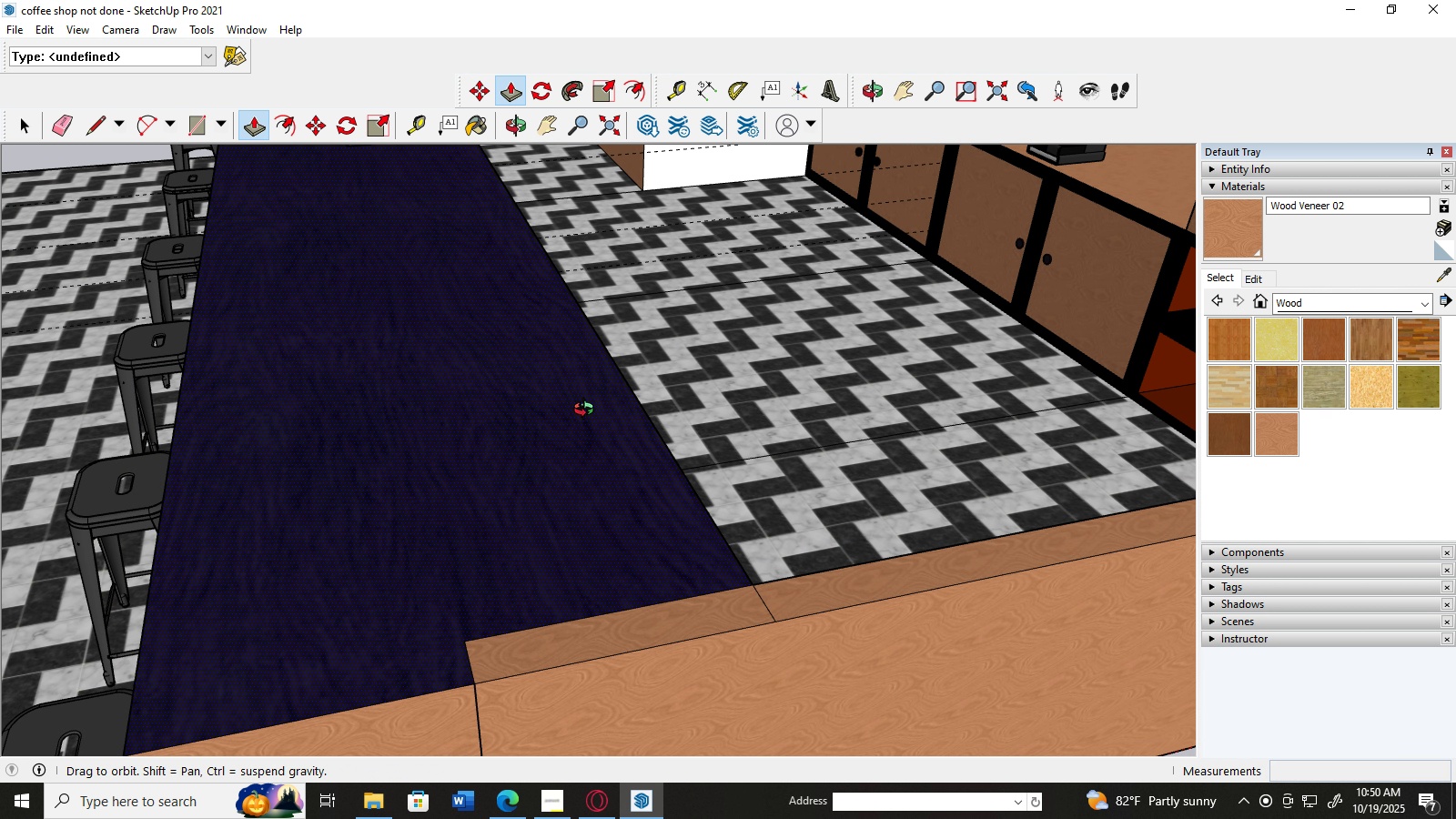 
scroll: coordinate [328, 190], scroll_direction: down, amount: 1.0
 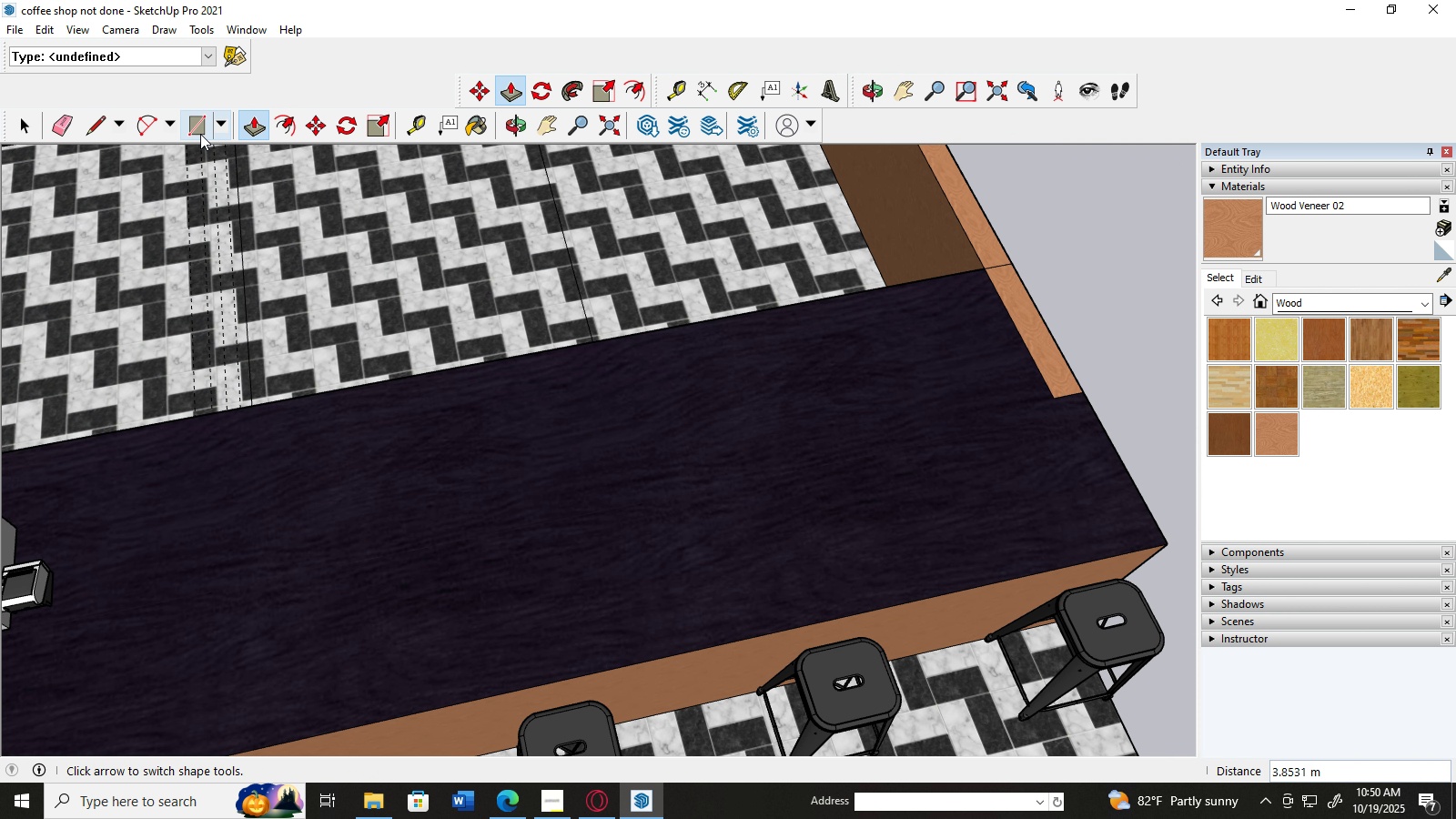 
left_click([96, 121])
 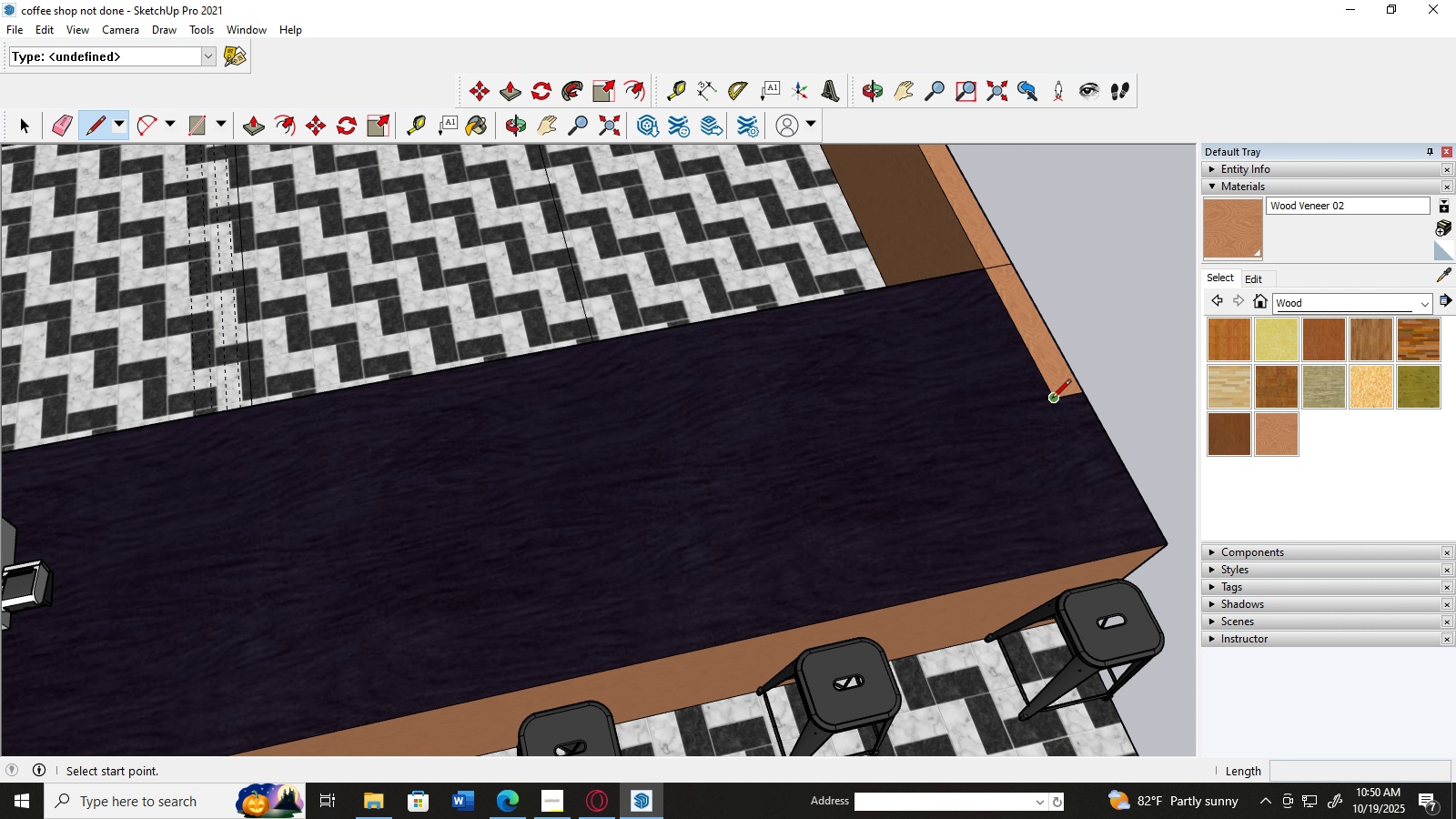 
left_click([1052, 399])
 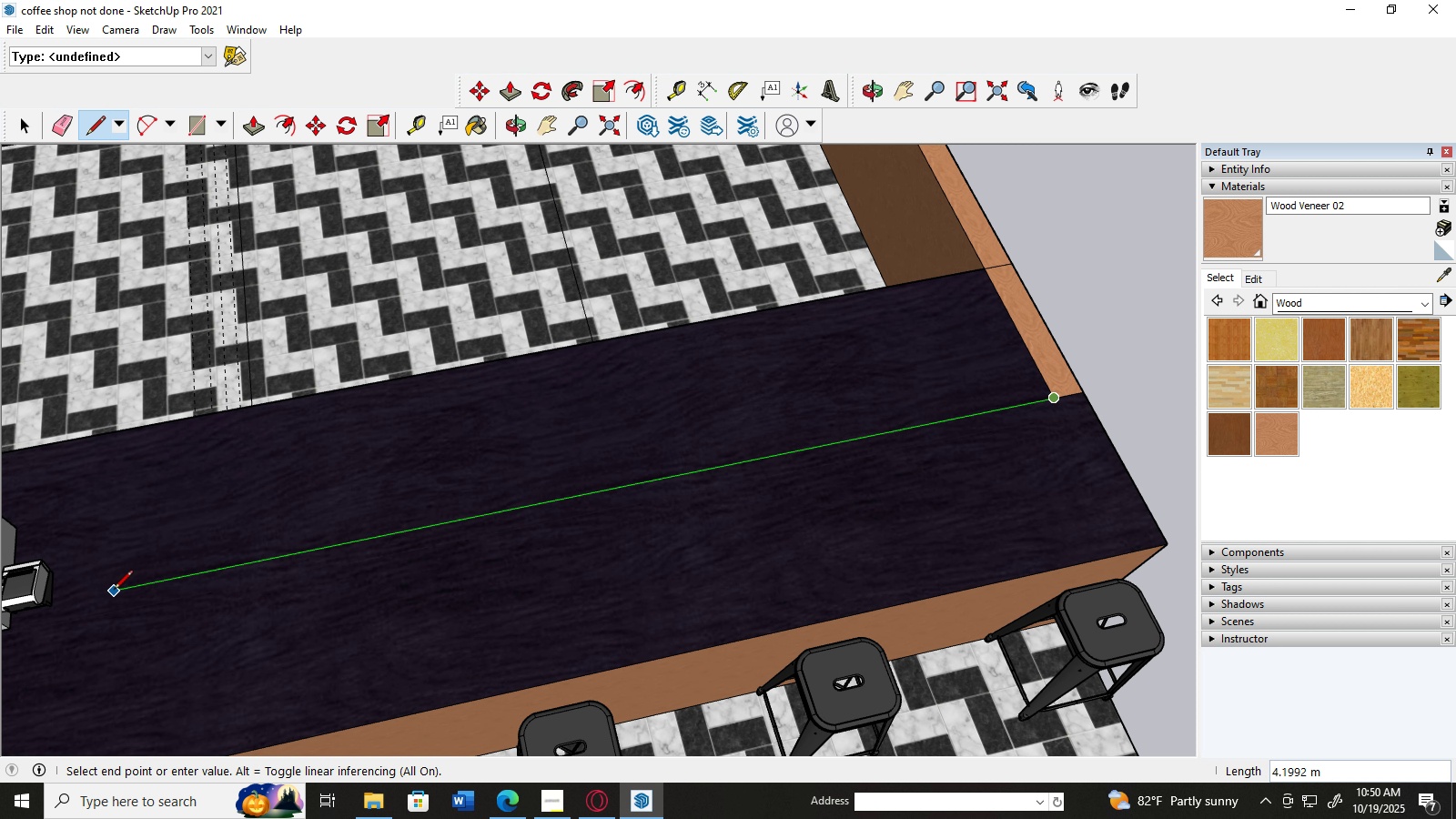 
wait(6.98)
 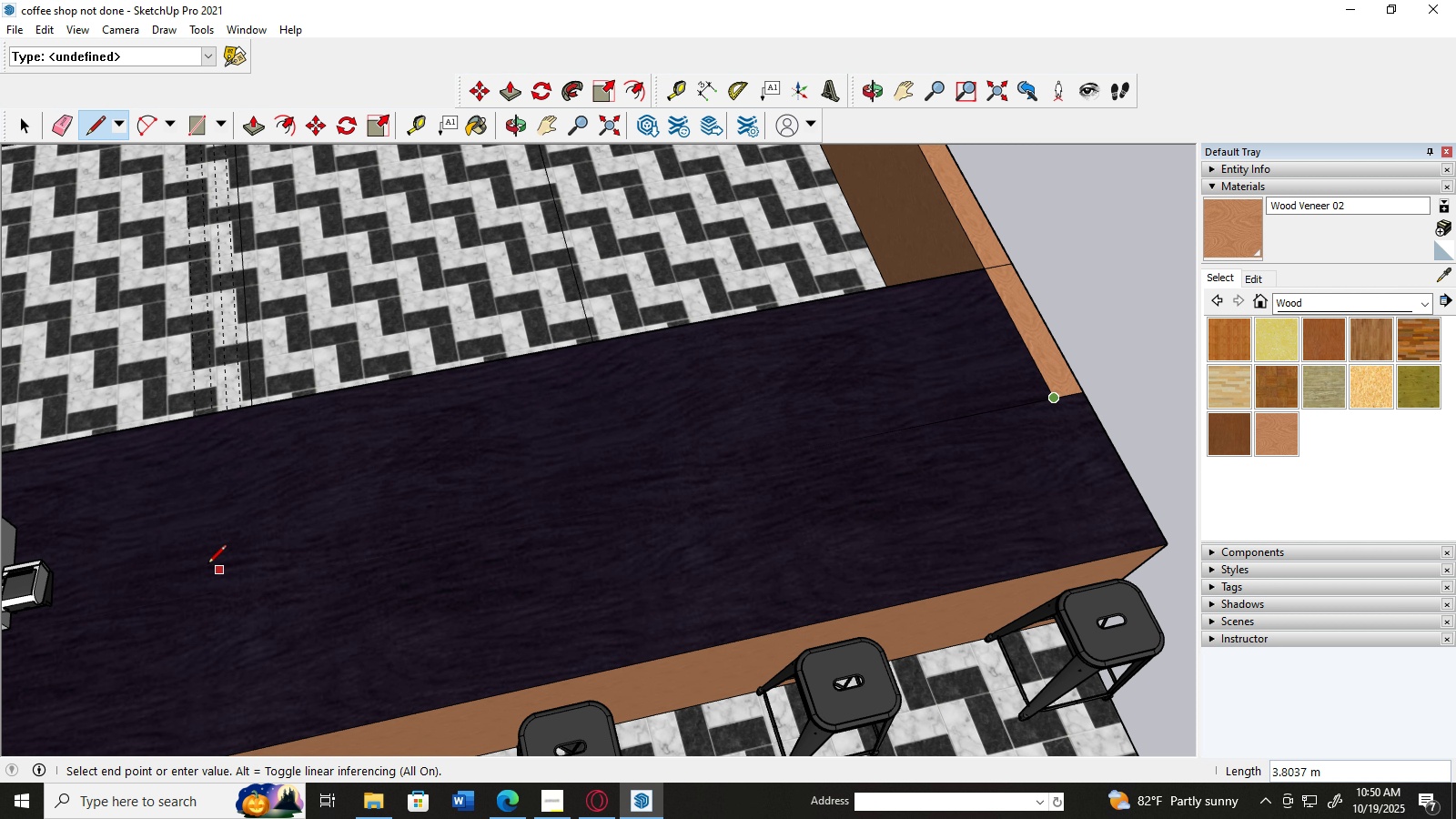 
left_click([110, 598])
 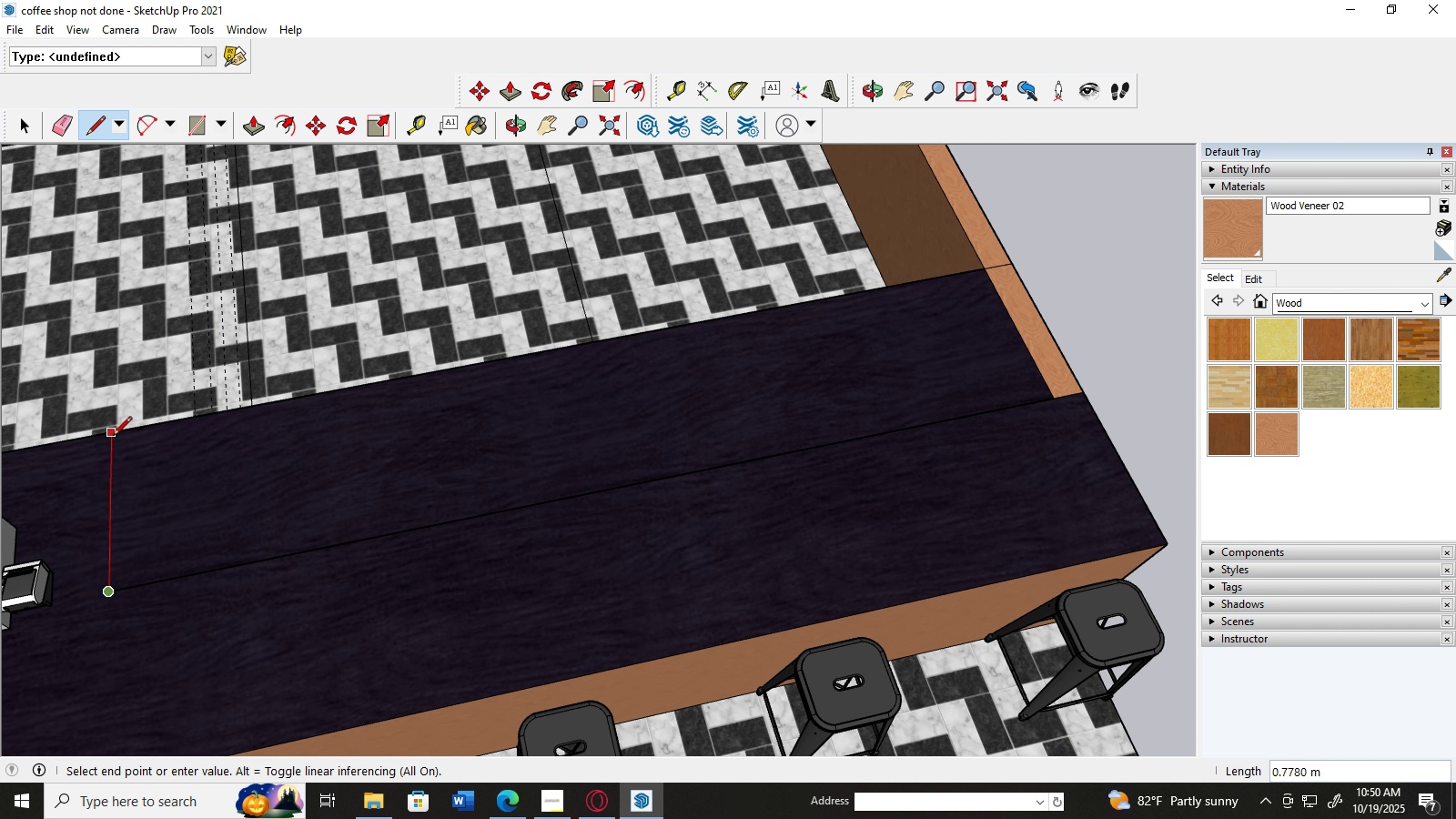 
left_click([113, 438])
 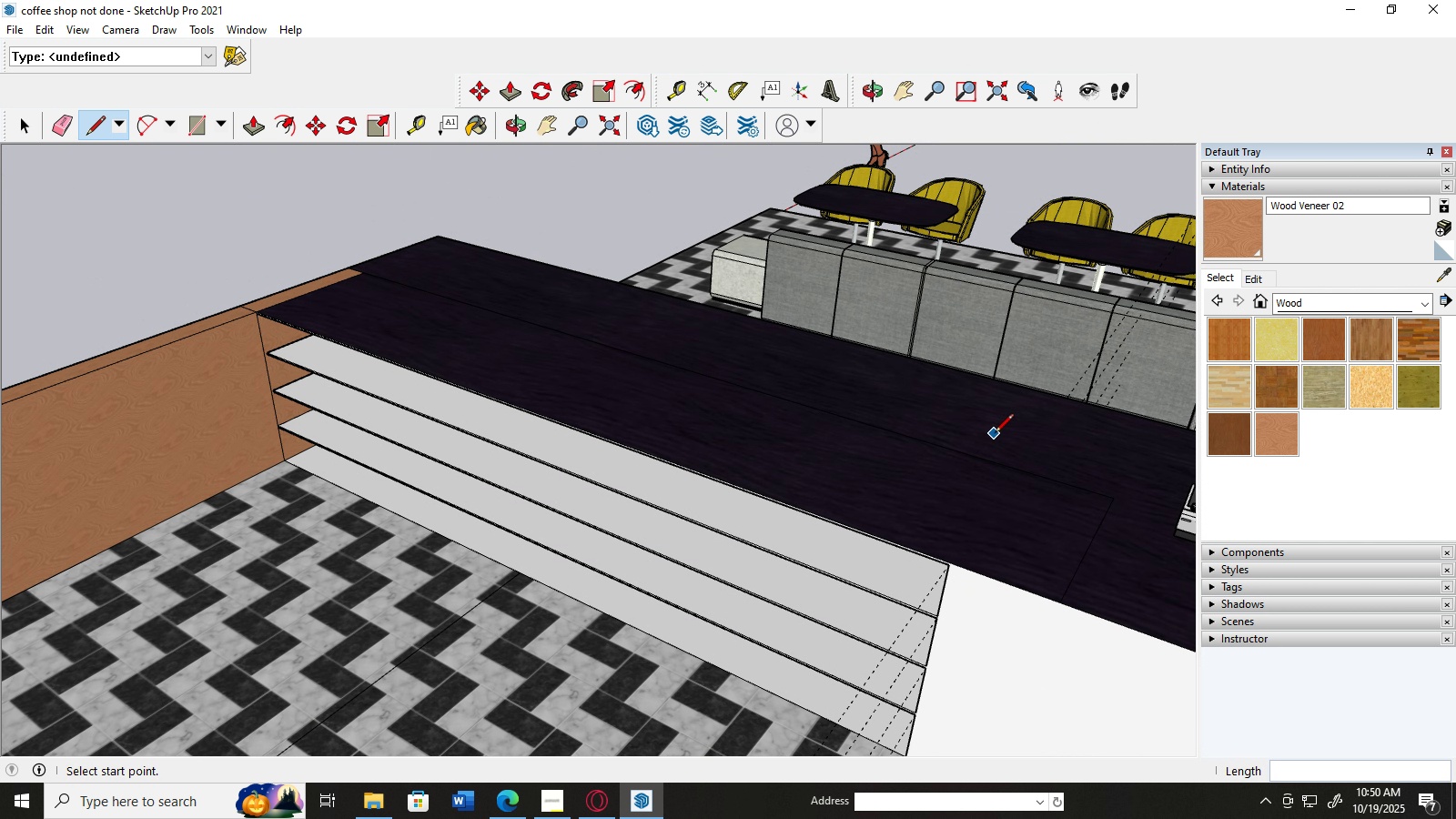 
wait(5.28)
 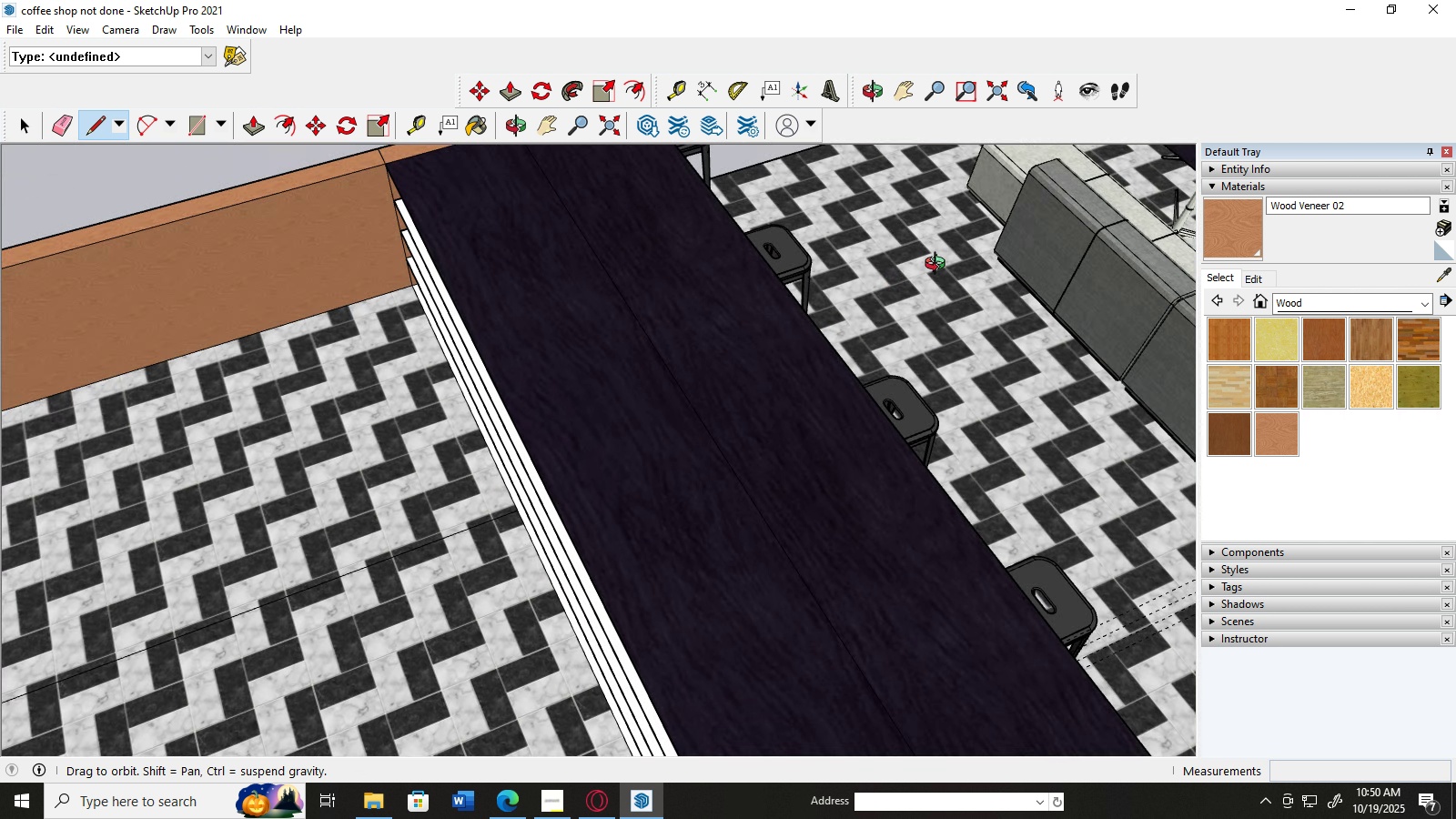 
key(Control+Z)
 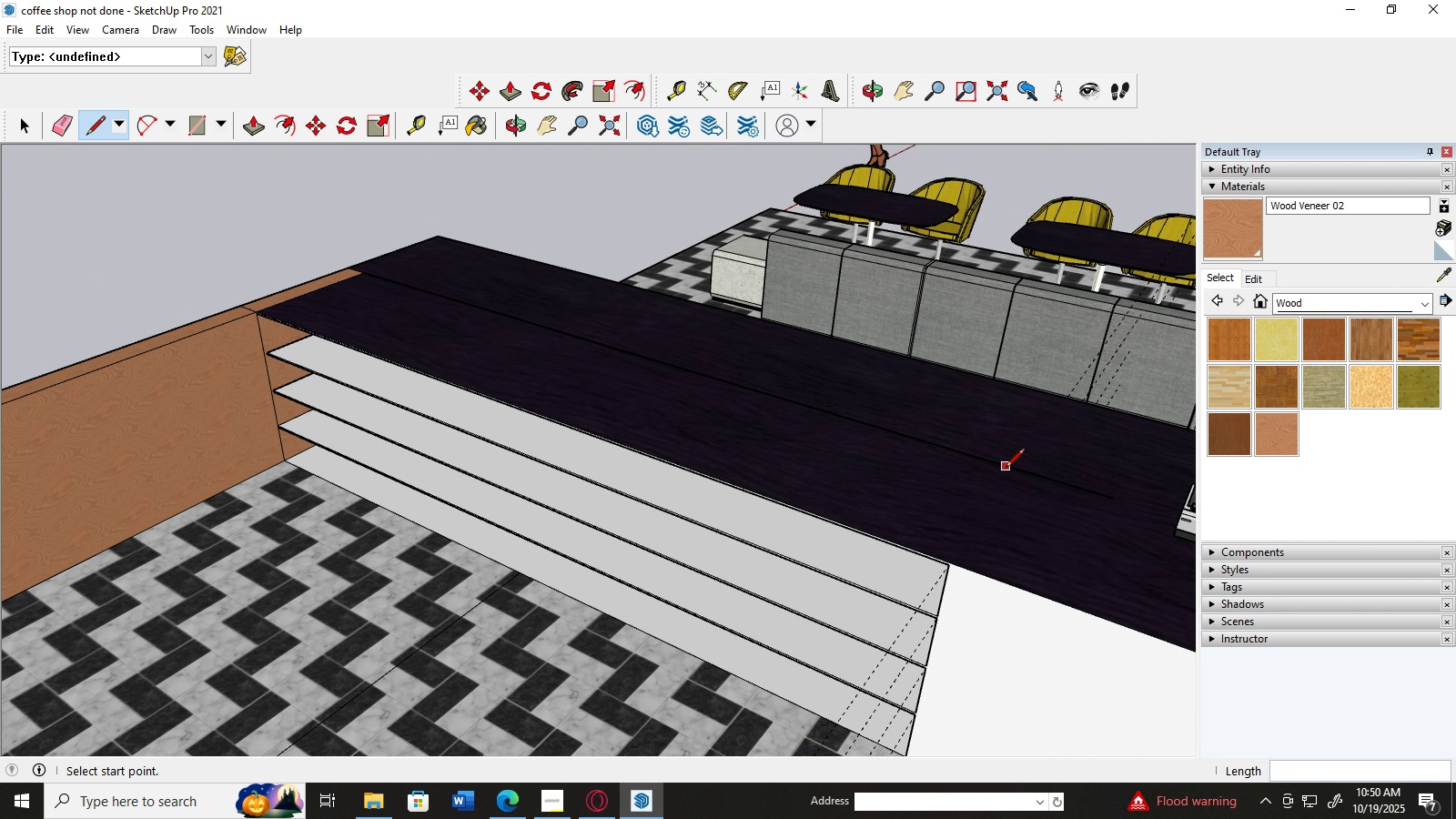 
left_click([1006, 469])
 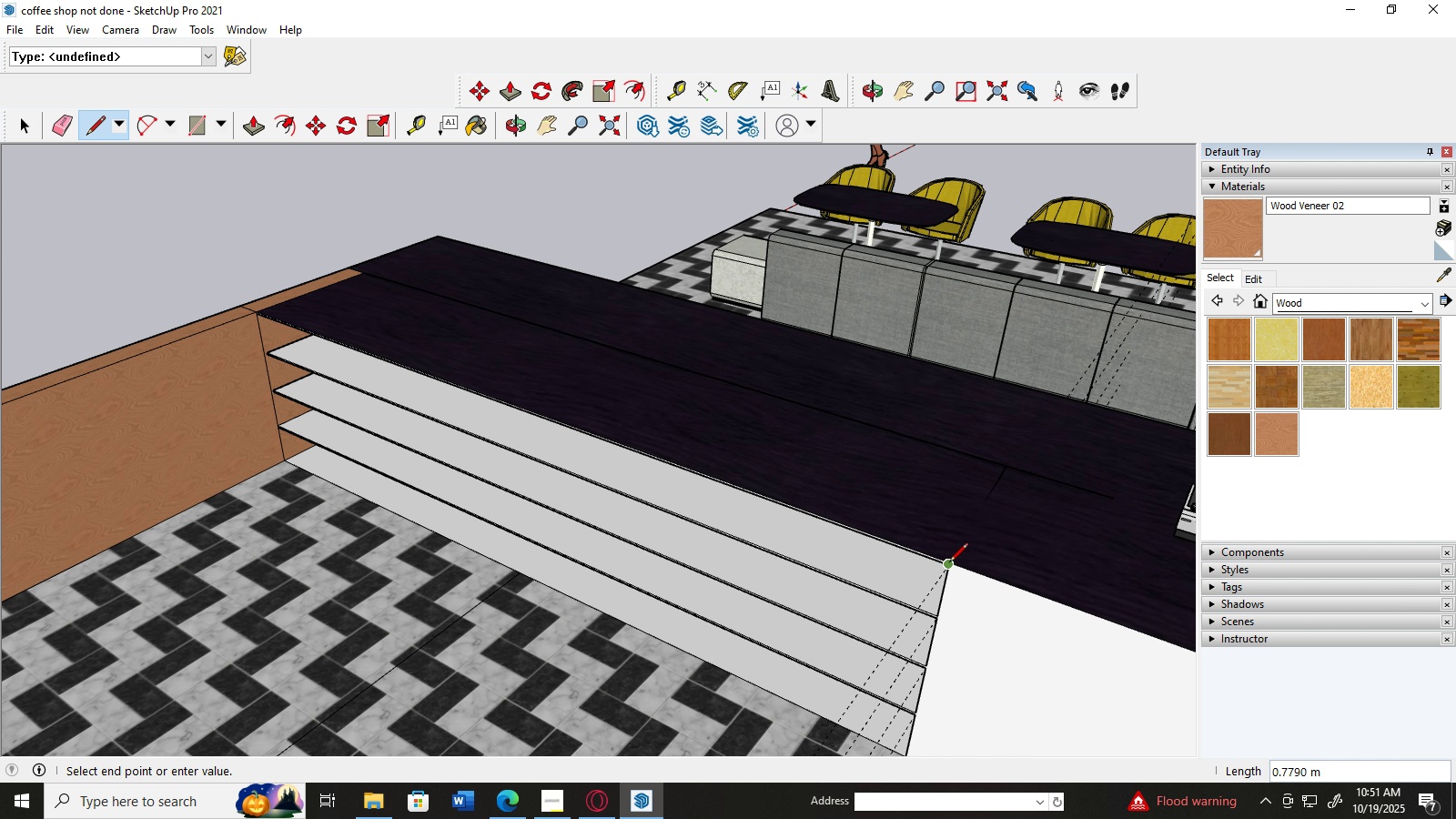 
left_click([949, 563])
 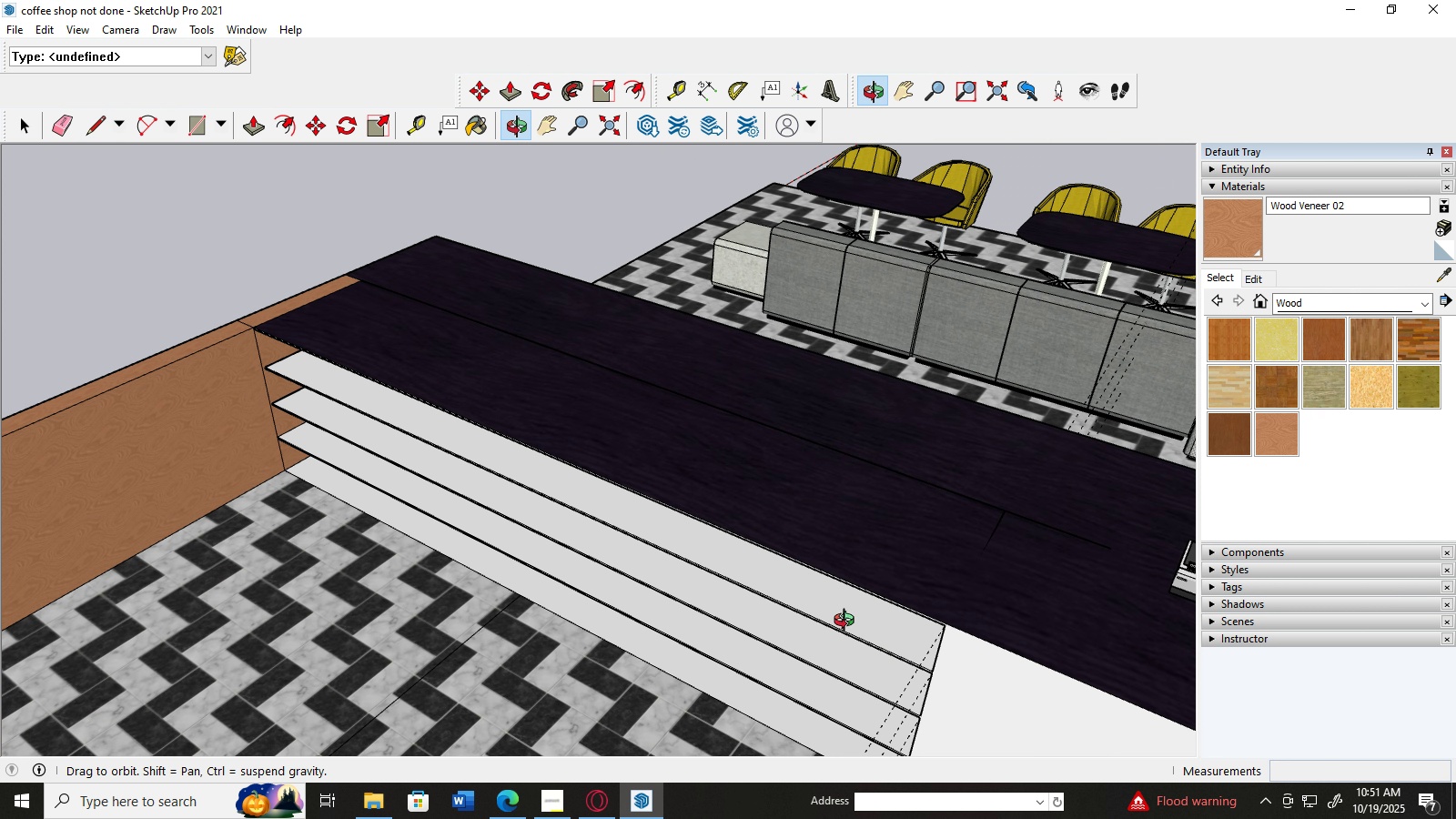 
scroll: coordinate [990, 593], scroll_direction: up, amount: 10.0
 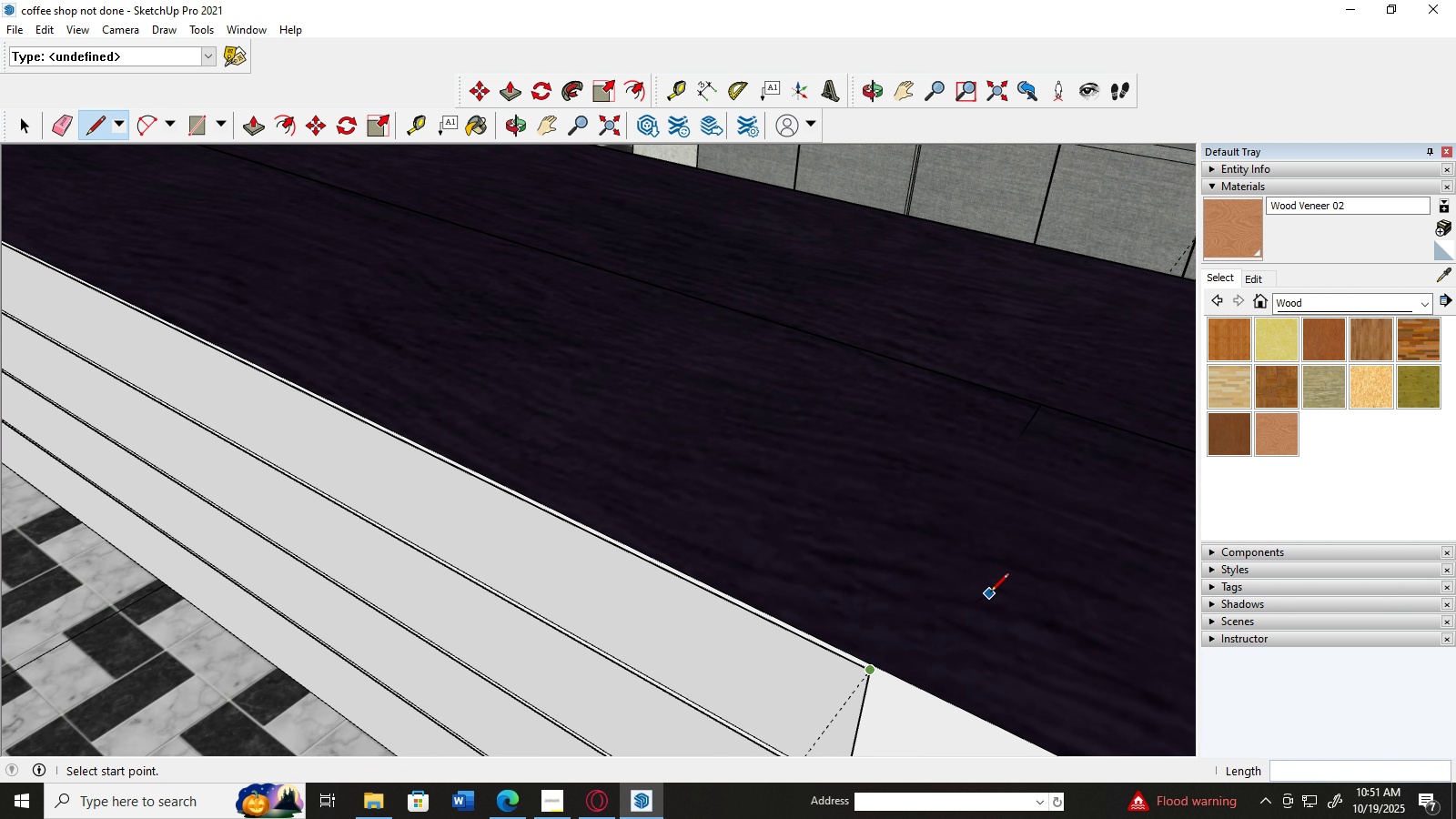 
key(Control+Z)
 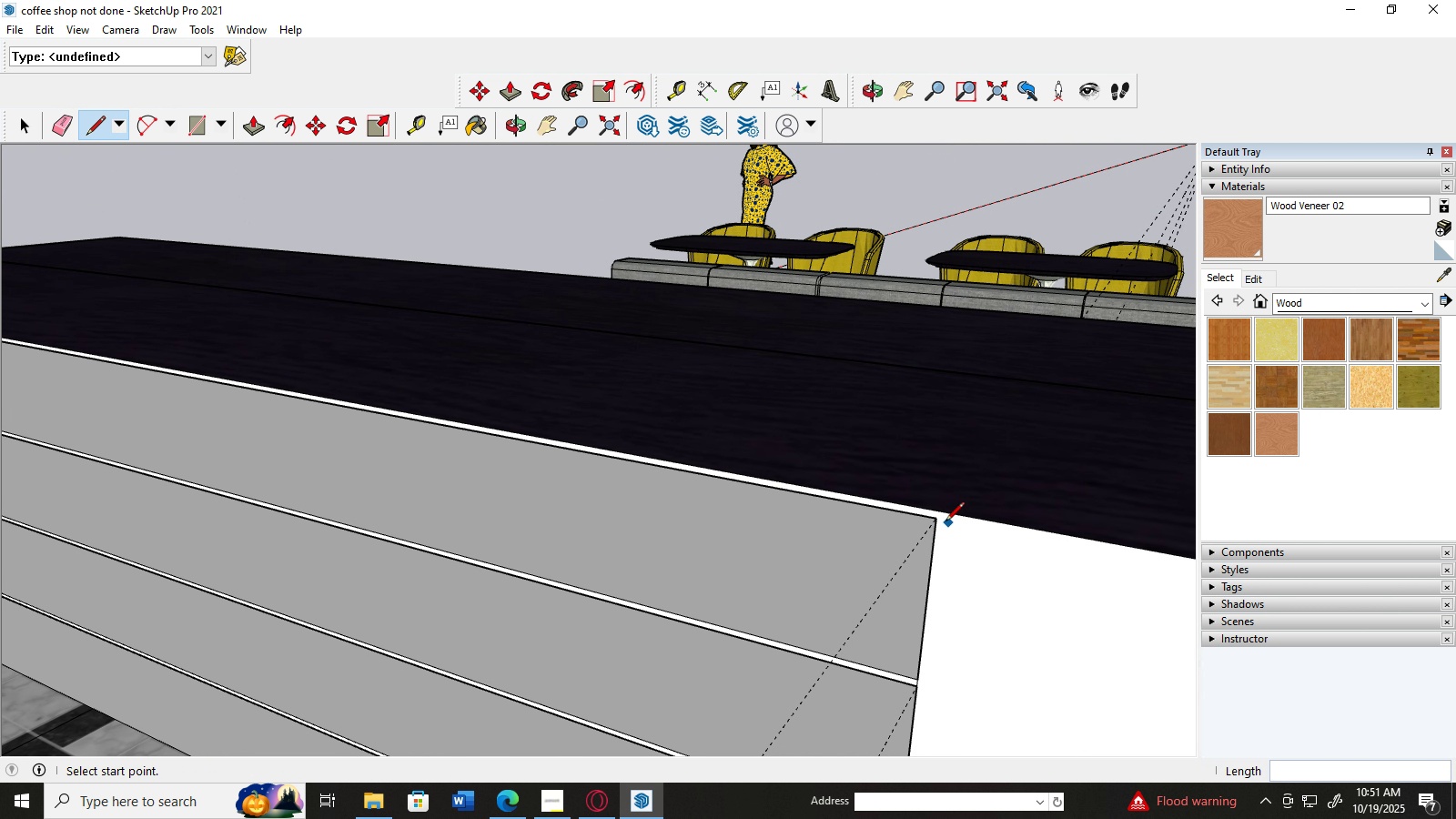 
left_click([936, 521])
 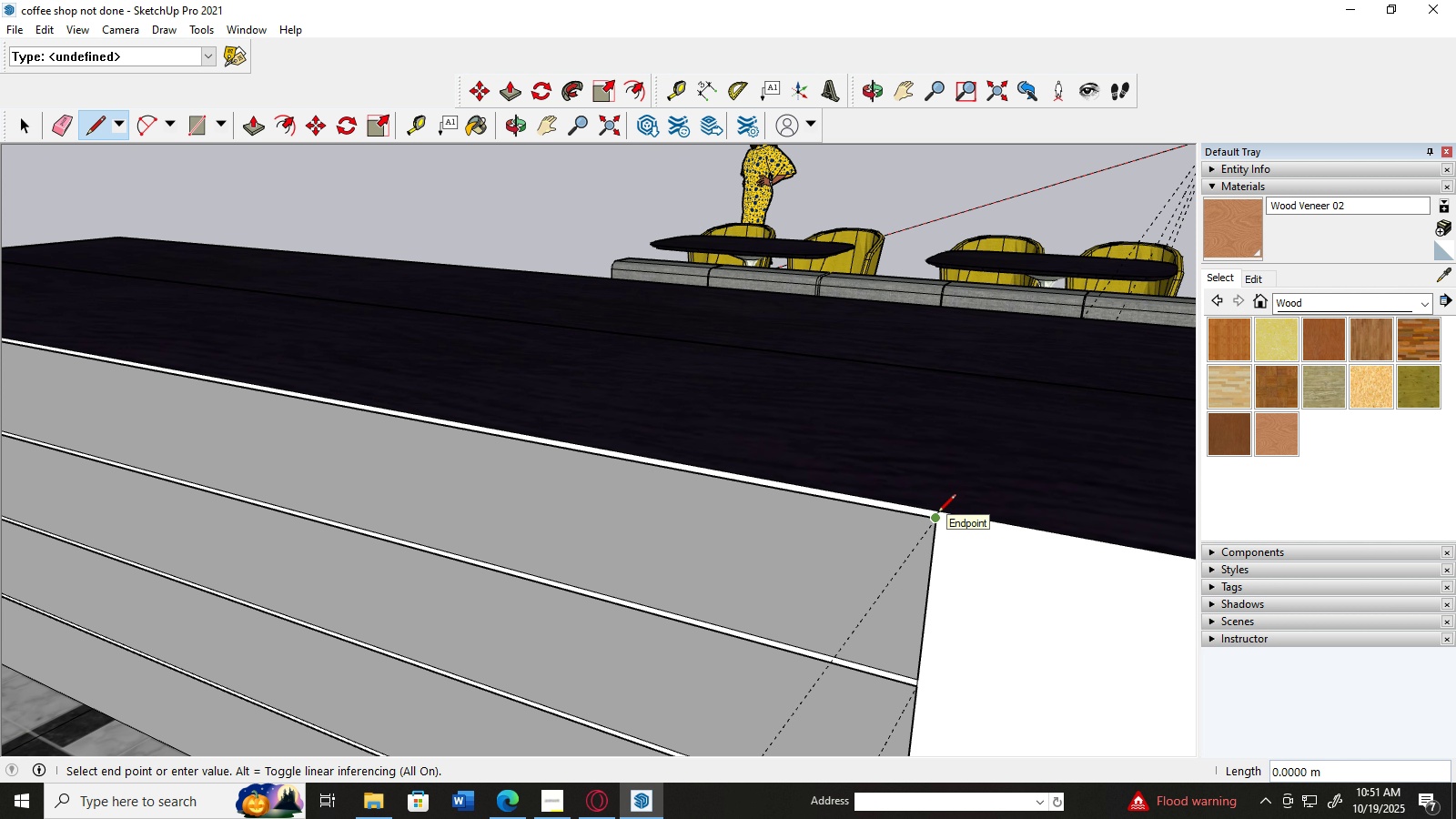 
left_click([937, 512])
 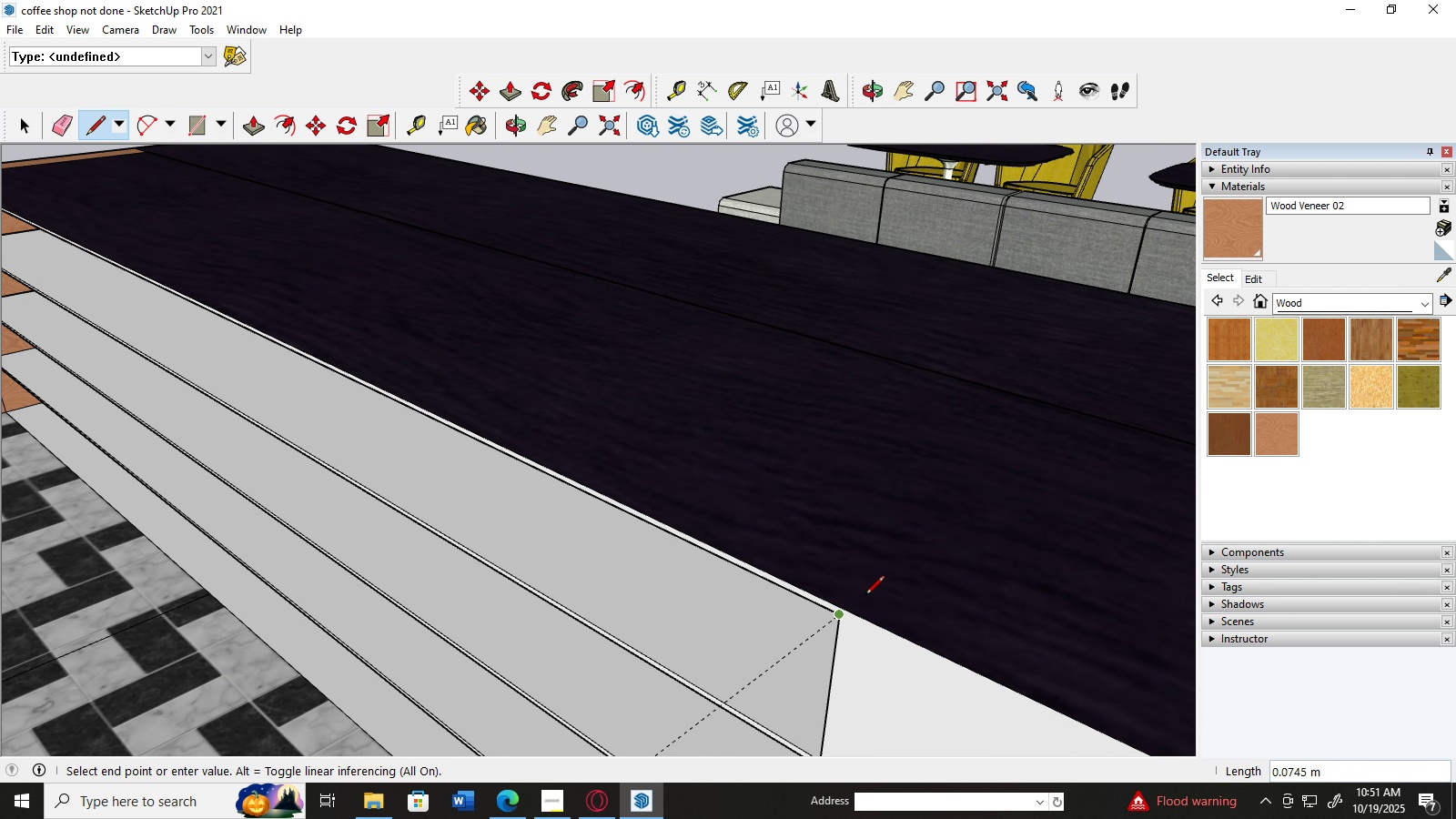 
scroll: coordinate [845, 597], scroll_direction: up, amount: 16.0
 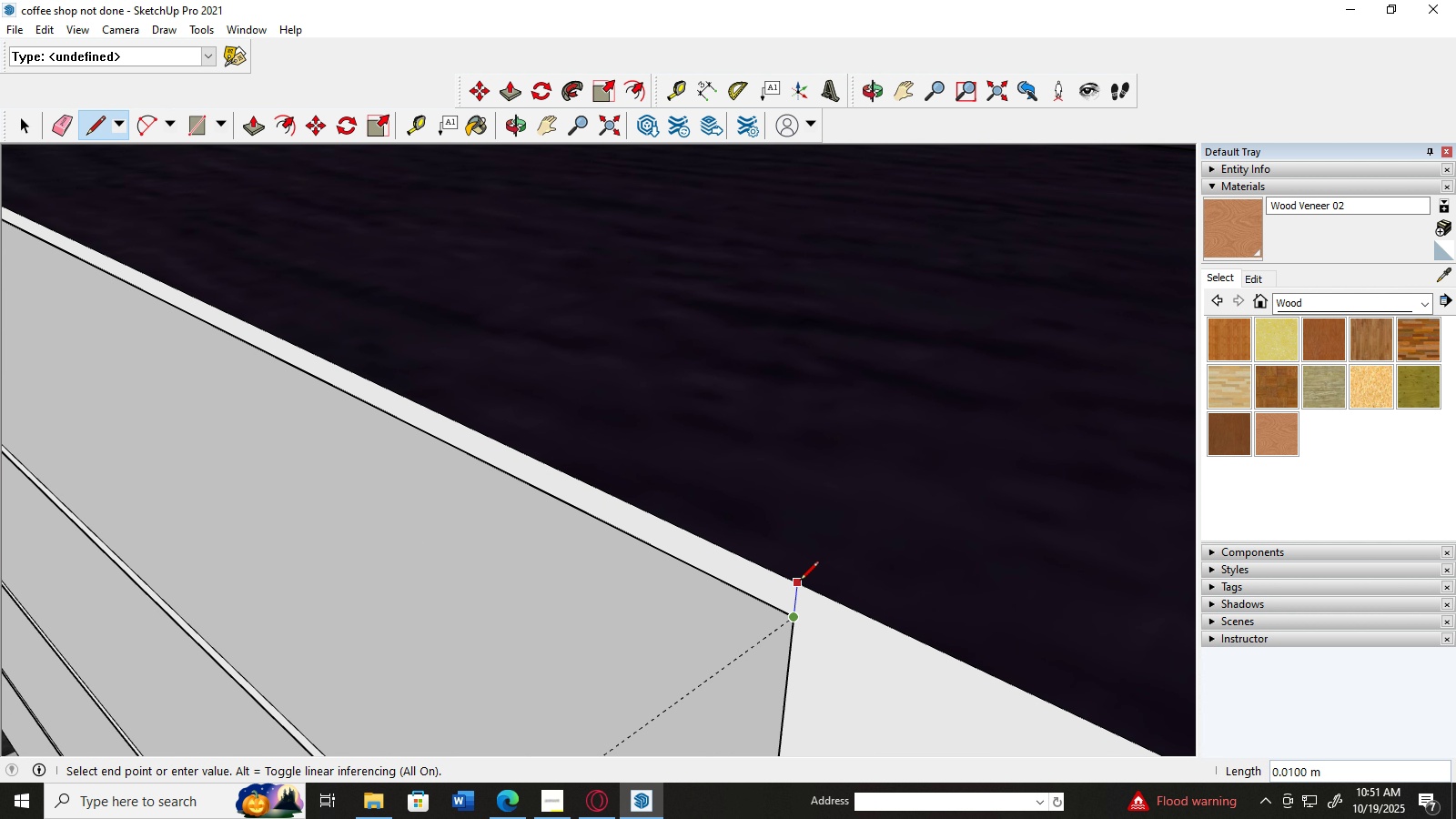 
left_click([800, 581])
 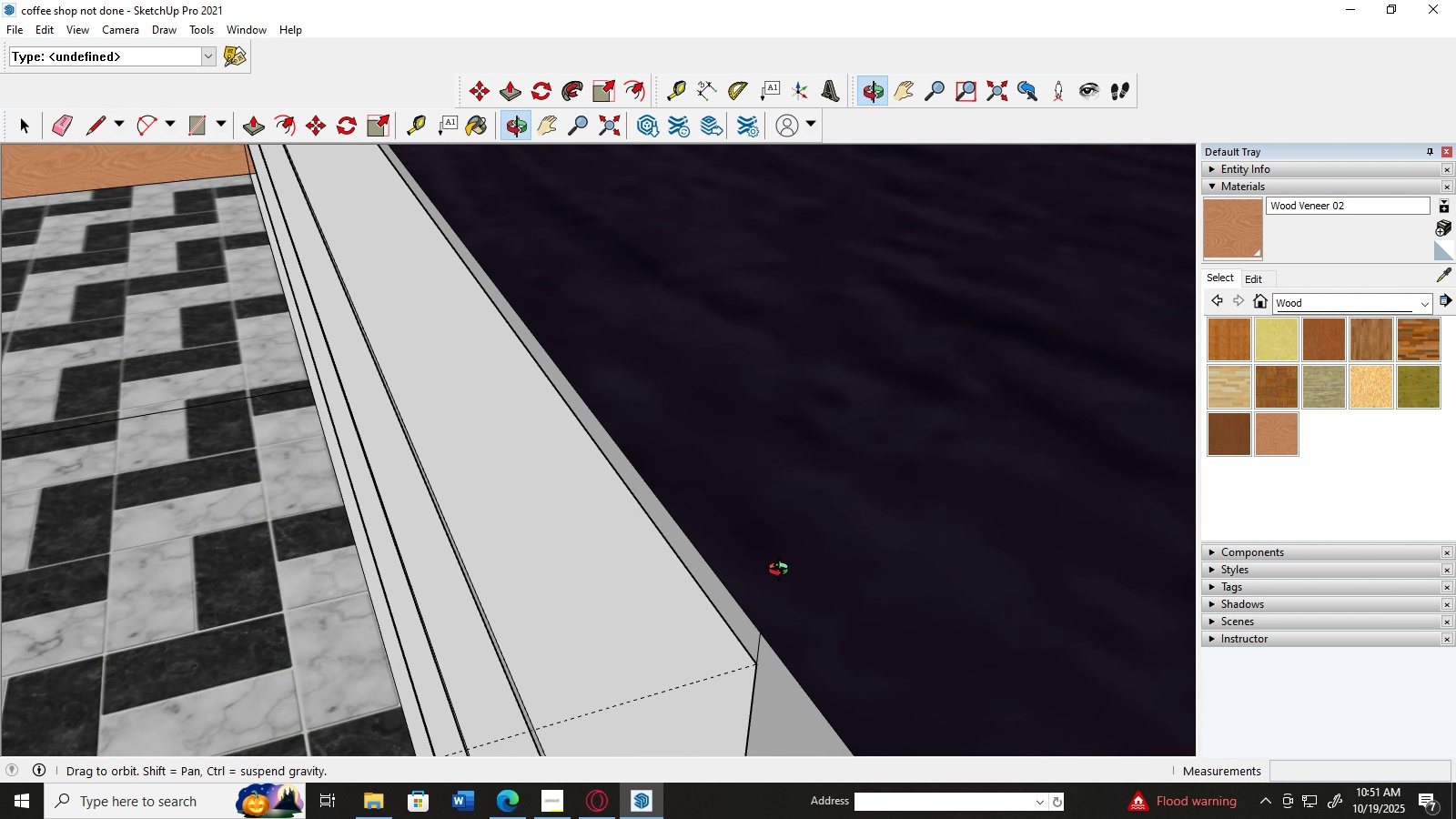 
scroll: coordinate [786, 562], scroll_direction: down, amount: 9.0
 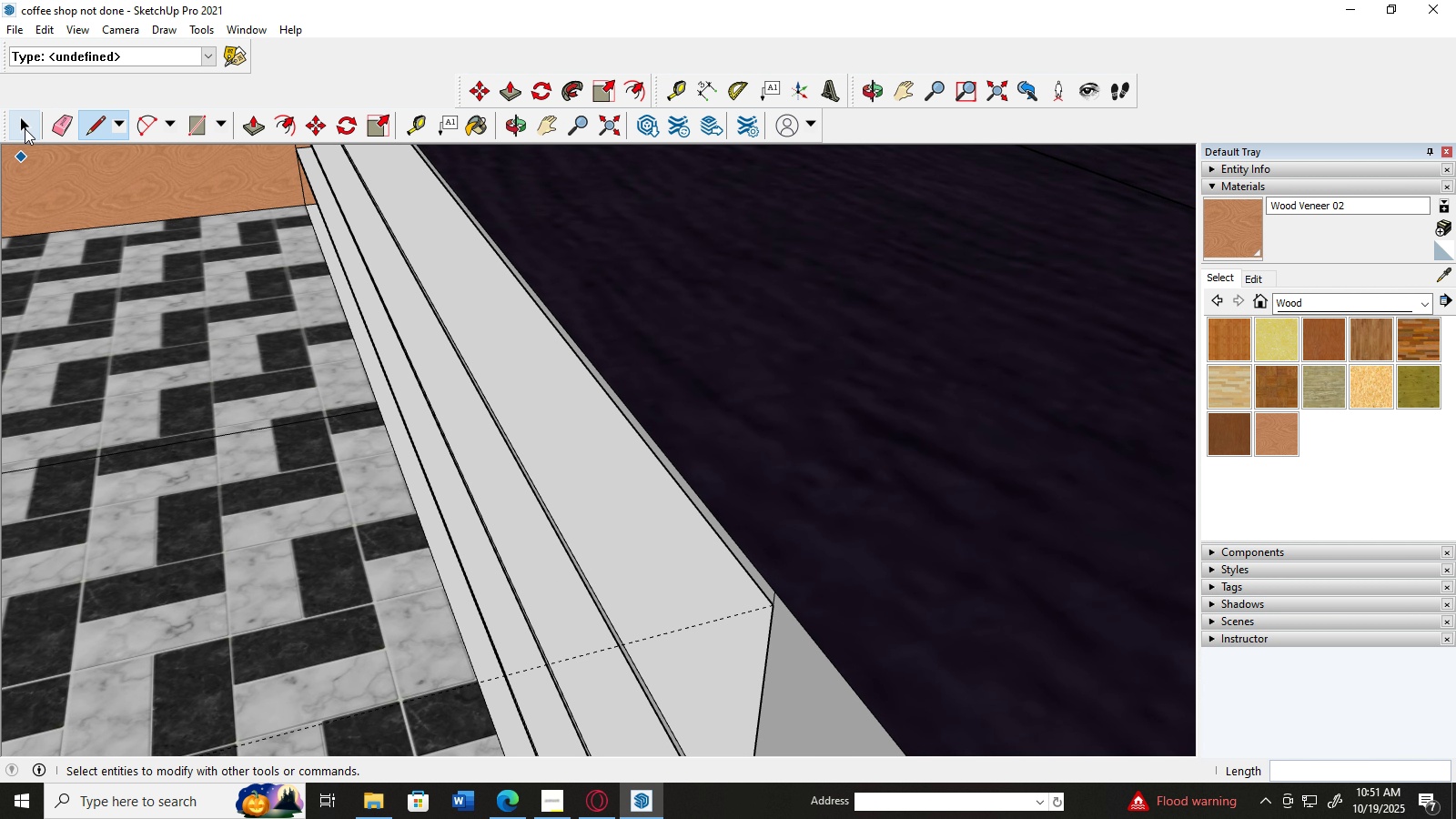 
left_click([25, 128])
 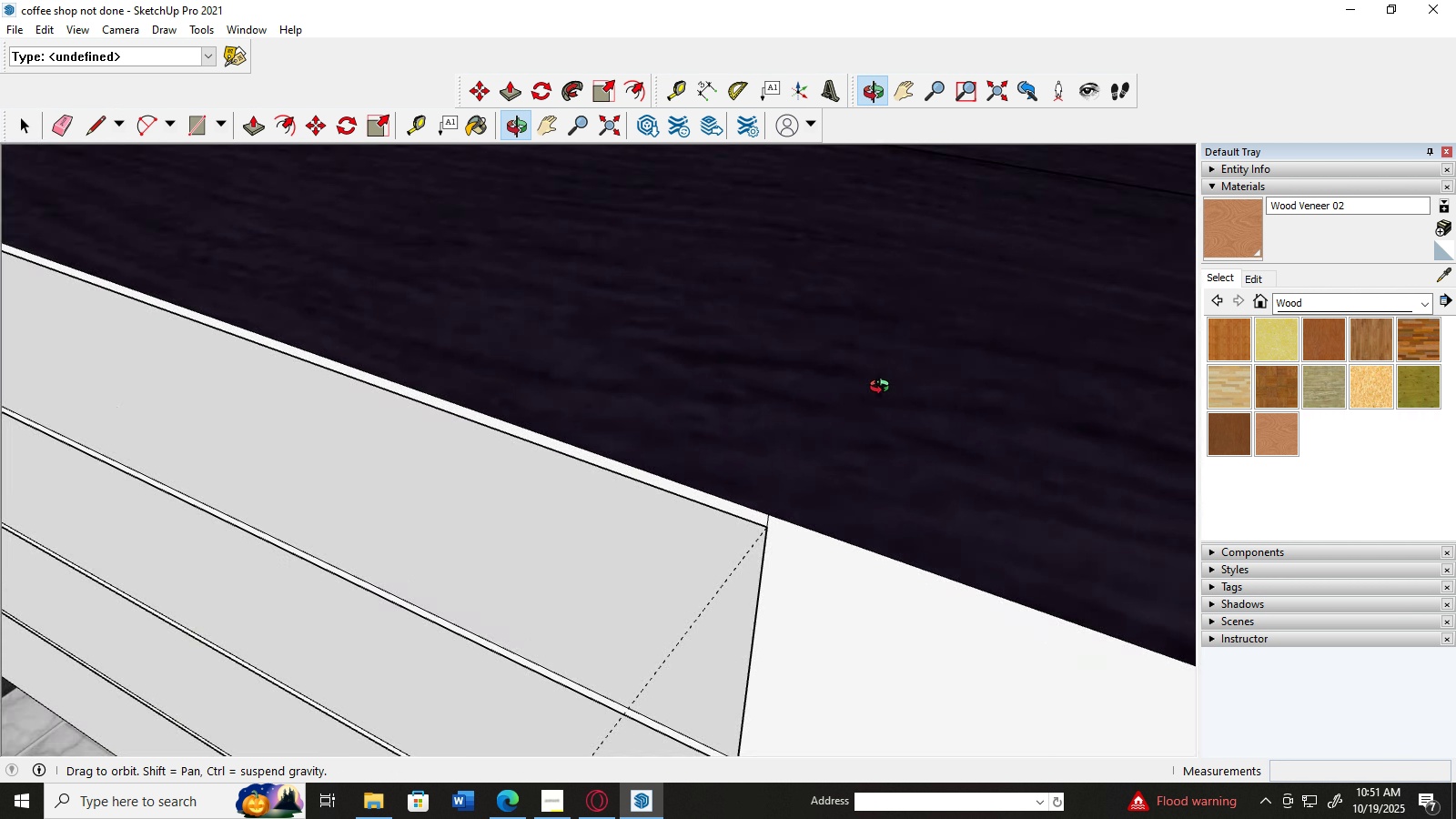 
scroll: coordinate [884, 389], scroll_direction: down, amount: 9.0
 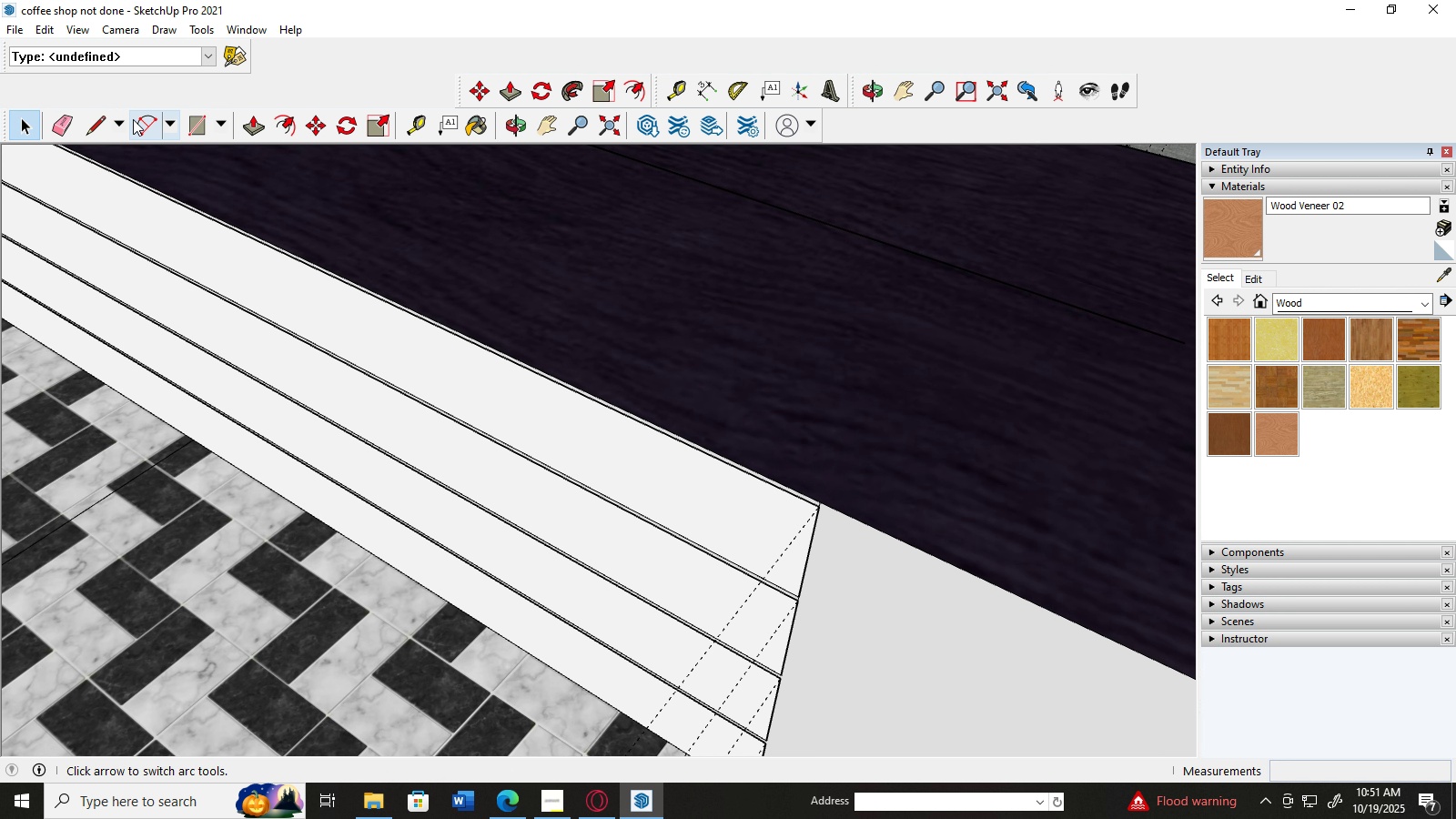 
left_click([98, 125])
 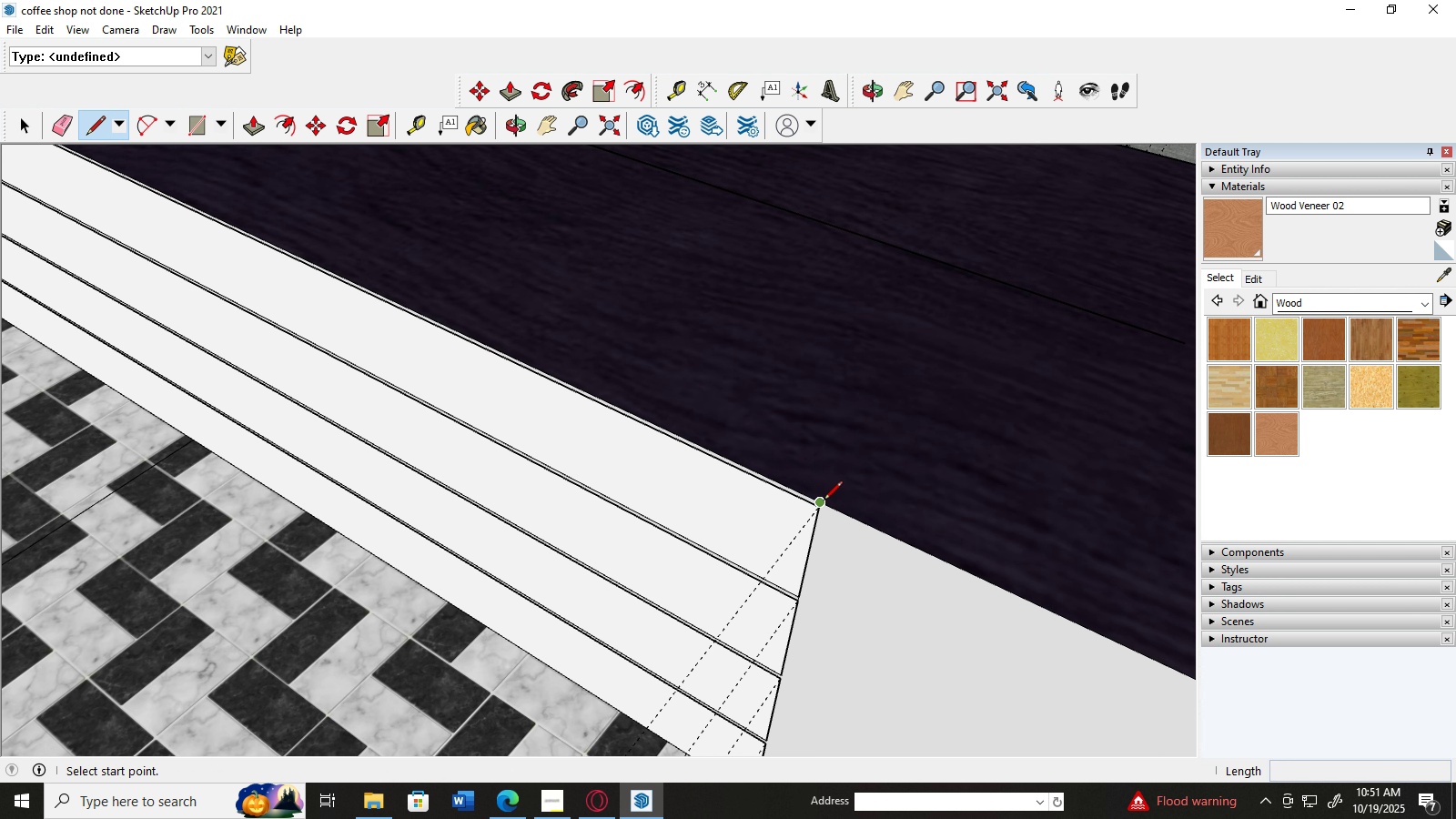 
left_click([824, 501])
 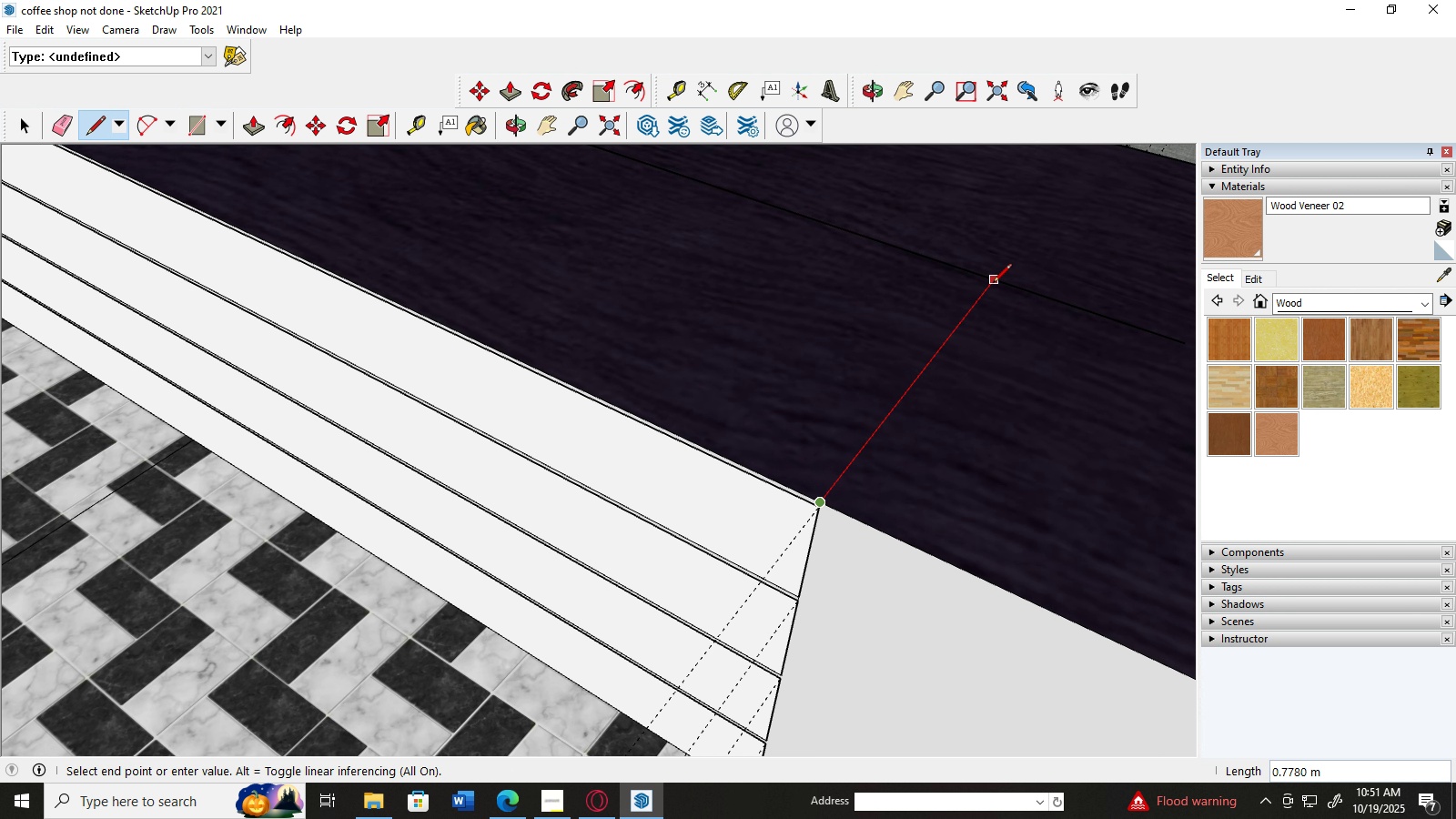 
left_click([993, 283])
 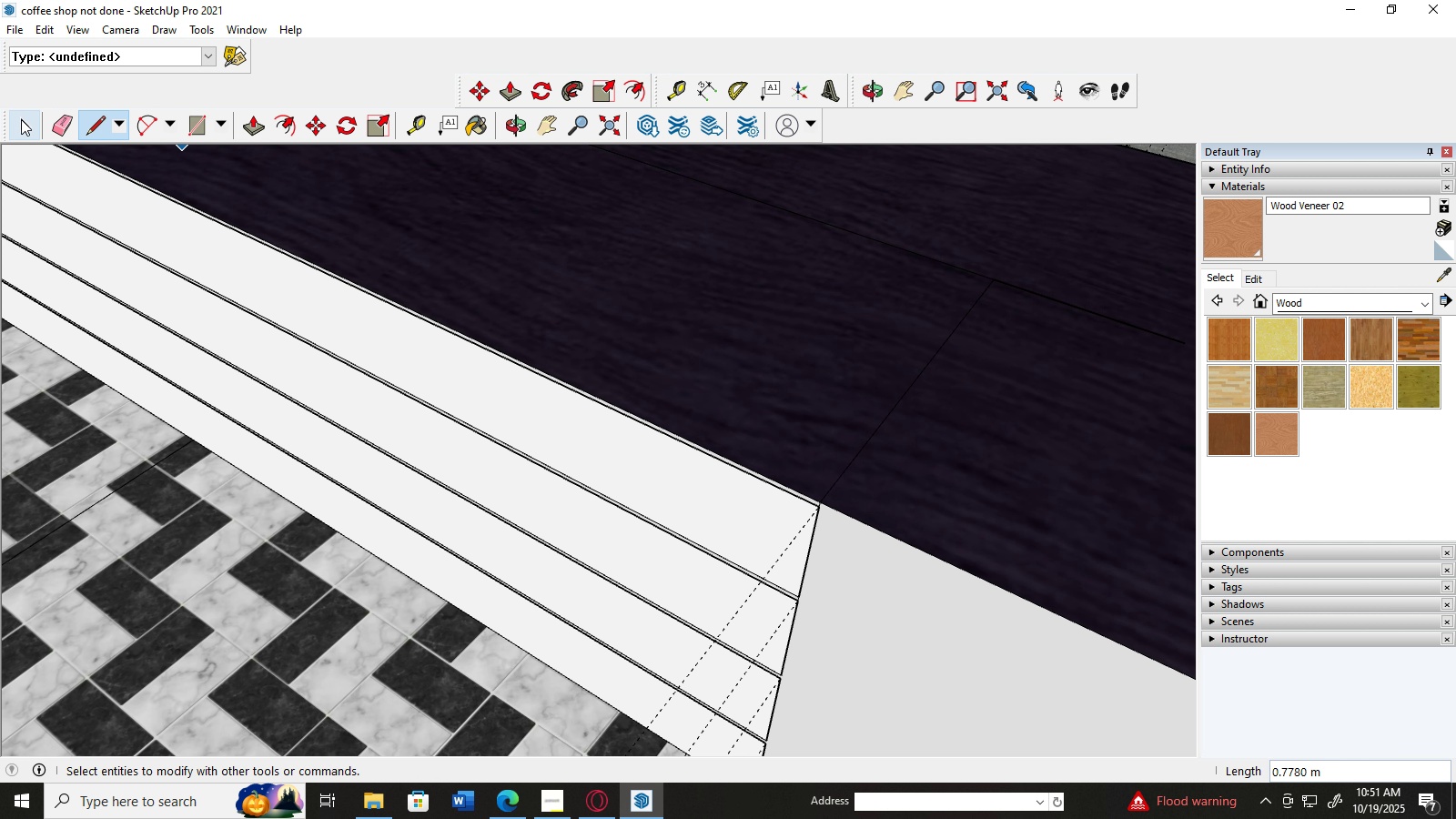 
left_click([20, 119])
 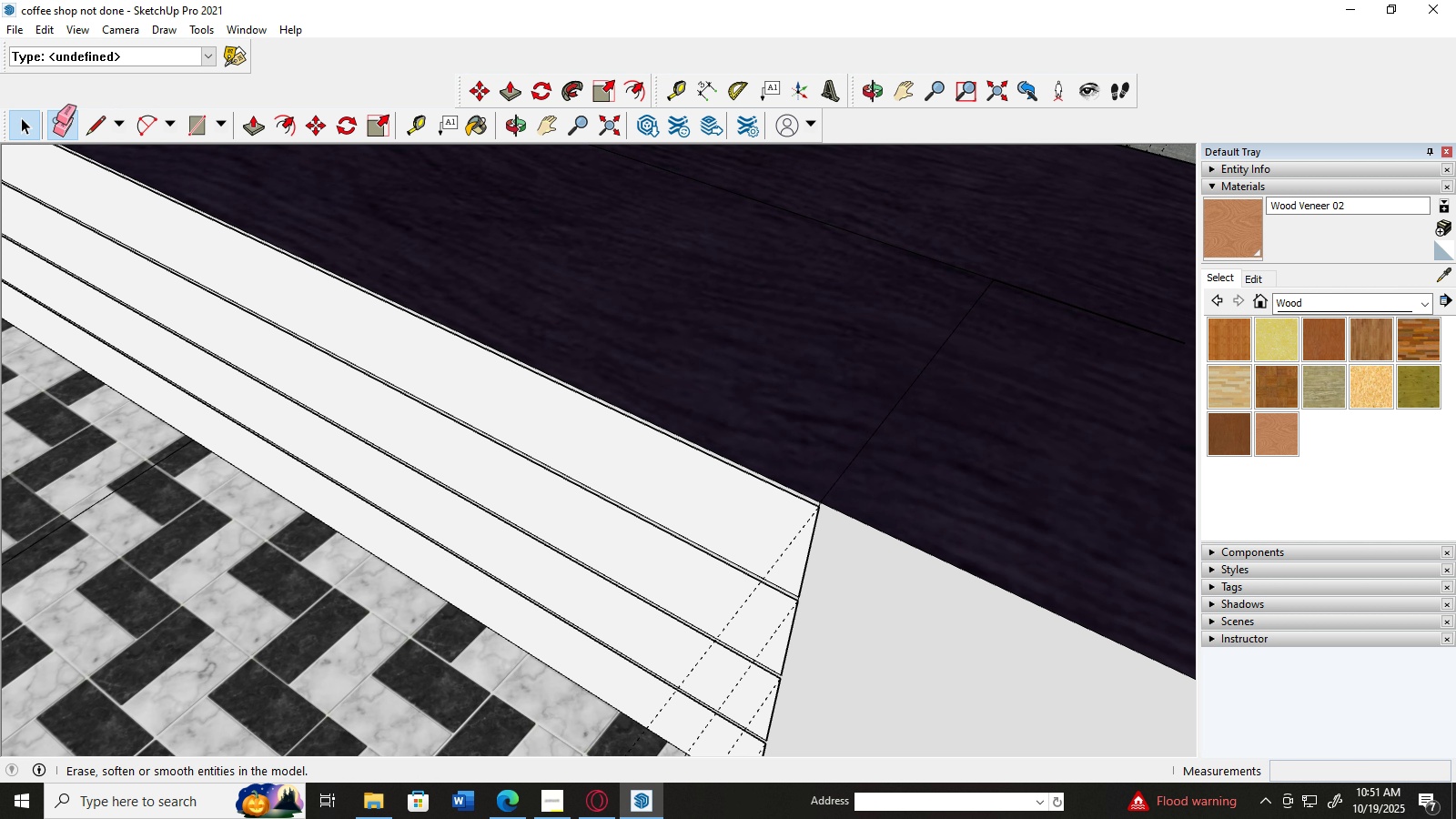 
left_click([56, 120])
 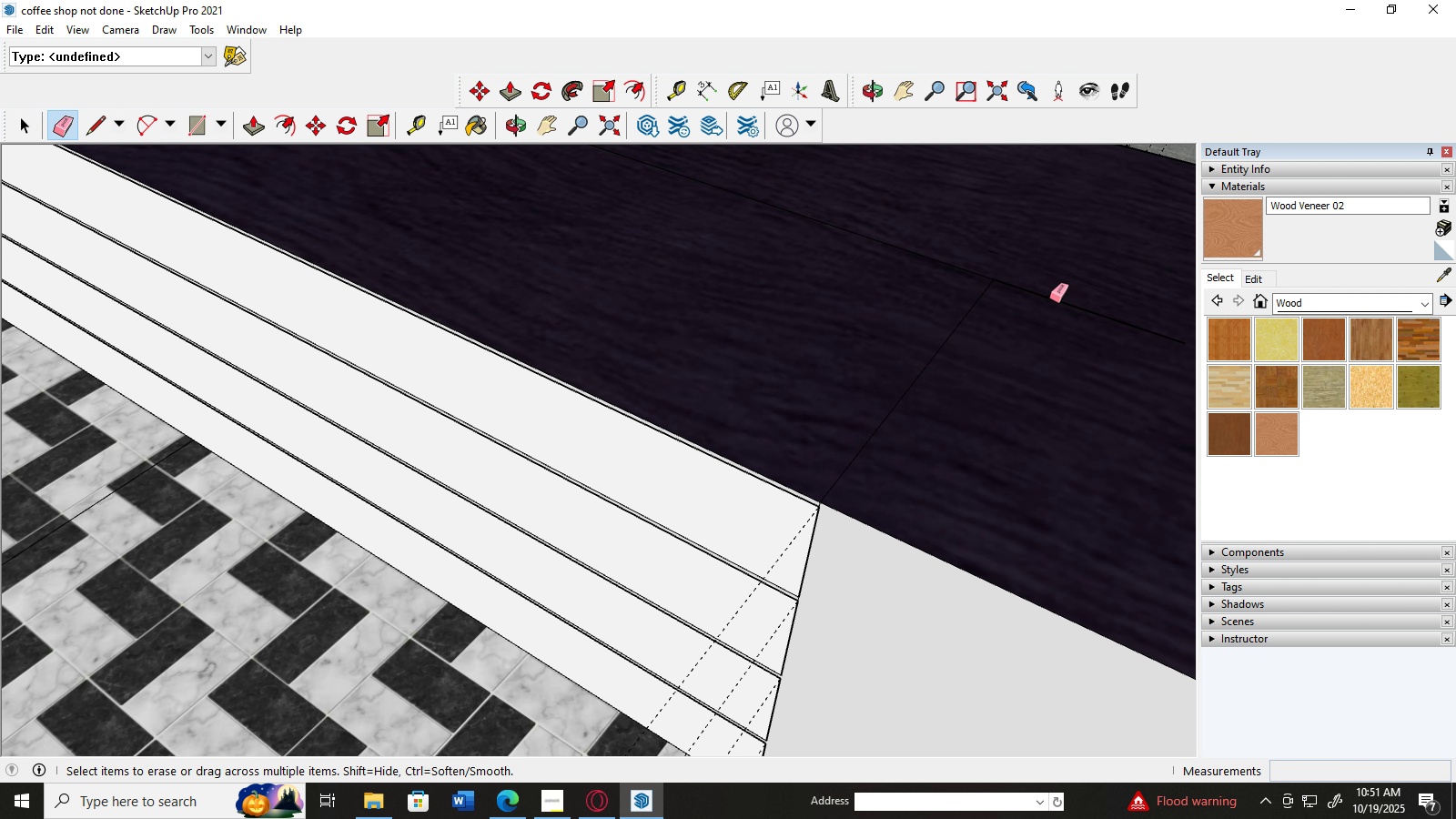 
left_click([1049, 298])
 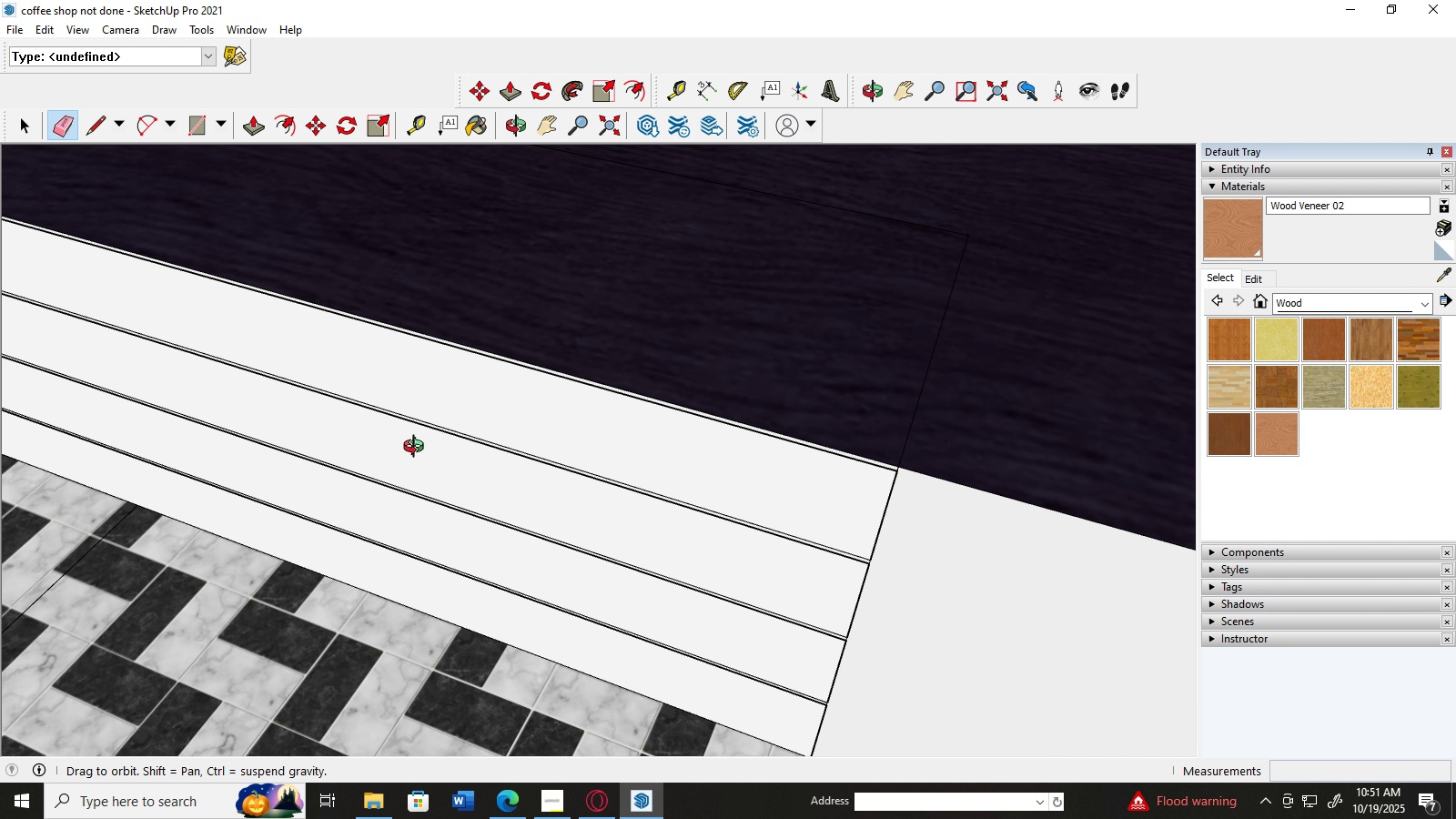 
scroll: coordinate [429, 449], scroll_direction: down, amount: 5.0
 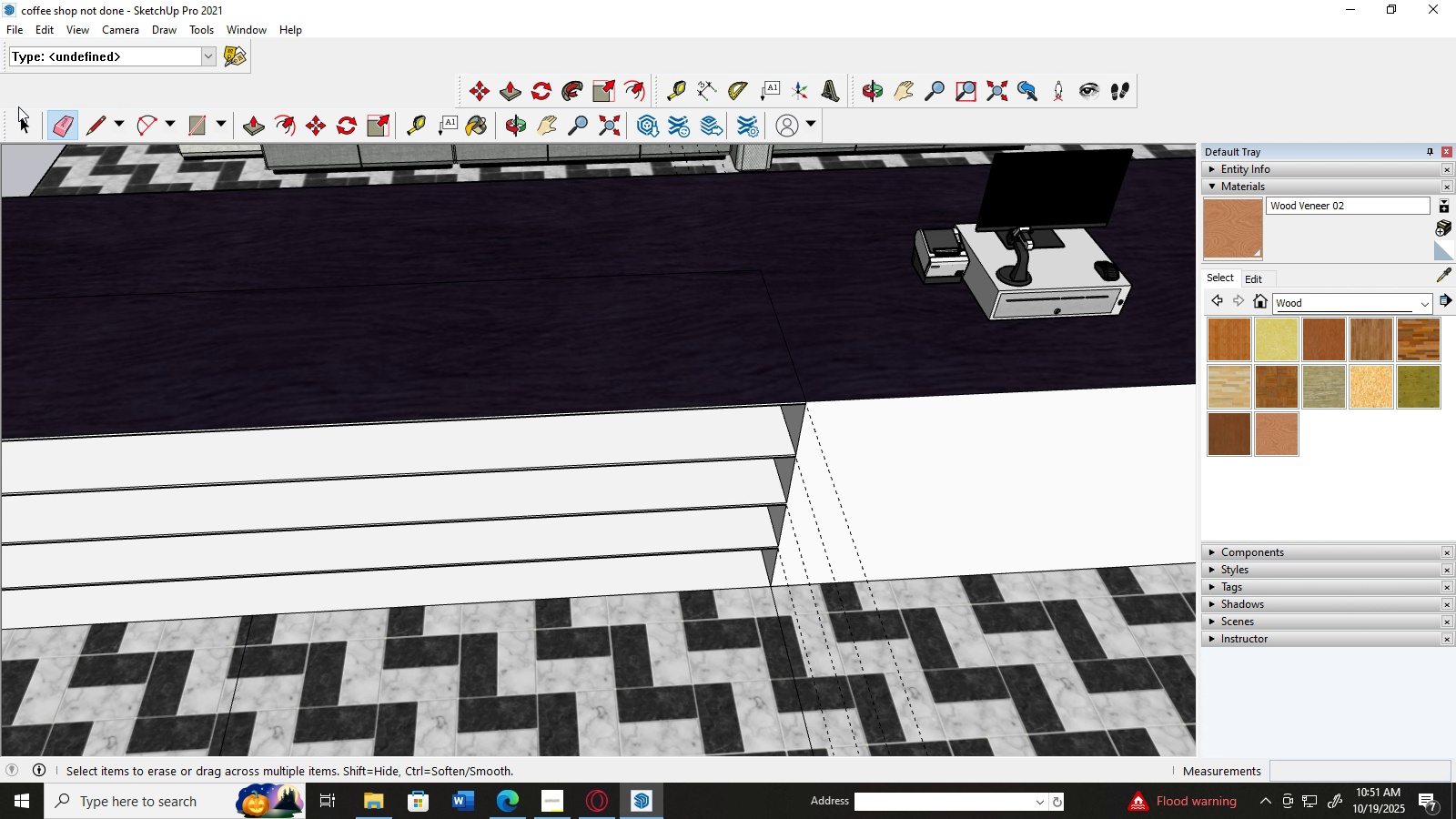 
left_click([21, 111])
 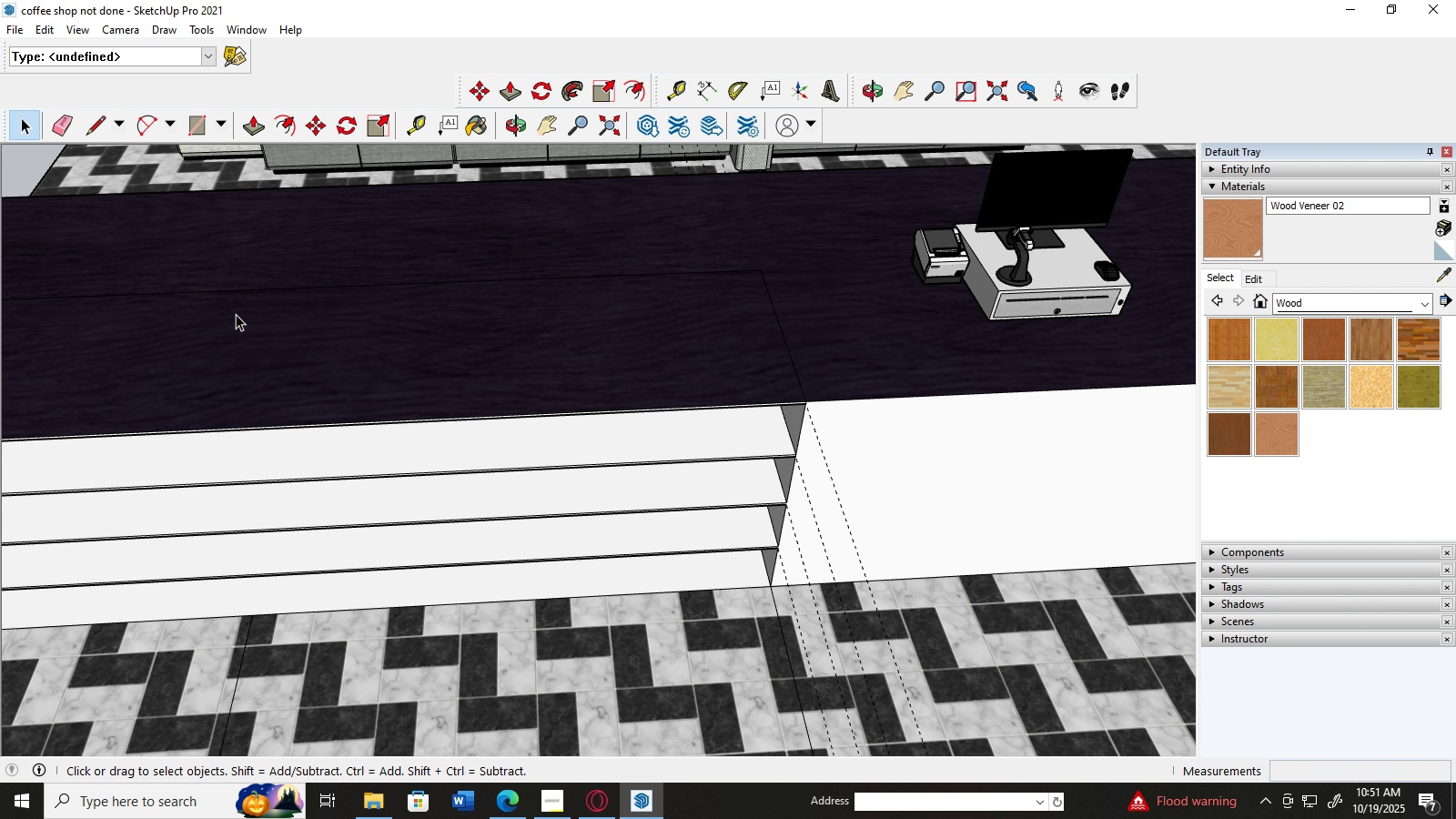 
scroll: coordinate [260, 318], scroll_direction: down, amount: 4.0
 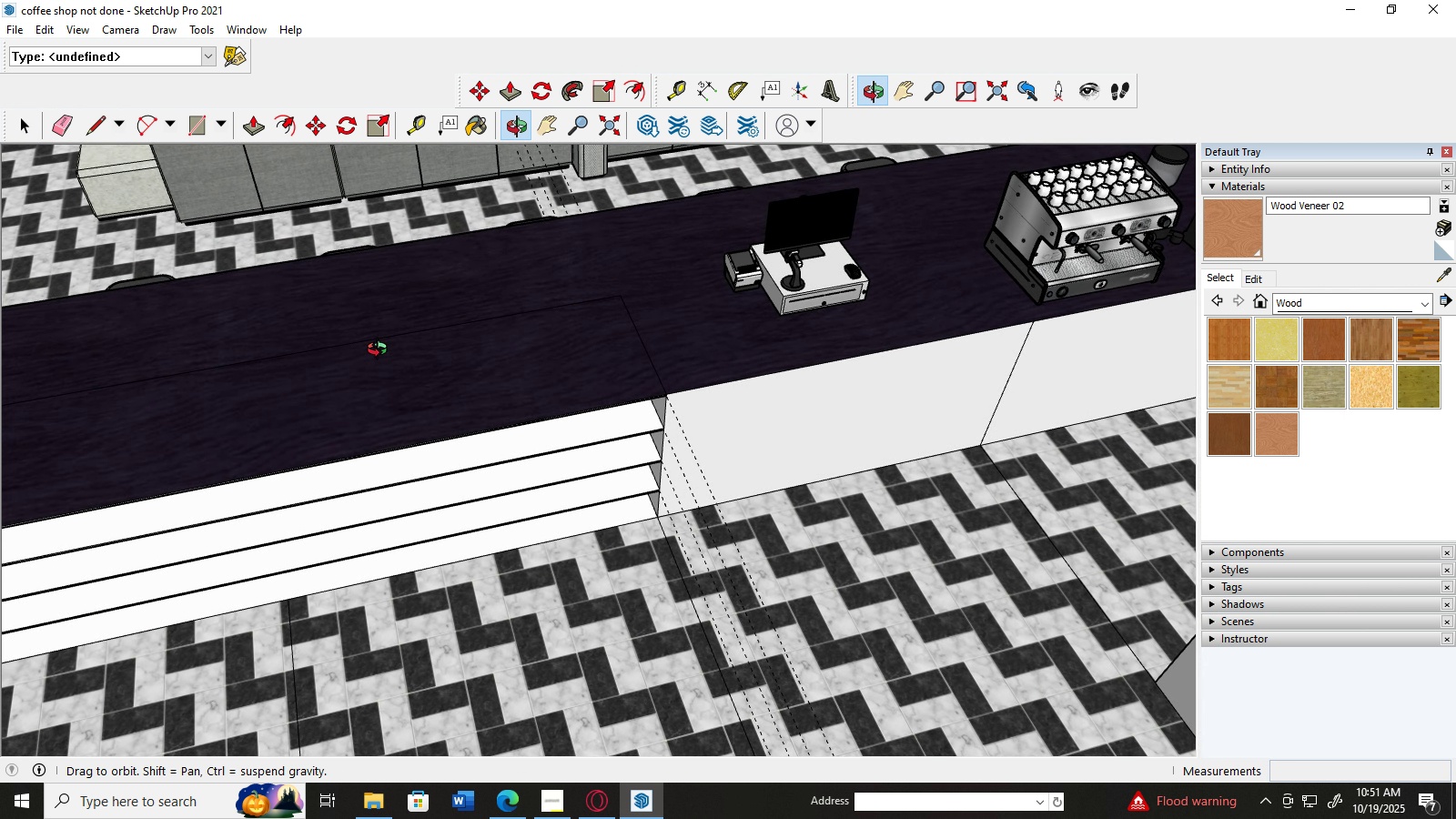 
scroll: coordinate [382, 373], scroll_direction: up, amount: 2.0
 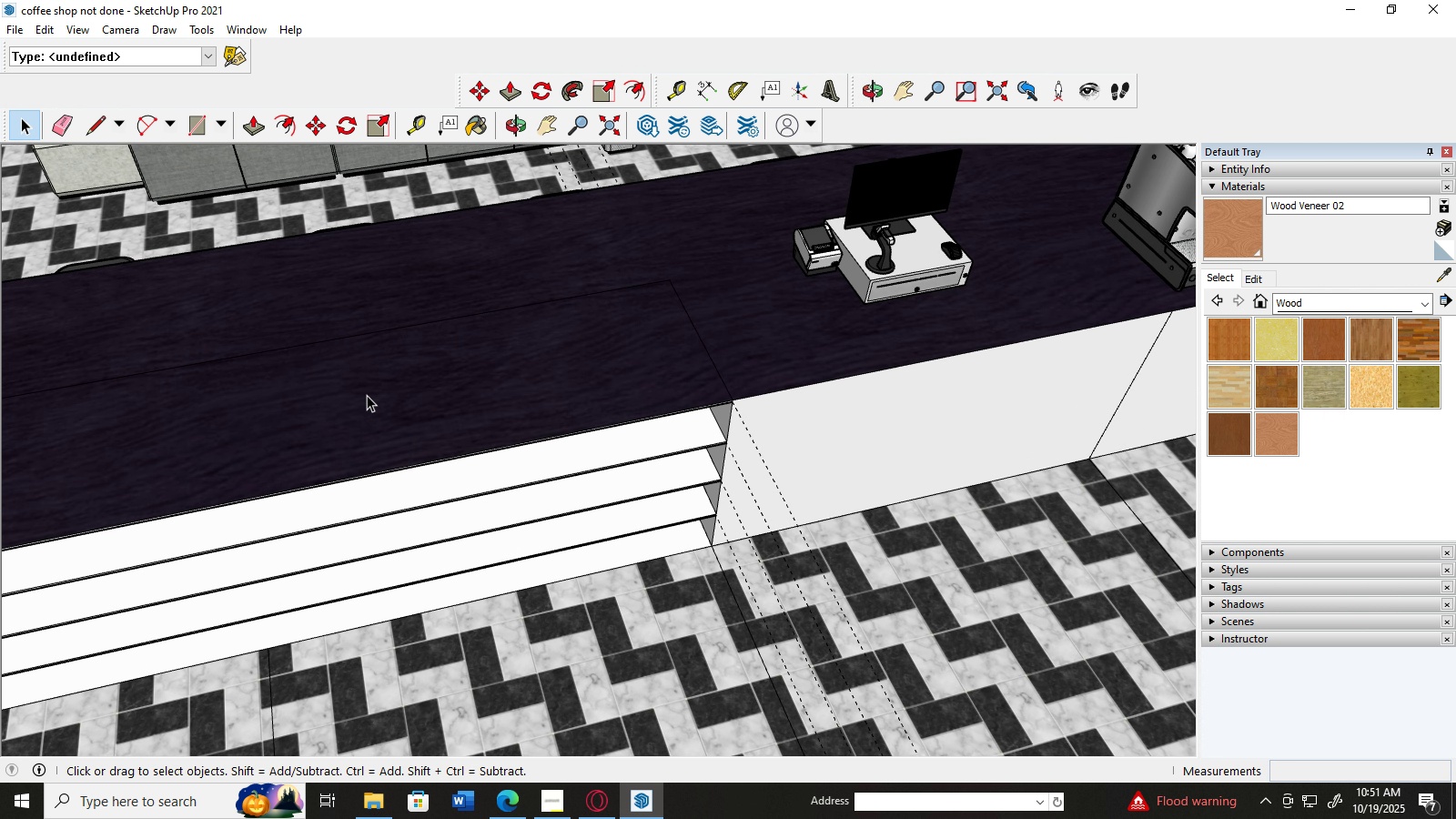 
left_click([367, 395])
 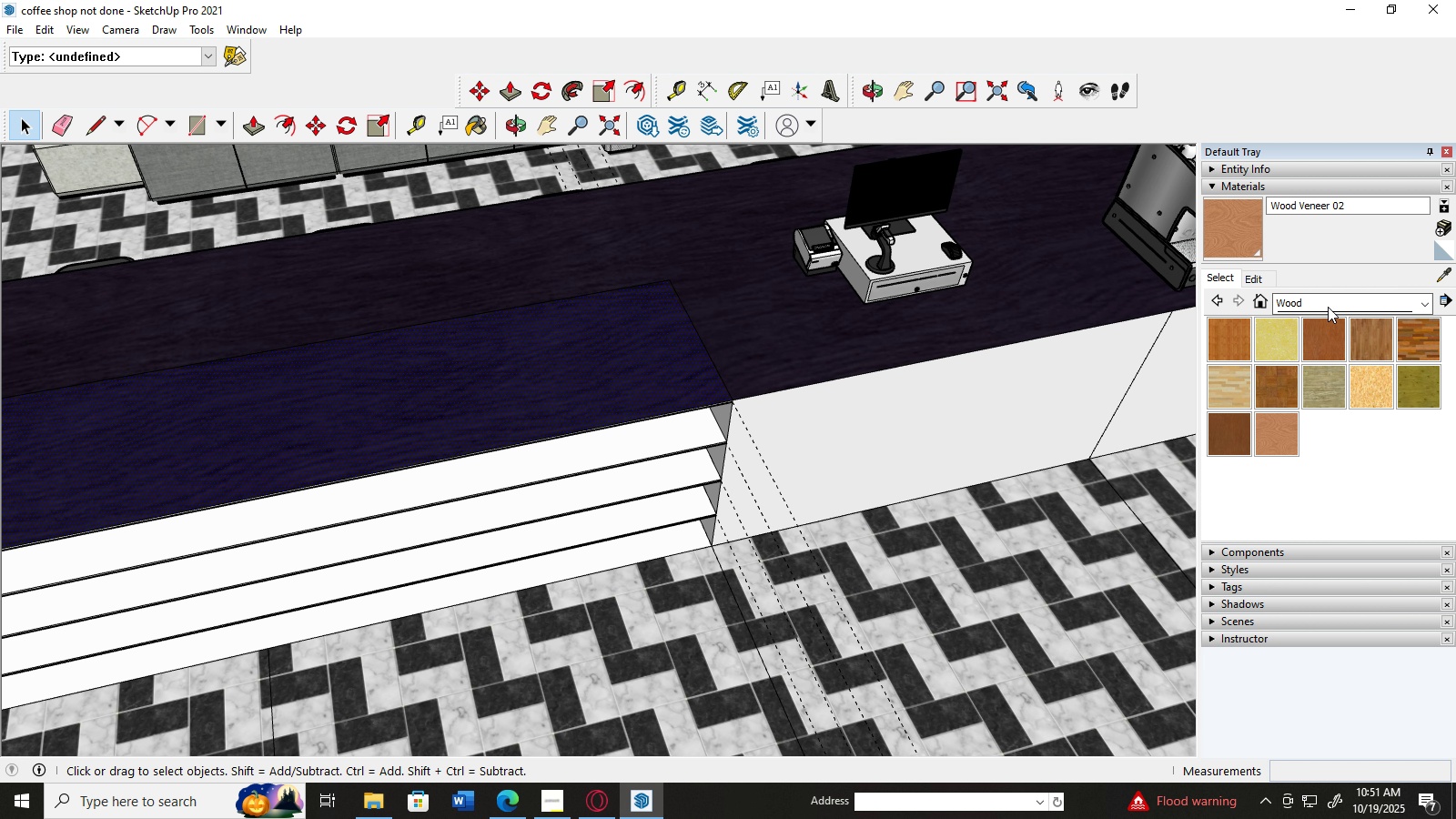 
left_click([1328, 306])
 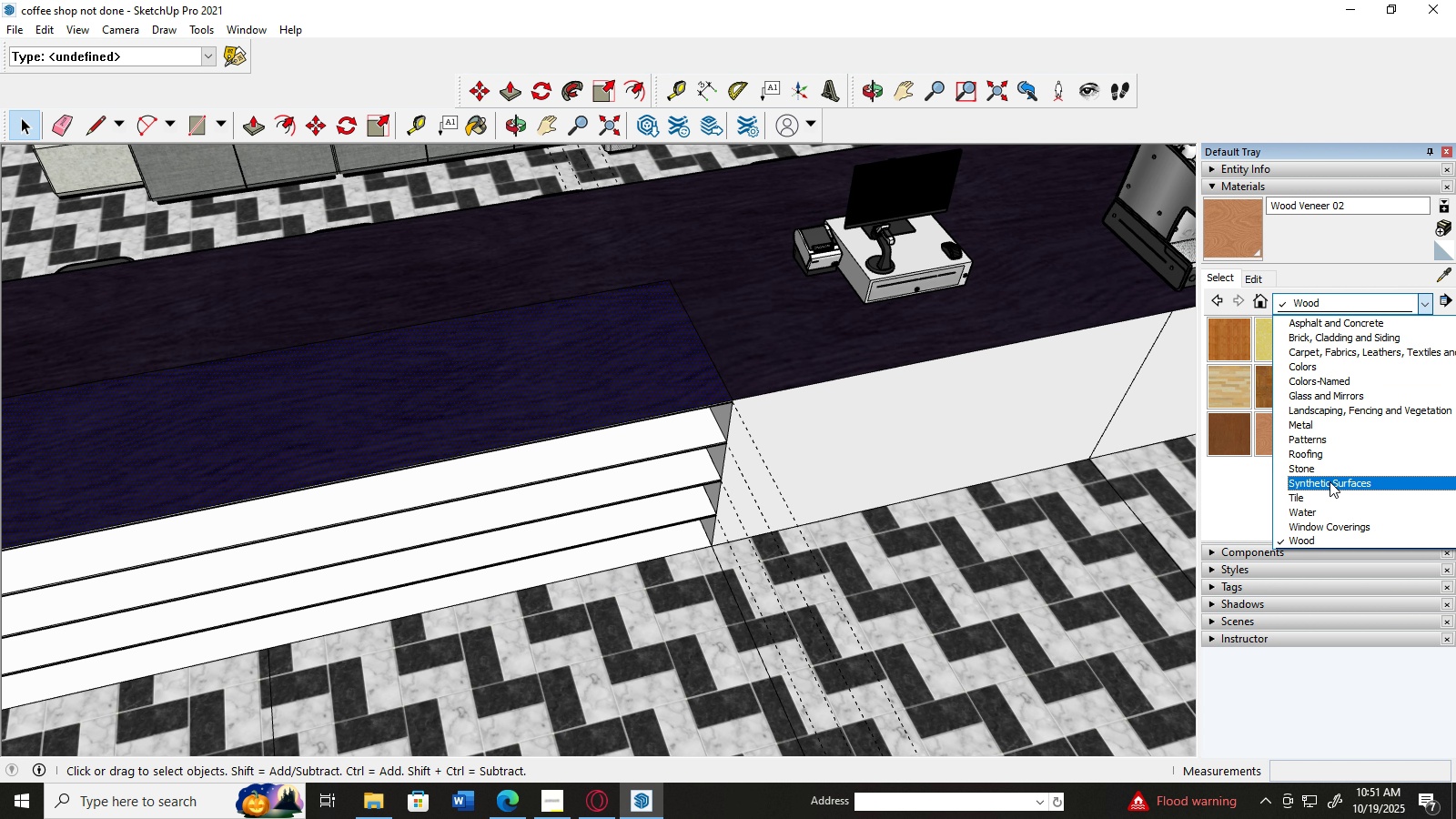 
scroll: coordinate [1331, 478], scroll_direction: down, amount: 2.0
 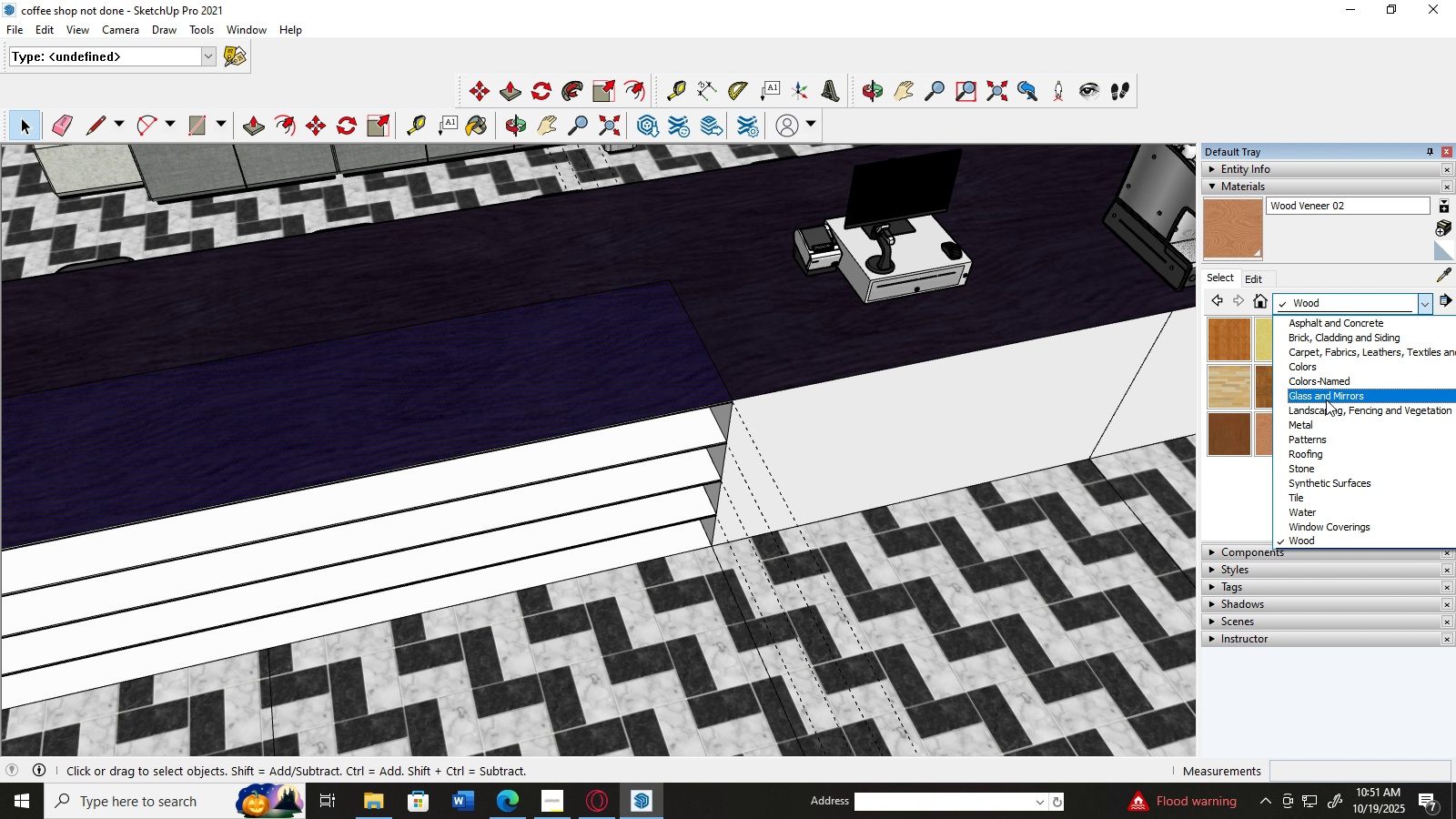 
left_click([1326, 399])
 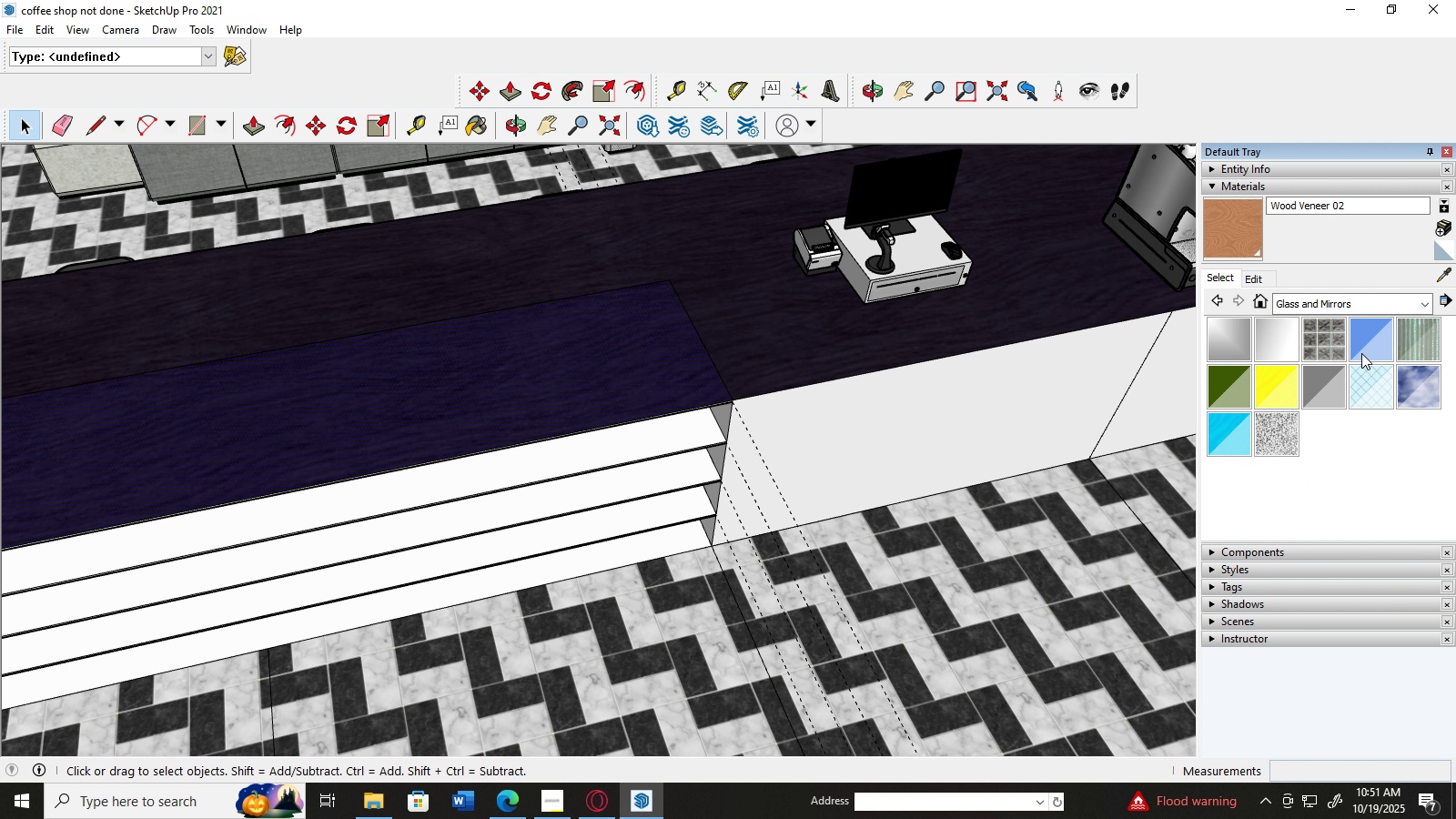 
left_click([1362, 349])
 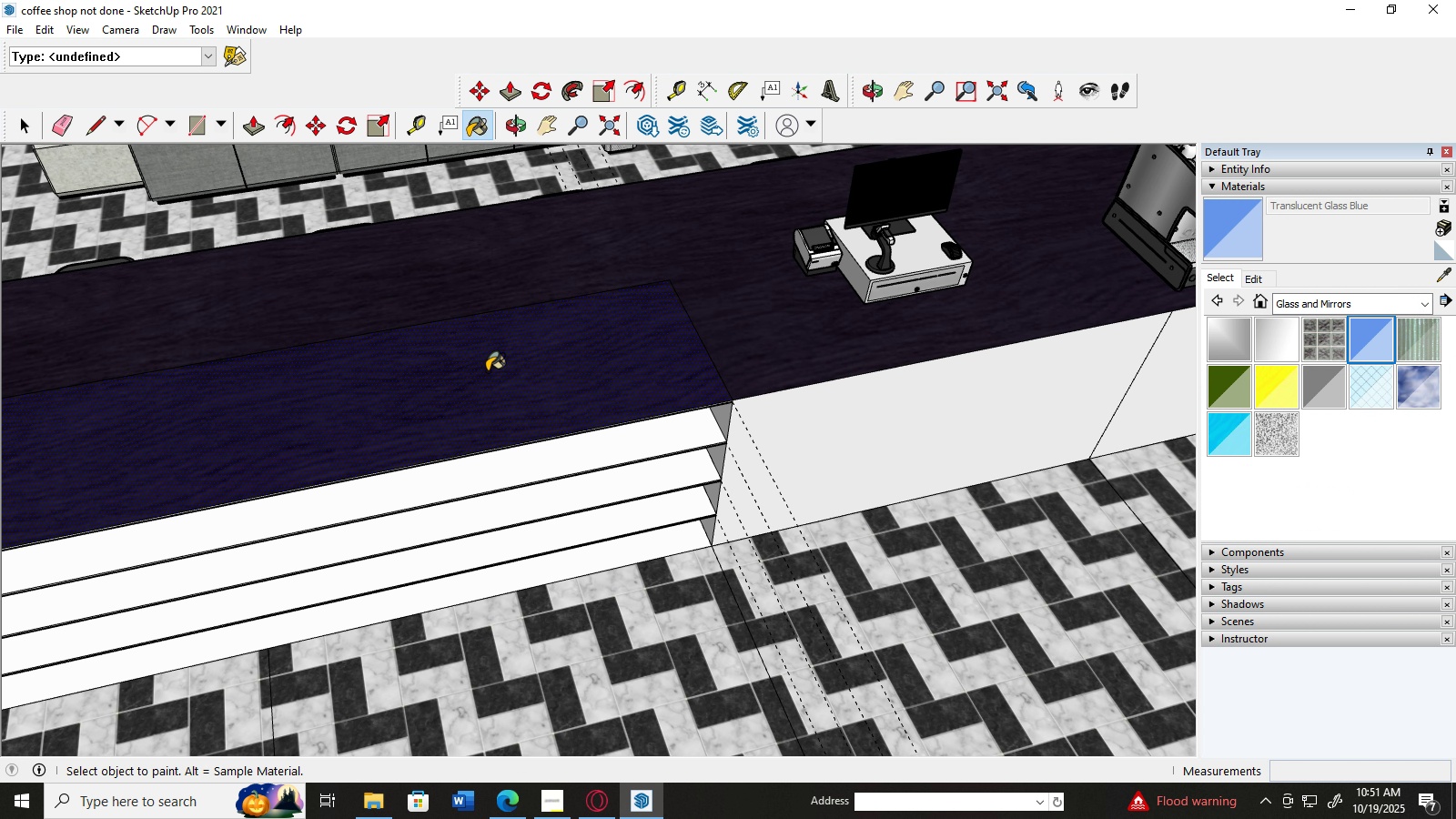 
left_click([487, 371])
 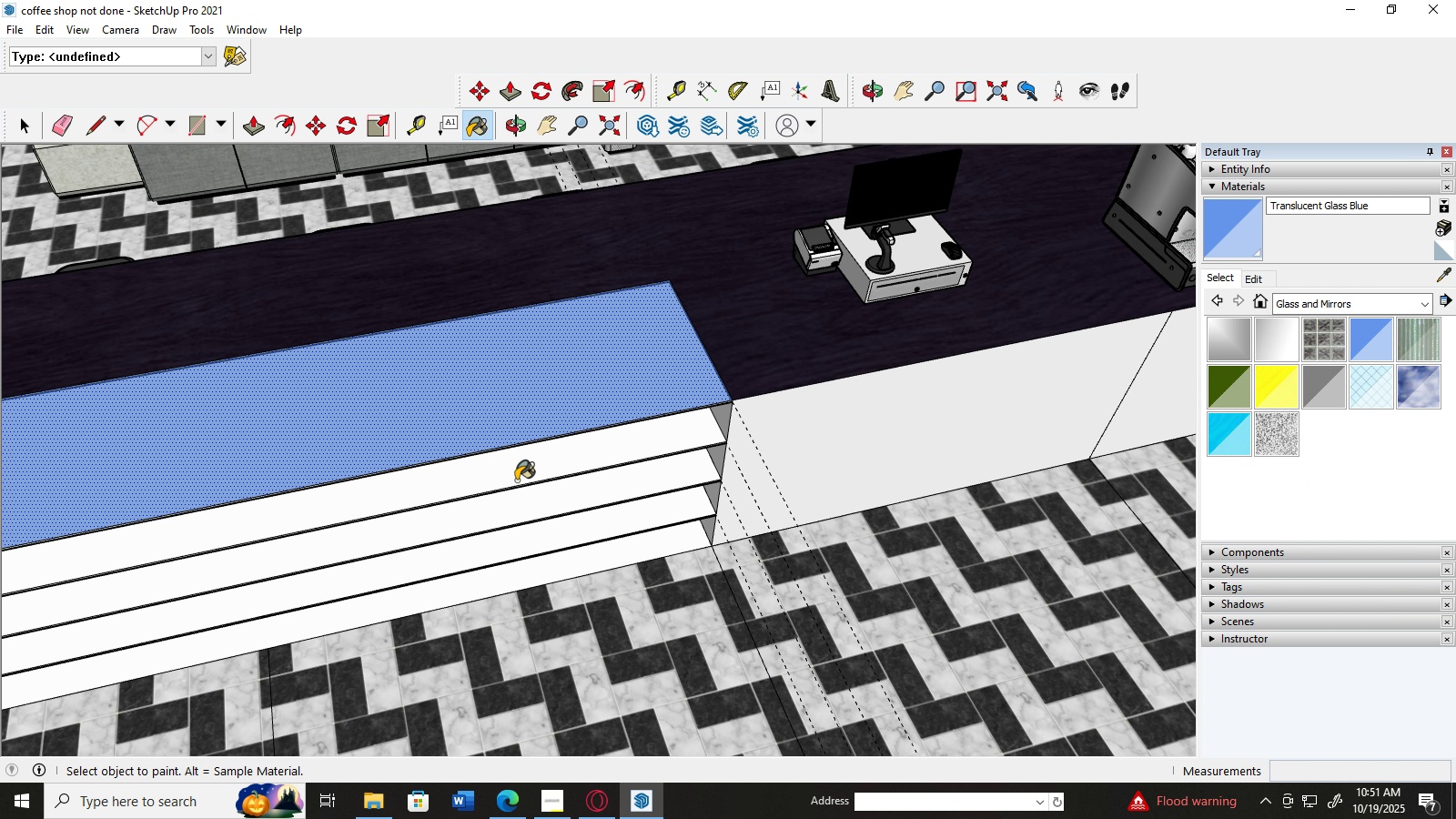 
left_click([516, 480])
 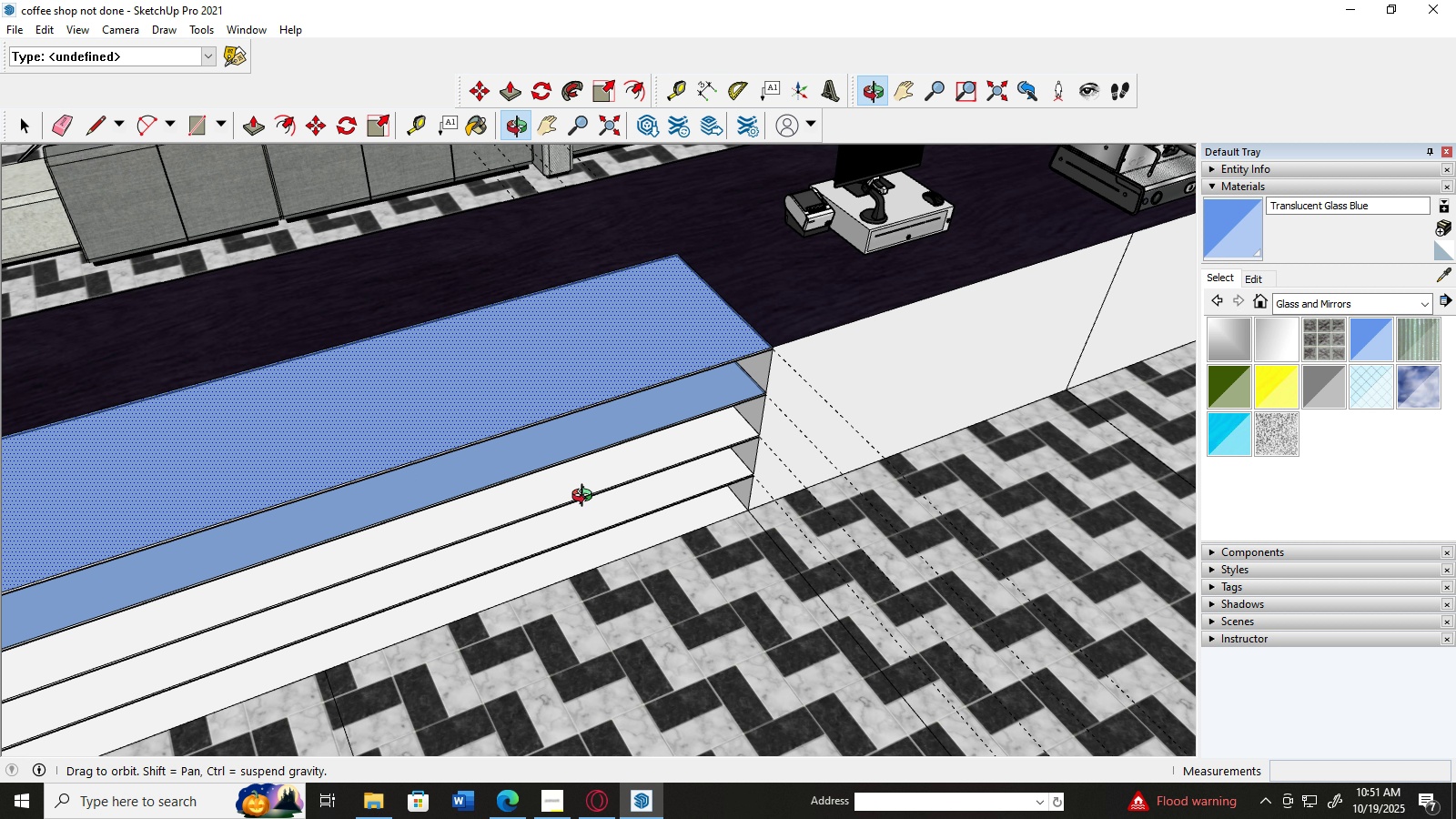 
left_click([596, 483])
 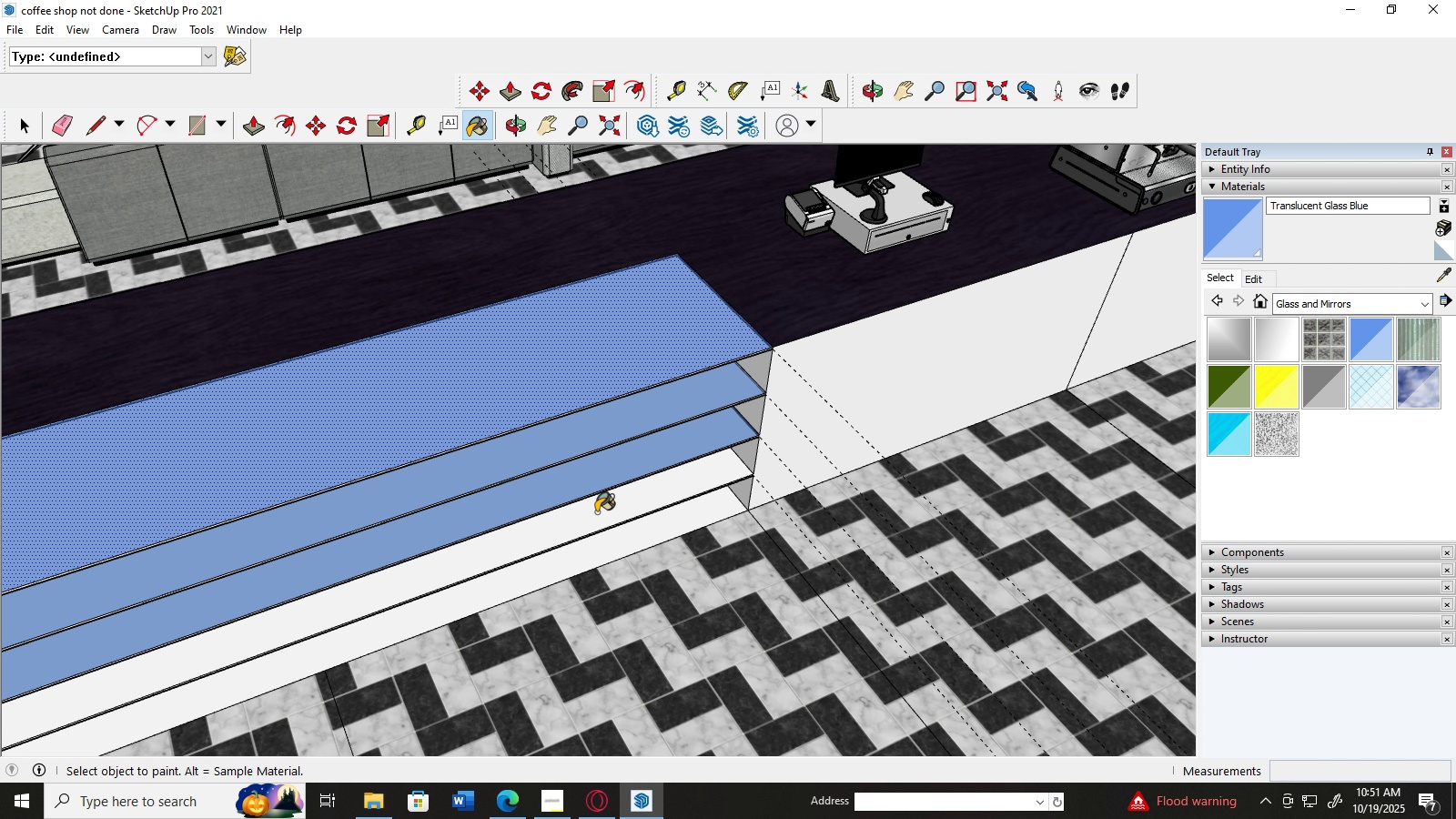 
left_click([596, 512])
 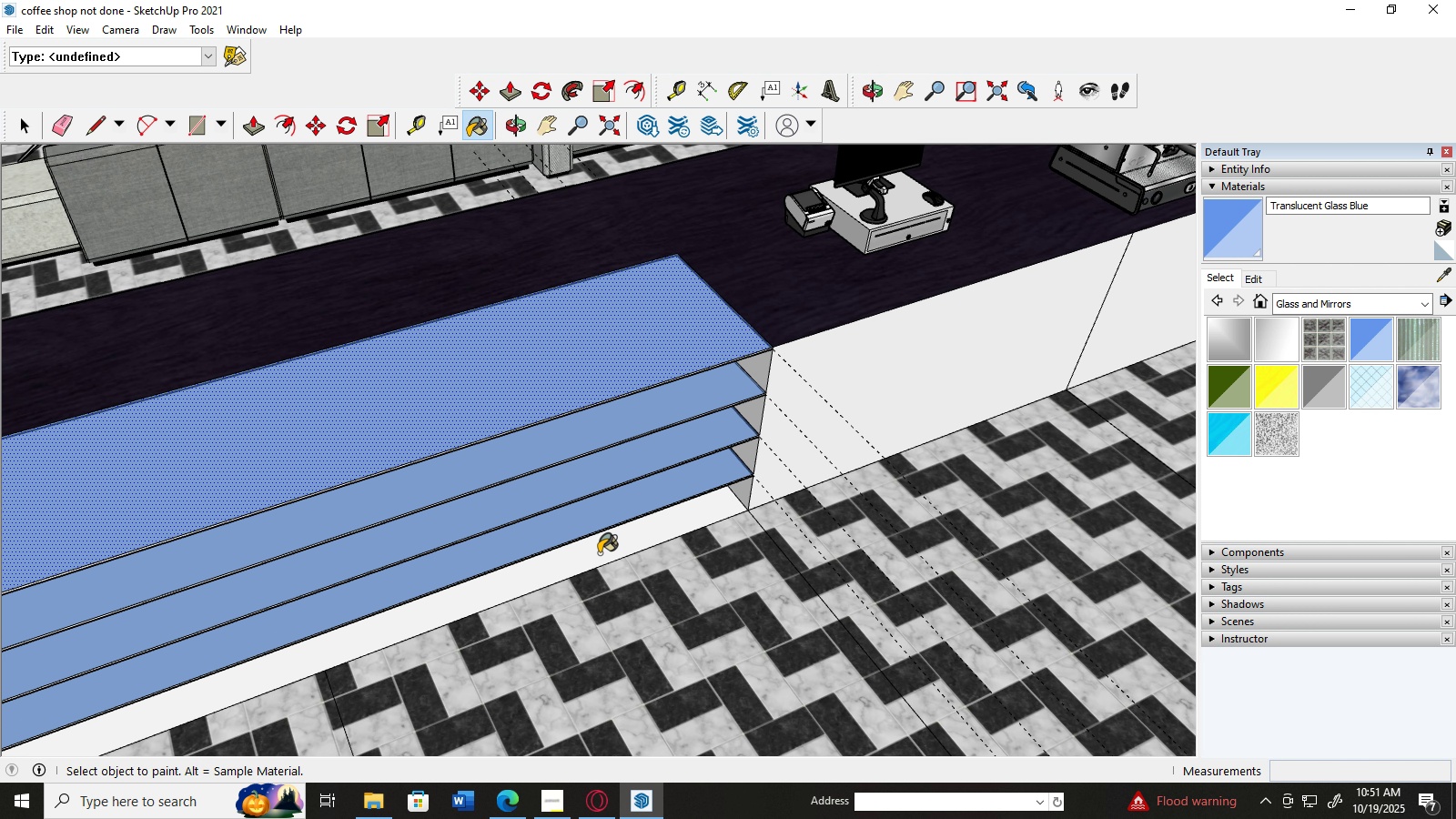 
left_click([599, 553])
 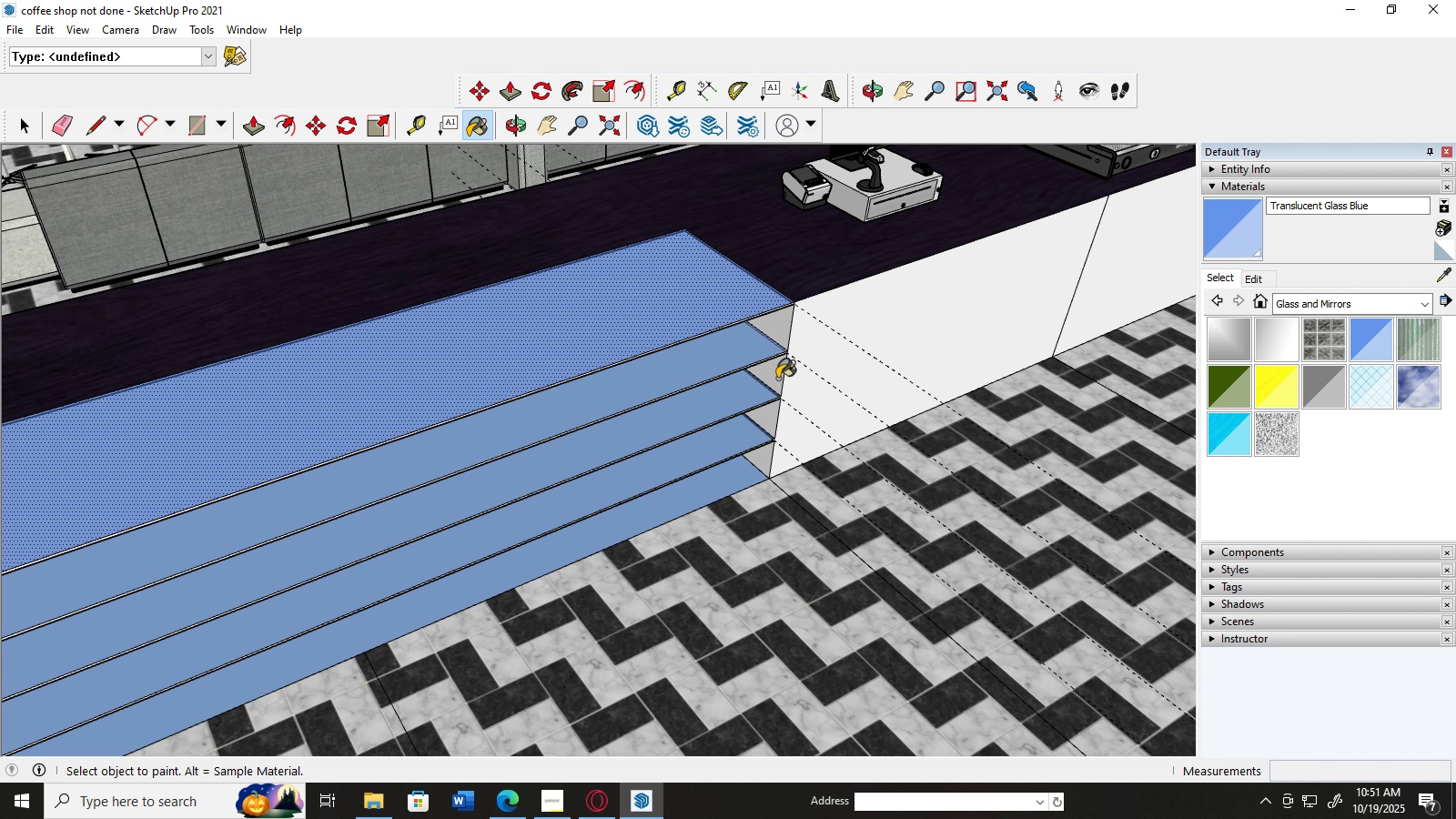 
double_click([779, 336])
 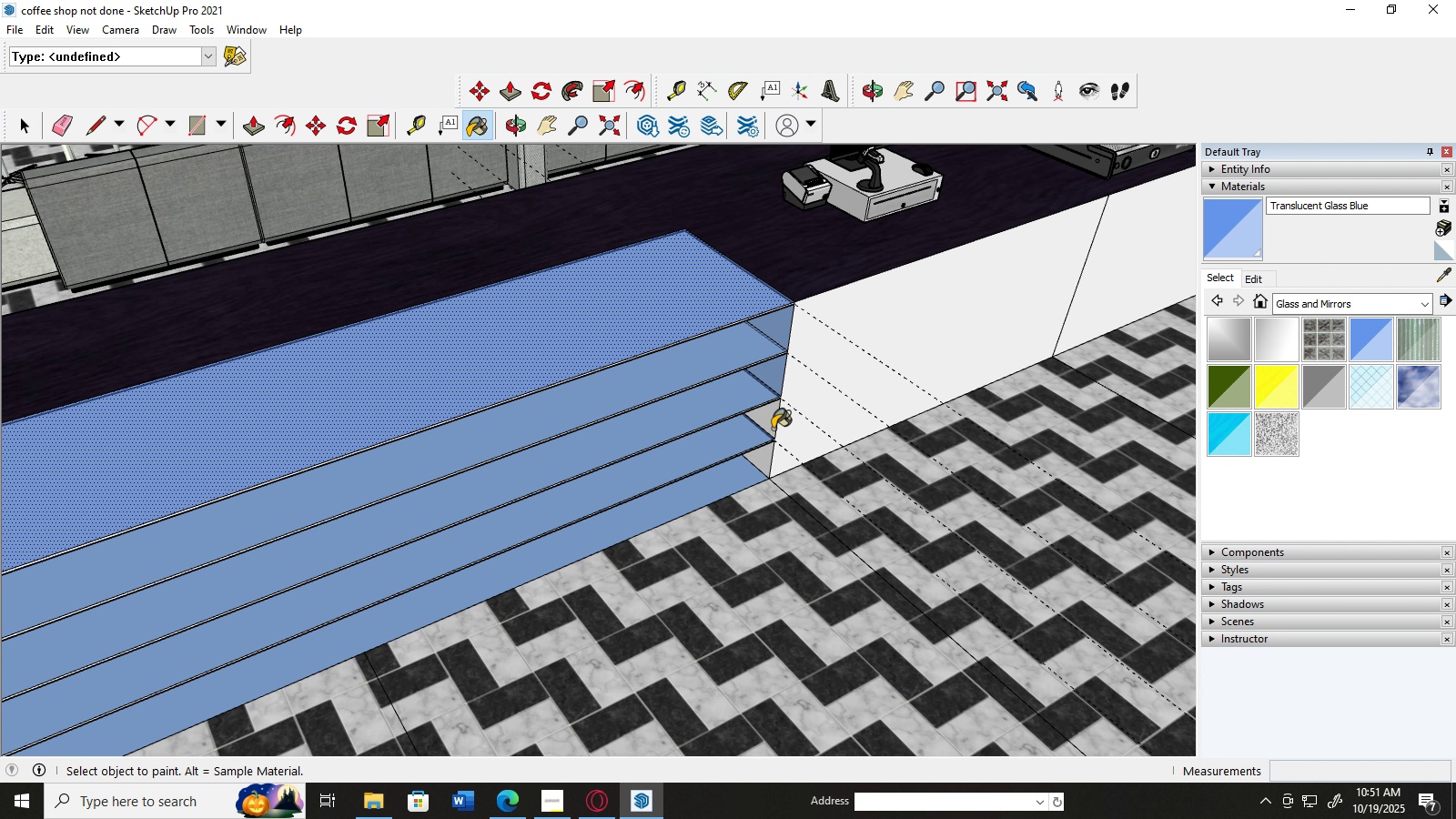 
left_click([773, 429])
 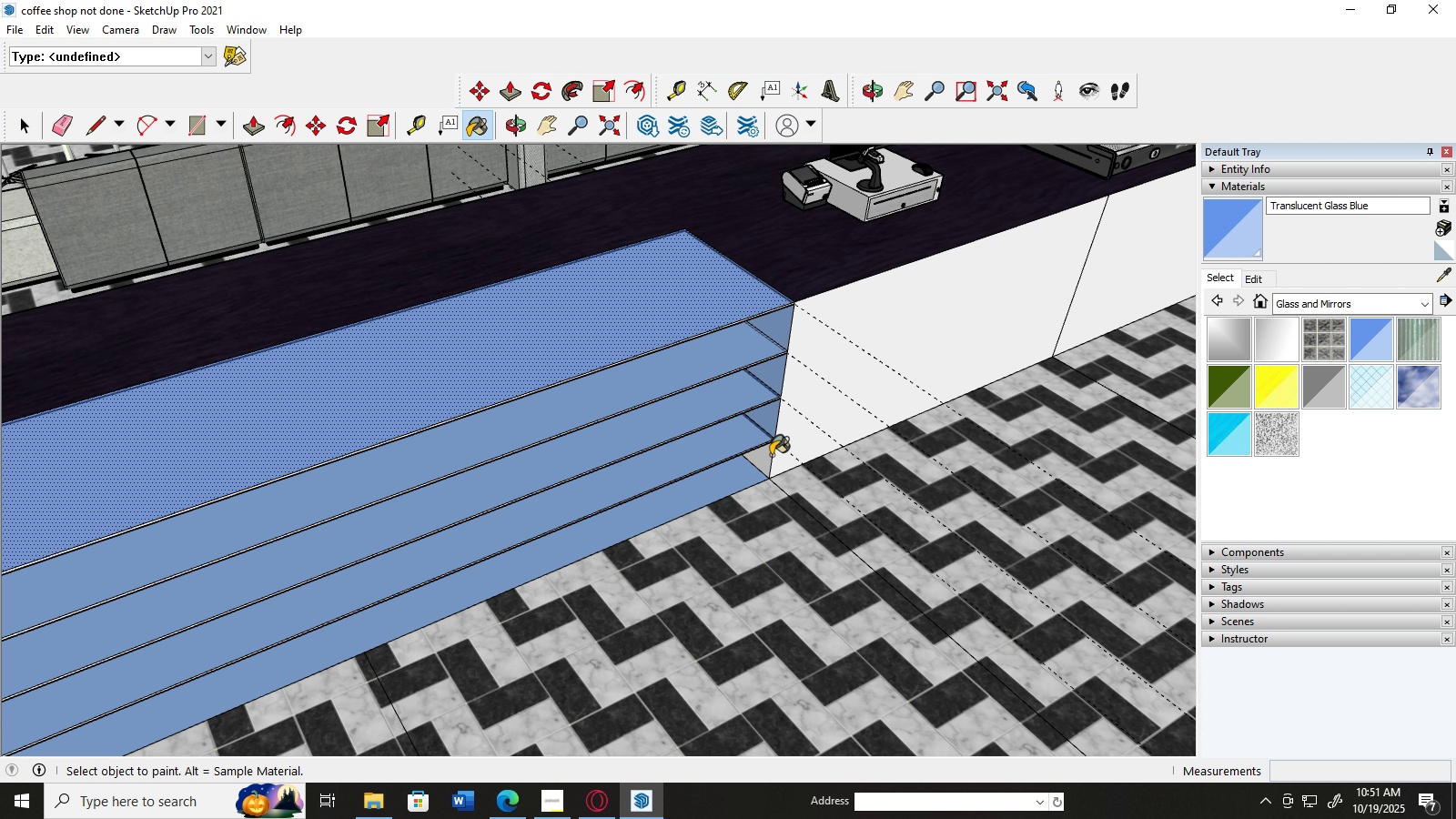 
left_click([771, 455])
 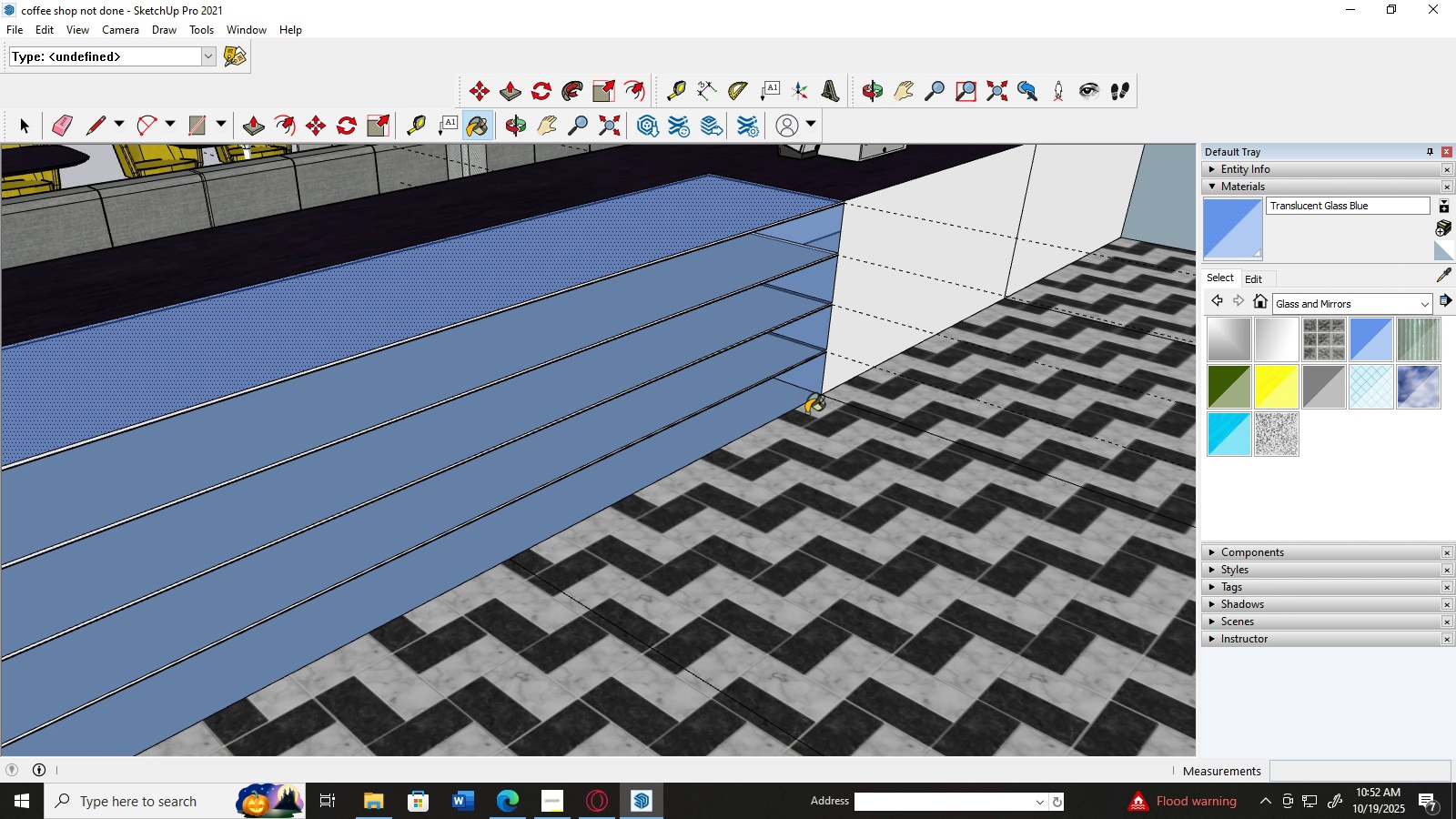 
scroll: coordinate [806, 413], scroll_direction: down, amount: 1.0
 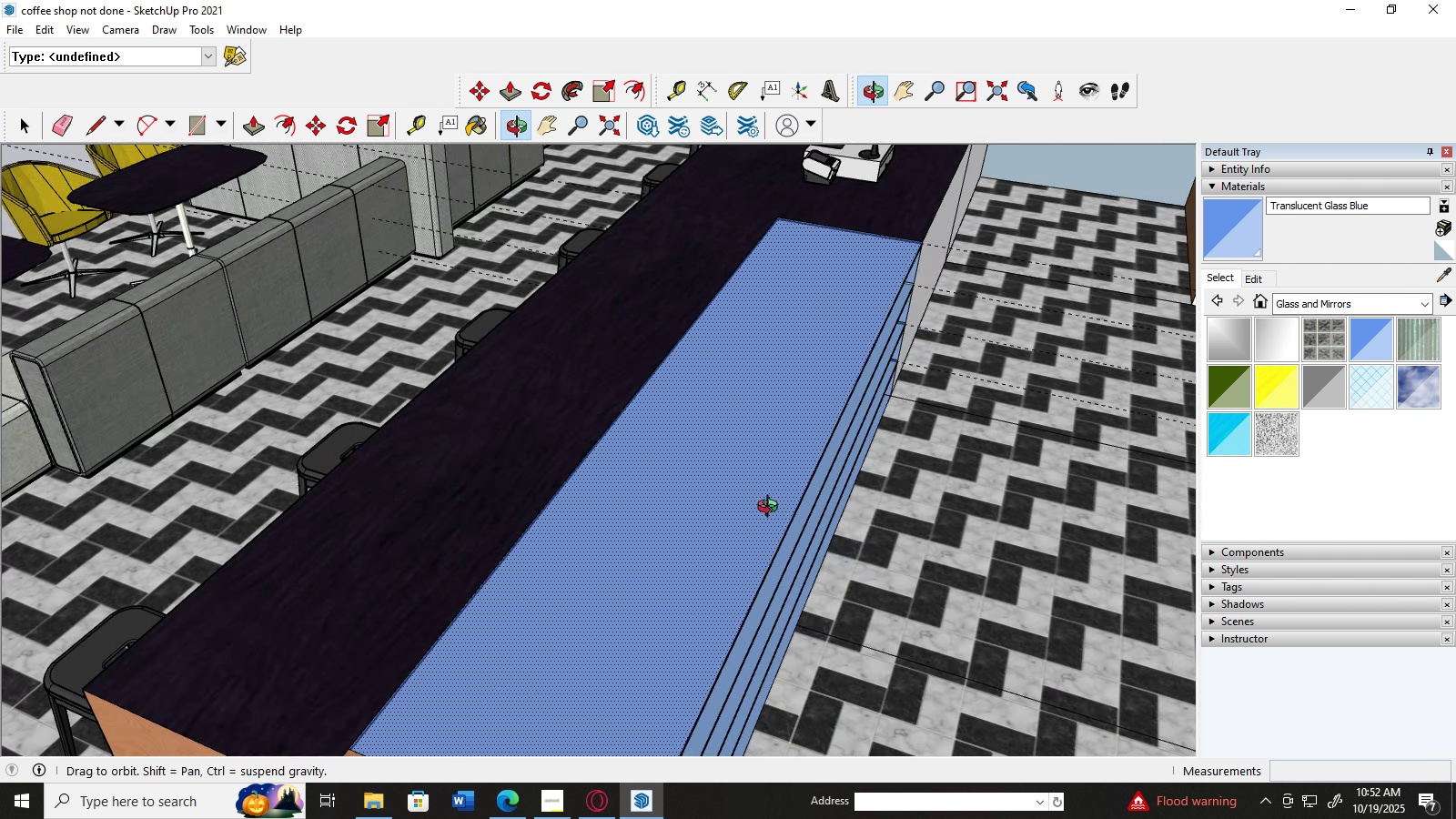 
scroll: coordinate [690, 511], scroll_direction: up, amount: 3.0
 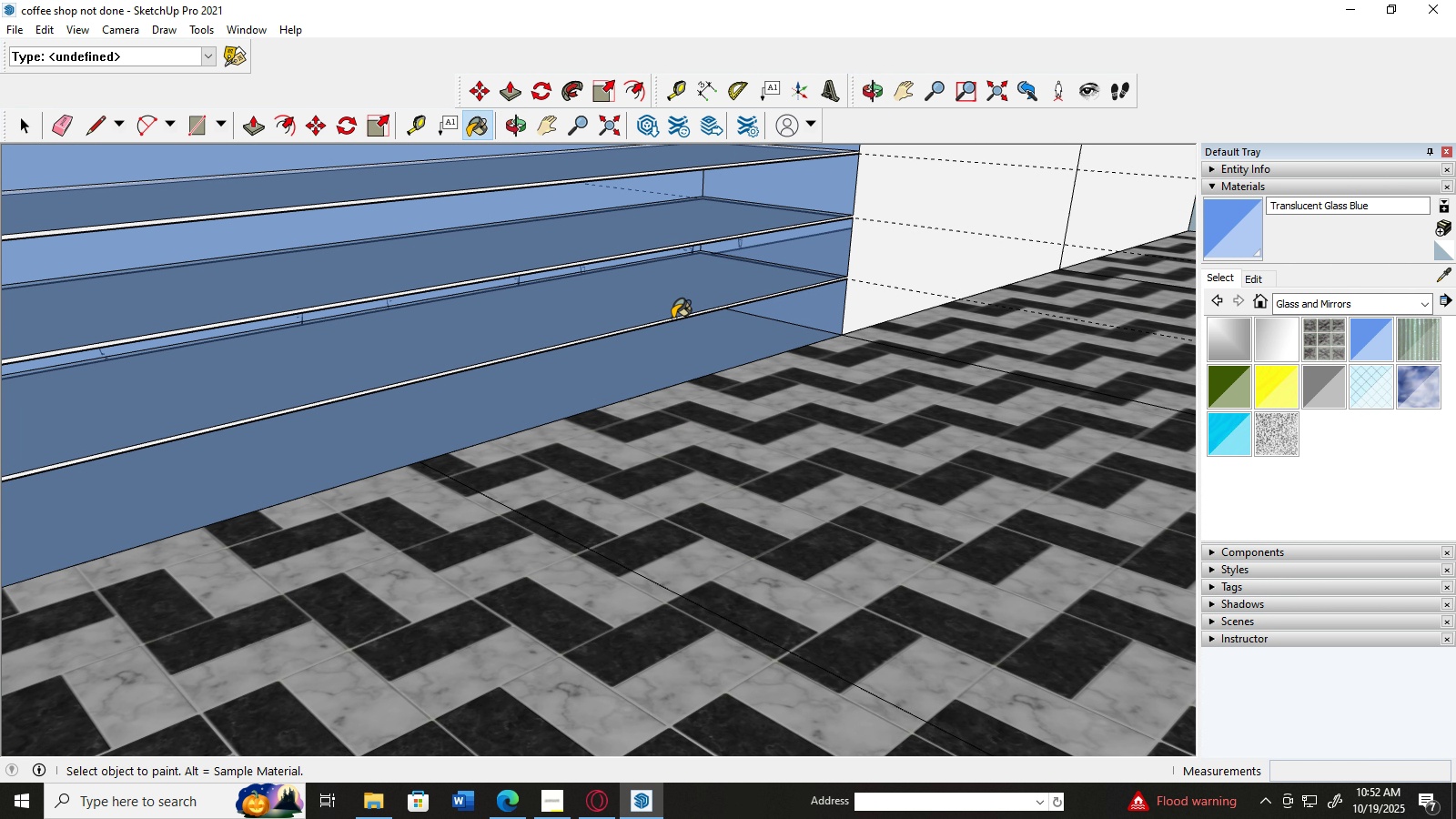 
left_click([672, 319])
 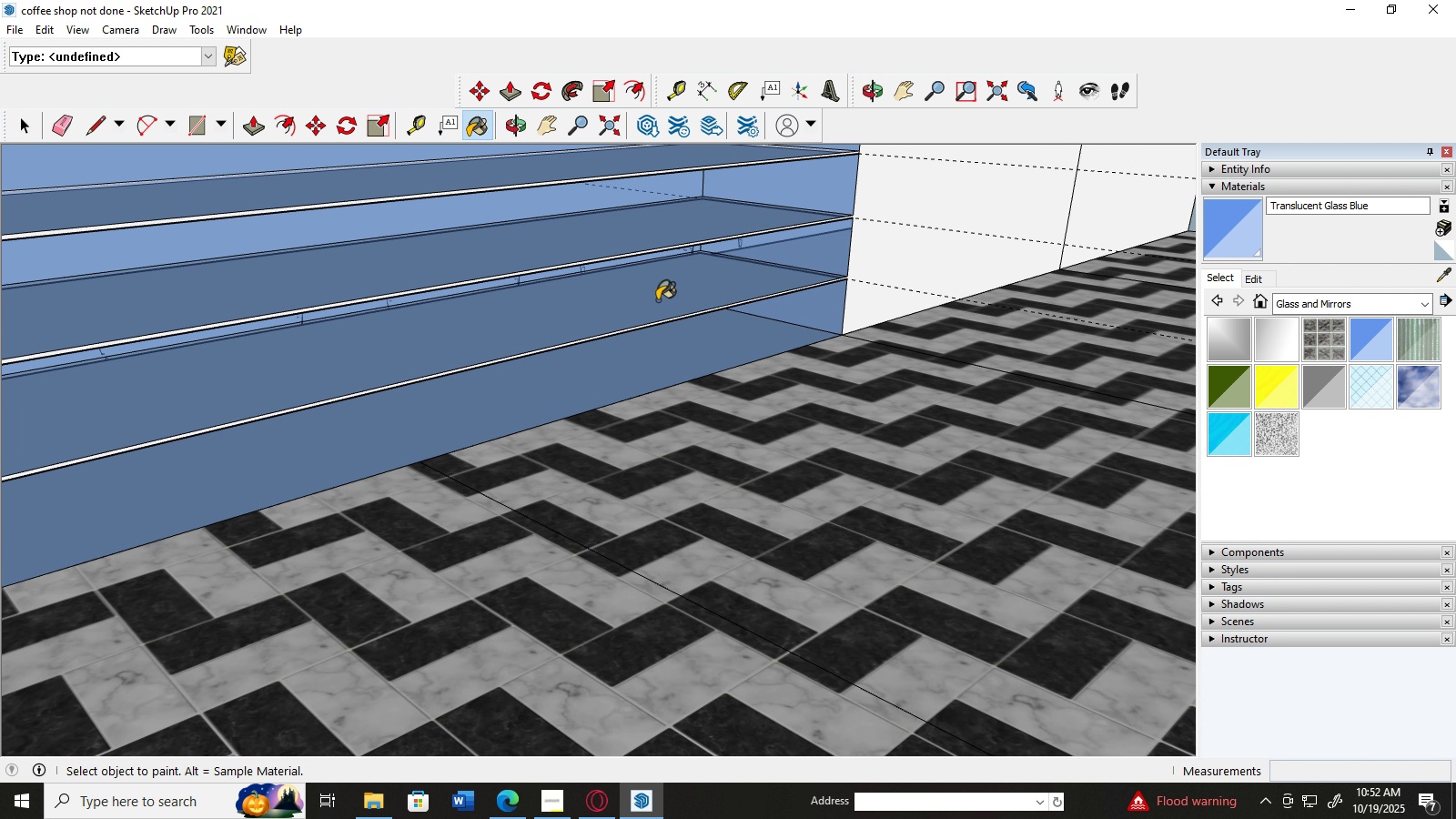 
scroll: coordinate [657, 308], scroll_direction: up, amount: 4.0
 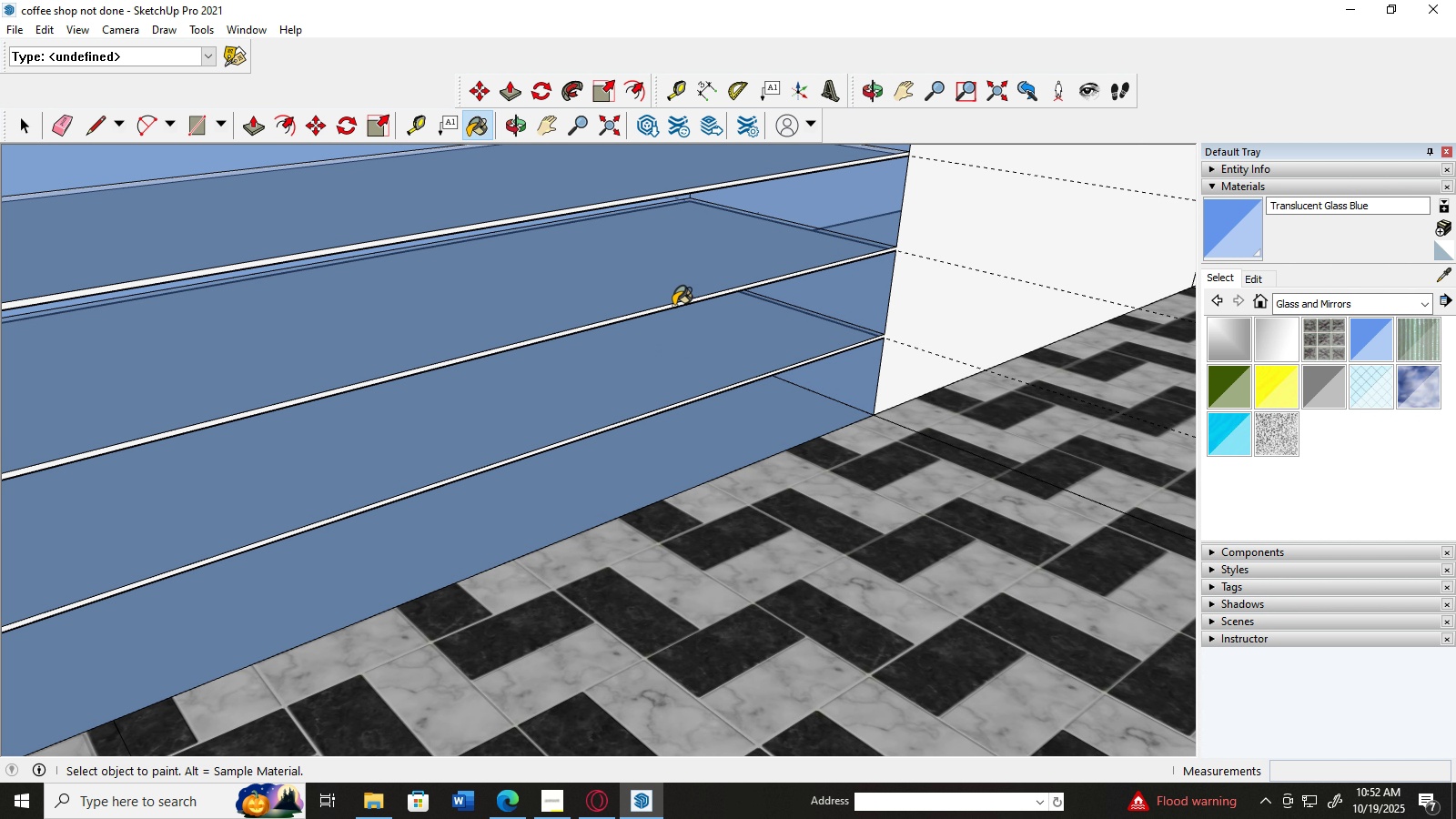 
left_click([673, 306])
 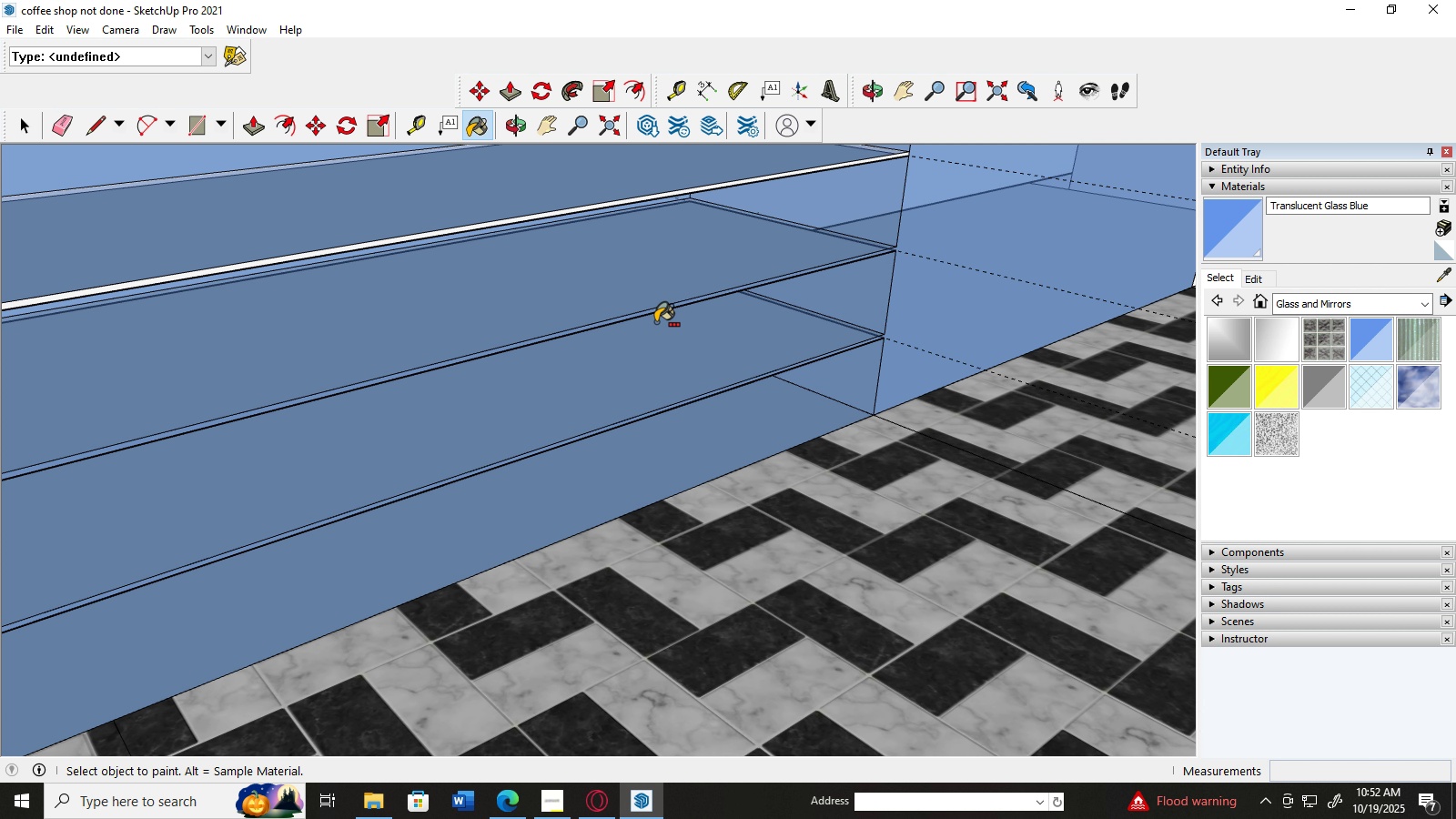 
key(Control+Z)
 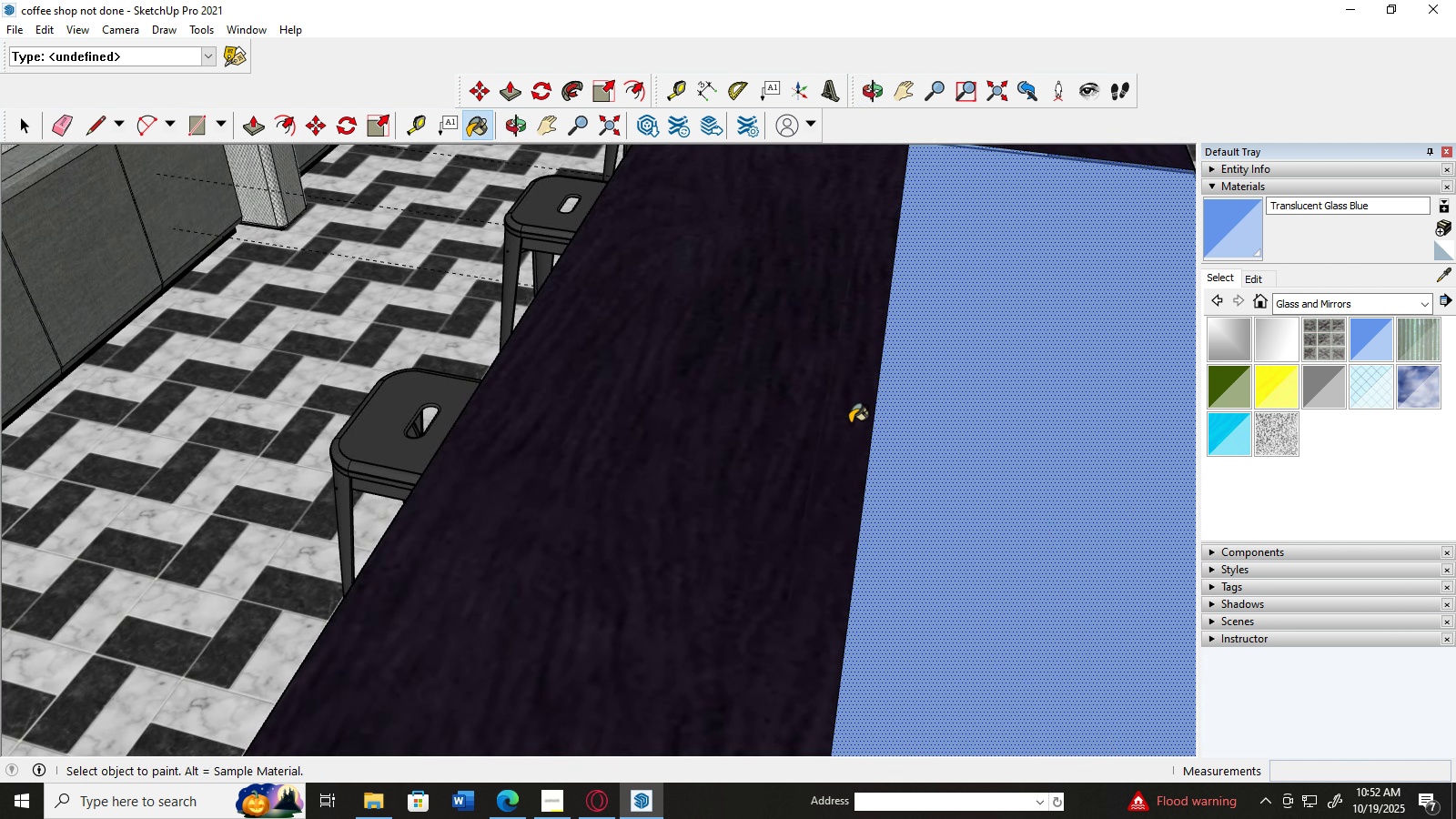 
left_click([21, 138])
 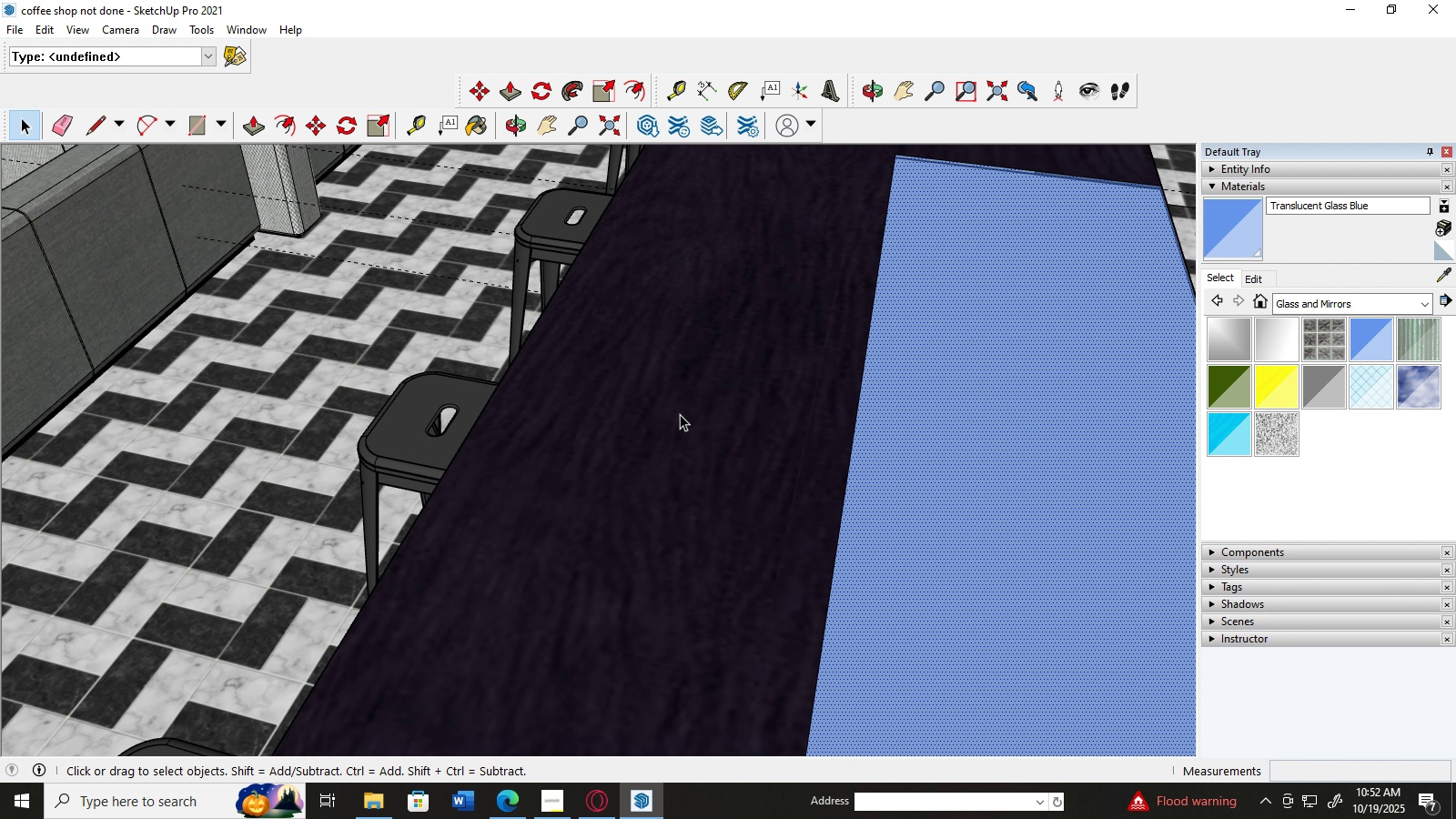 
scroll: coordinate [923, 391], scroll_direction: down, amount: 25.0
 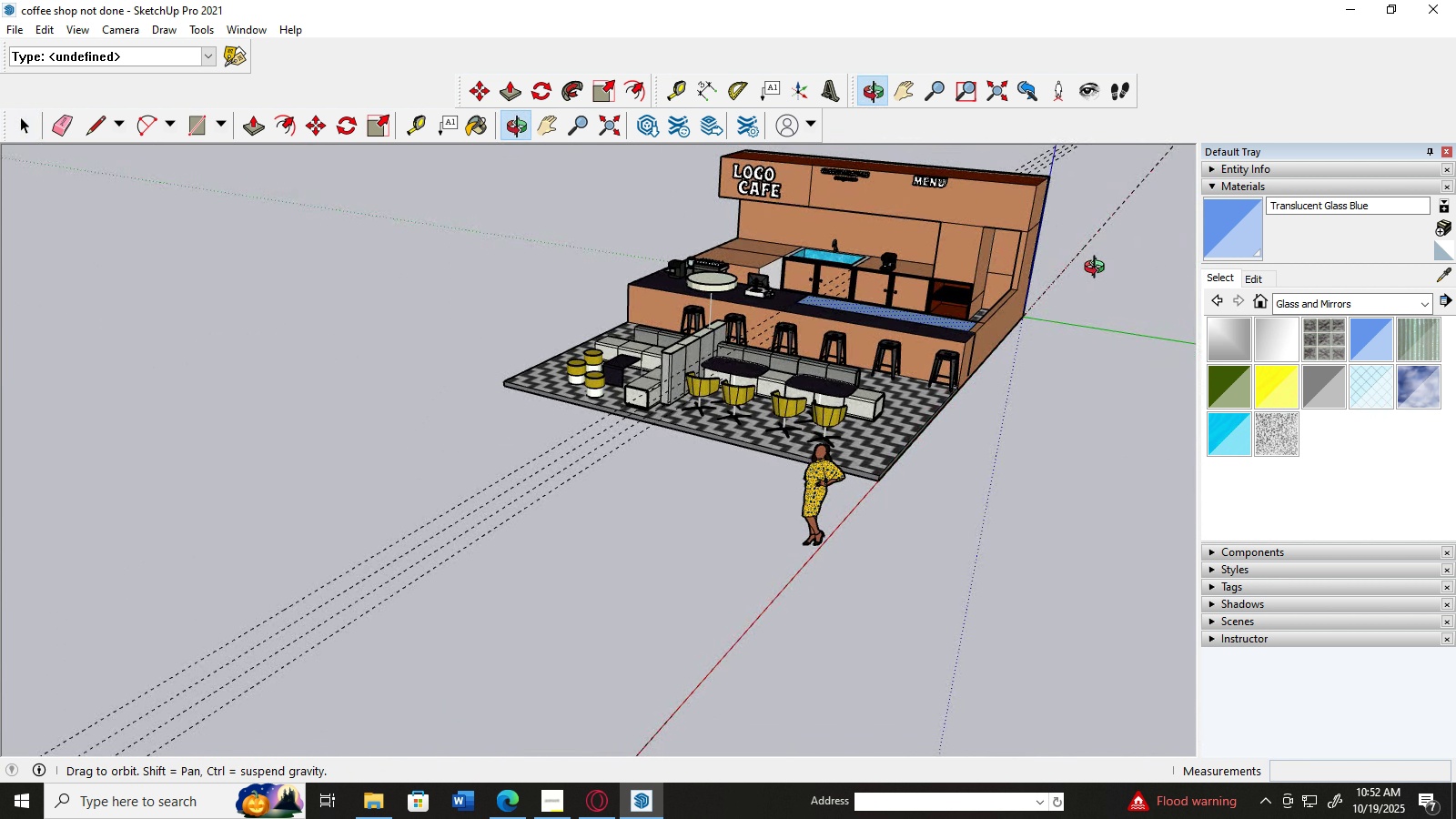 
scroll: coordinate [901, 251], scroll_direction: up, amount: 14.0
 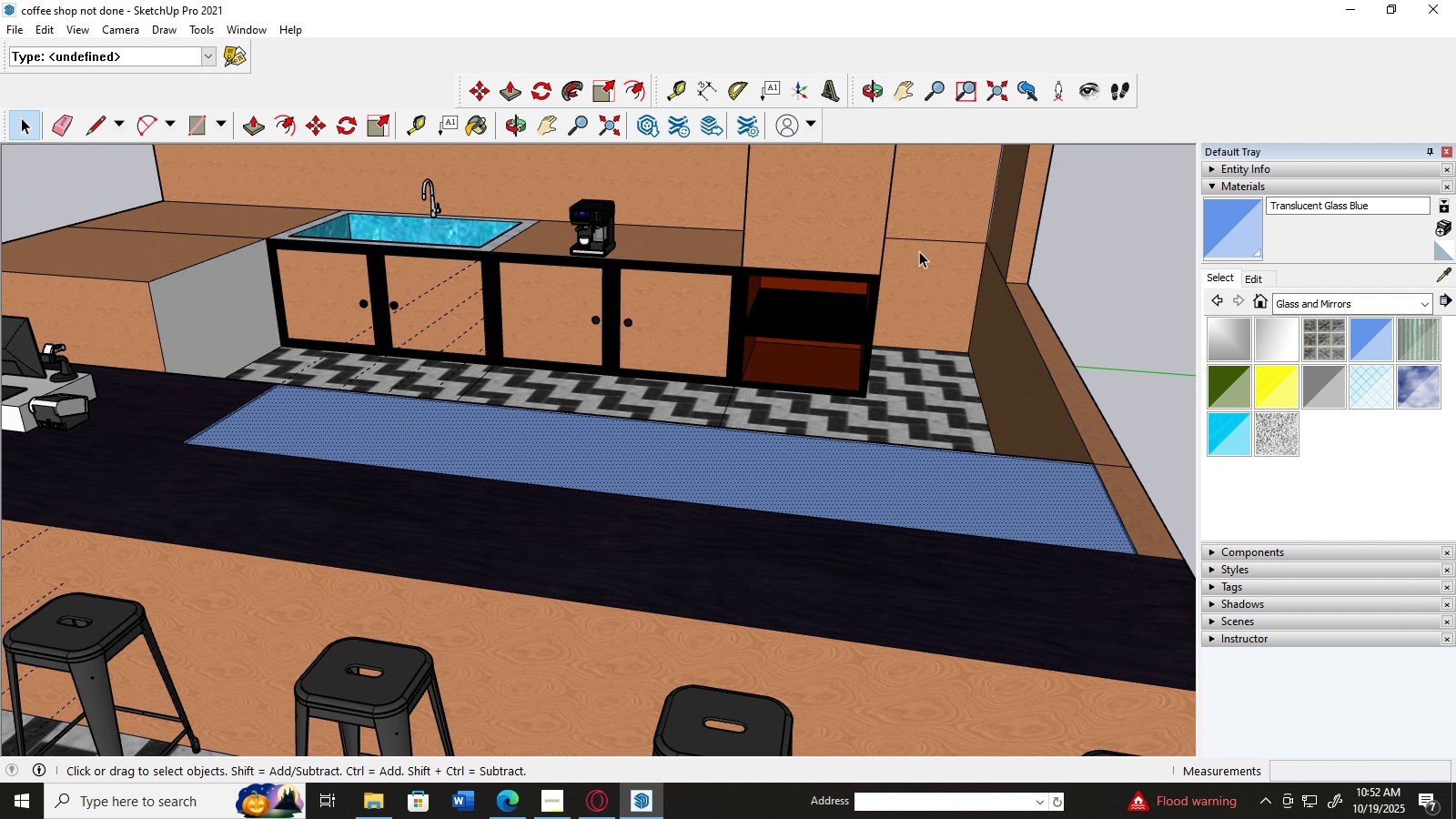 
wait(5.85)
 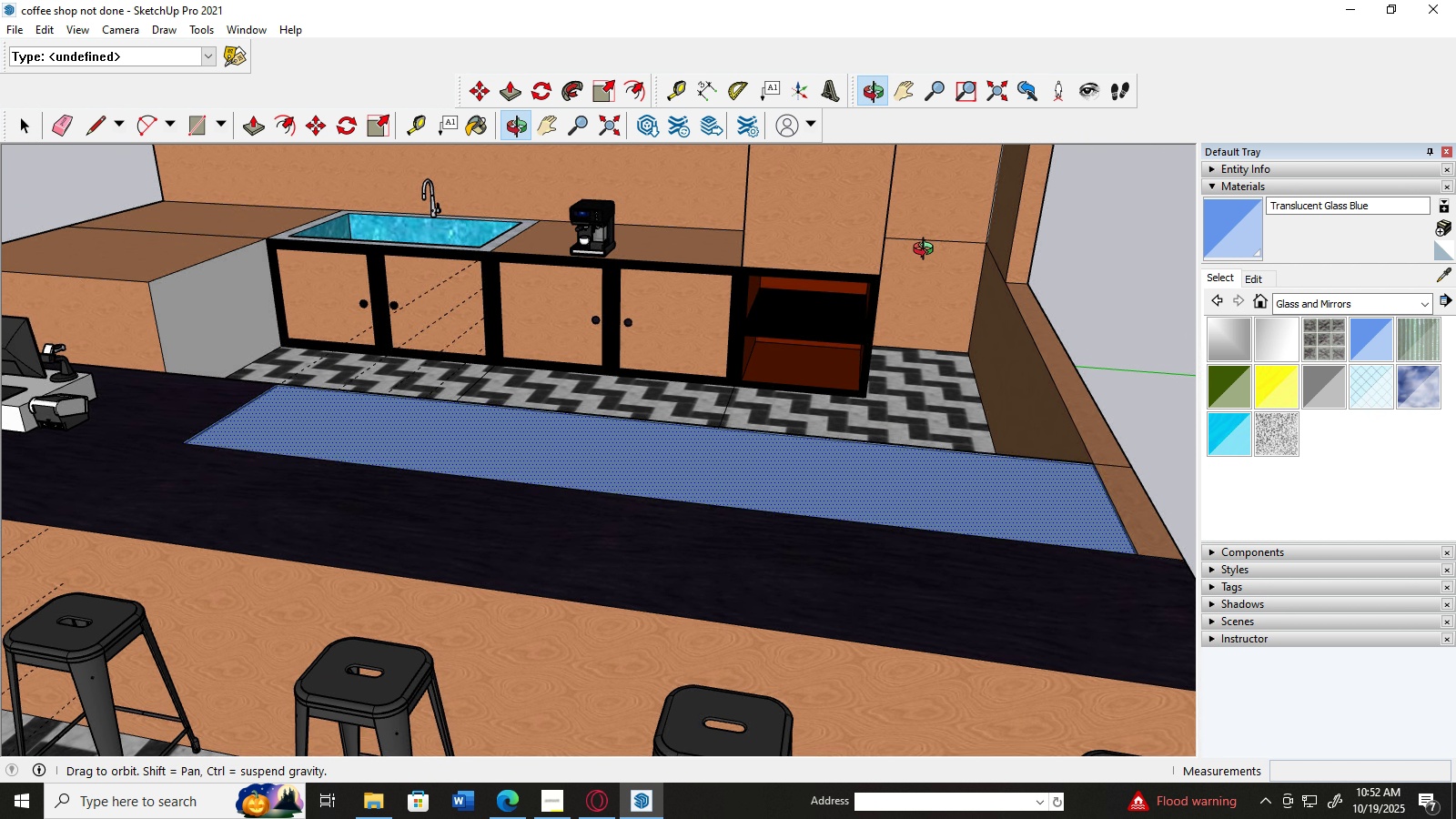 
scroll: coordinate [844, 340], scroll_direction: up, amount: 10.0
 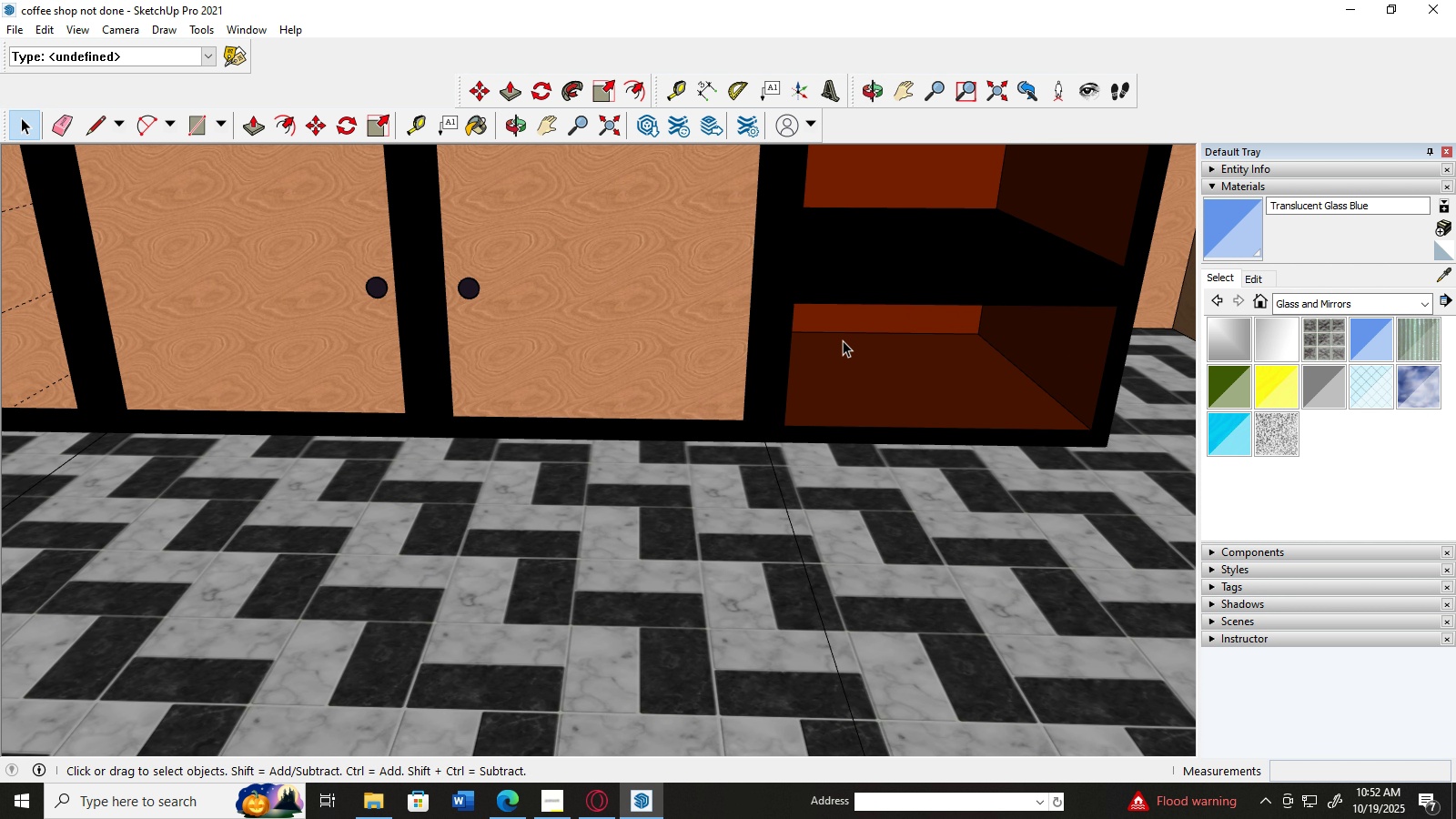 
scroll: coordinate [770, 334], scroll_direction: down, amount: 9.0
 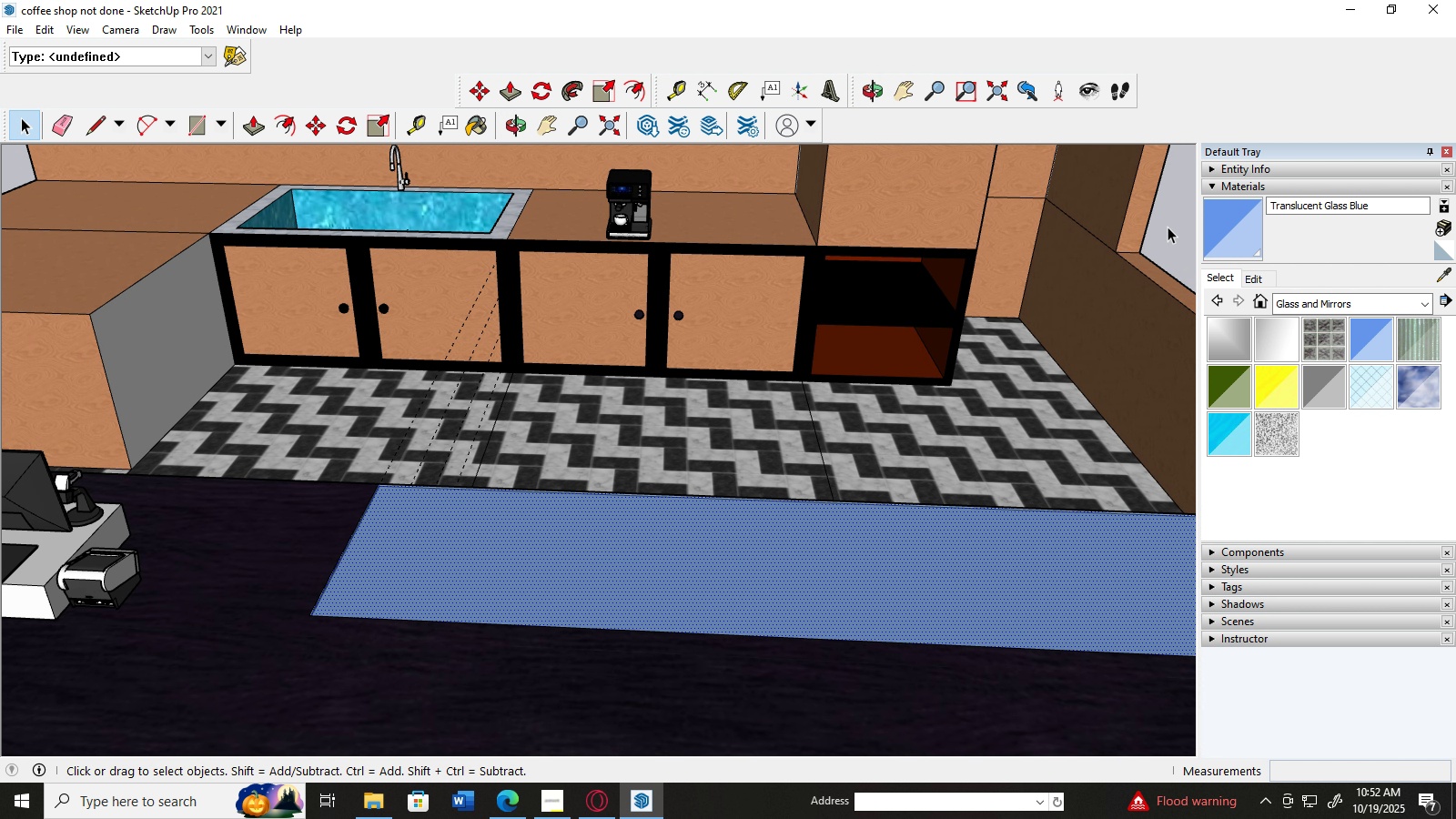 
left_click([1312, 300])
 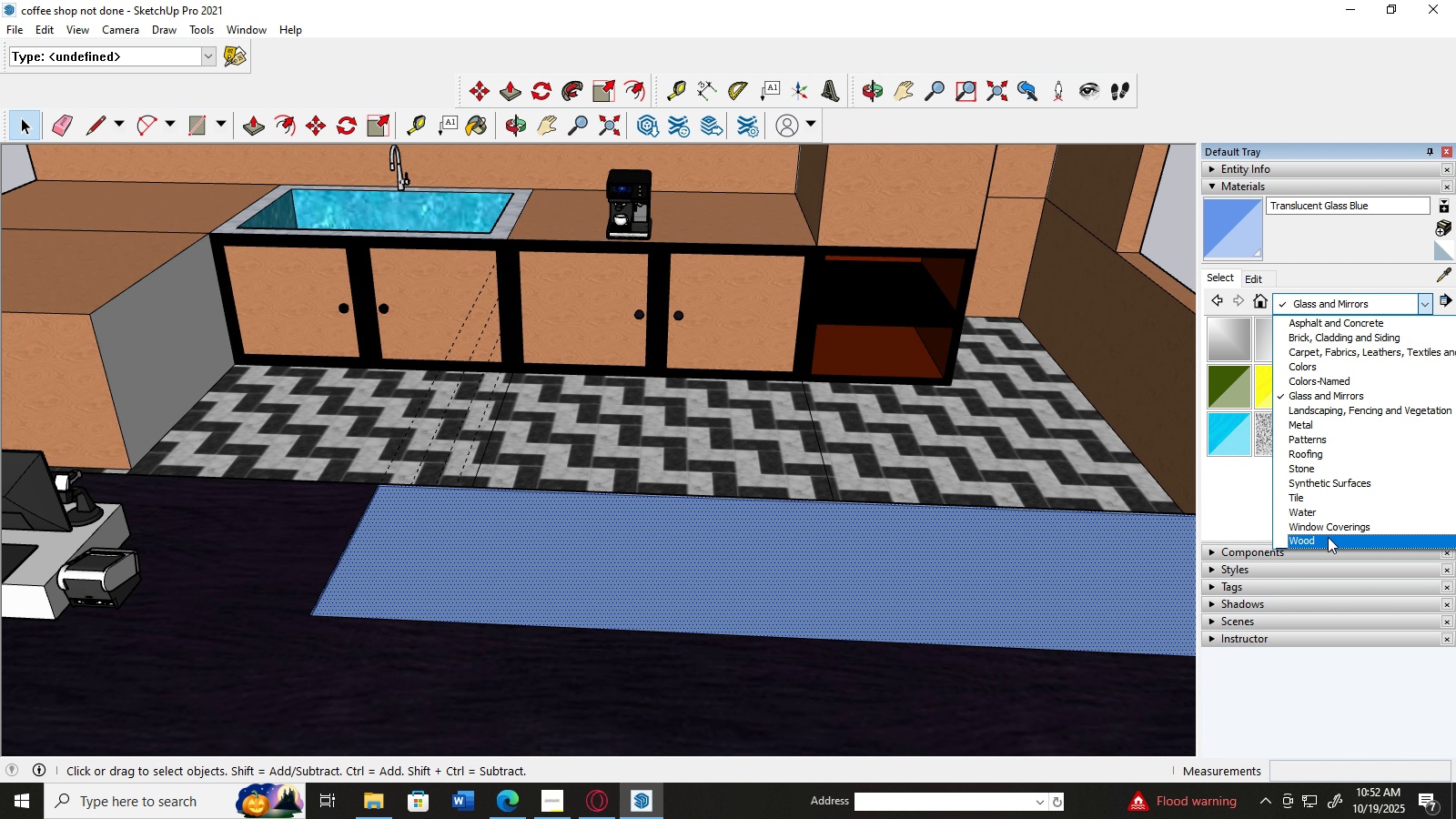 
left_click([1328, 537])
 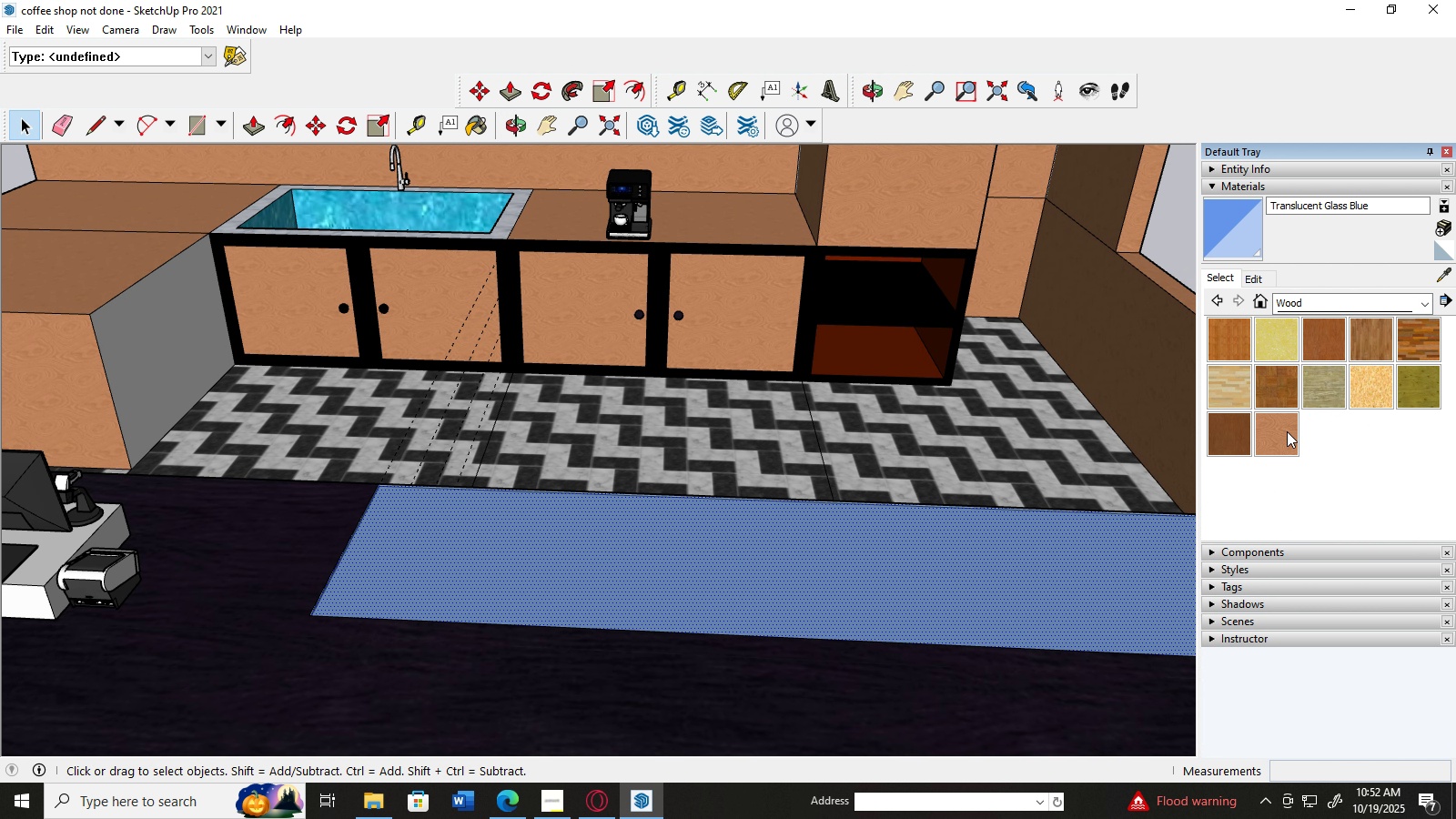 
left_click([1280, 435])
 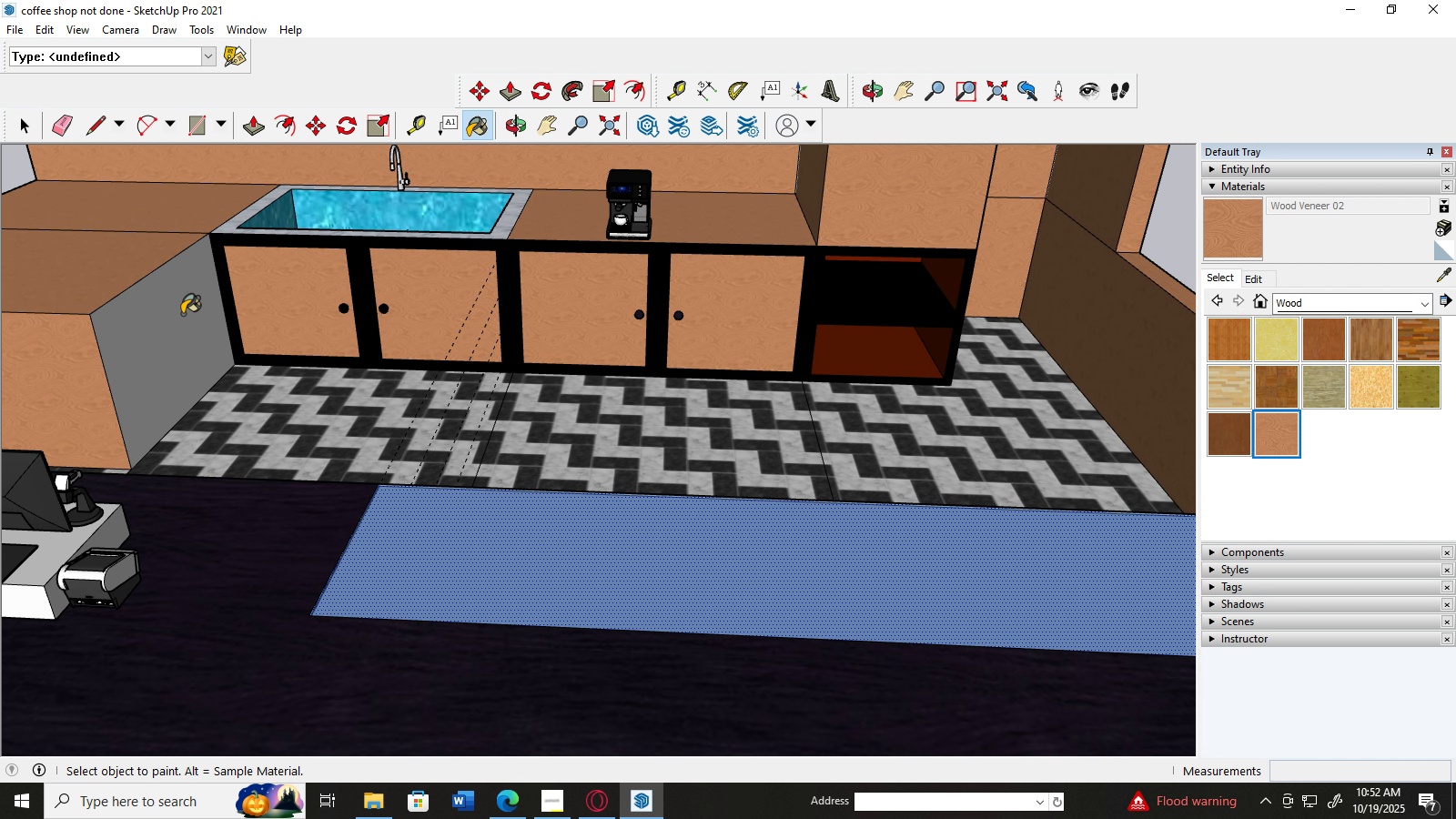 
left_click([182, 314])
 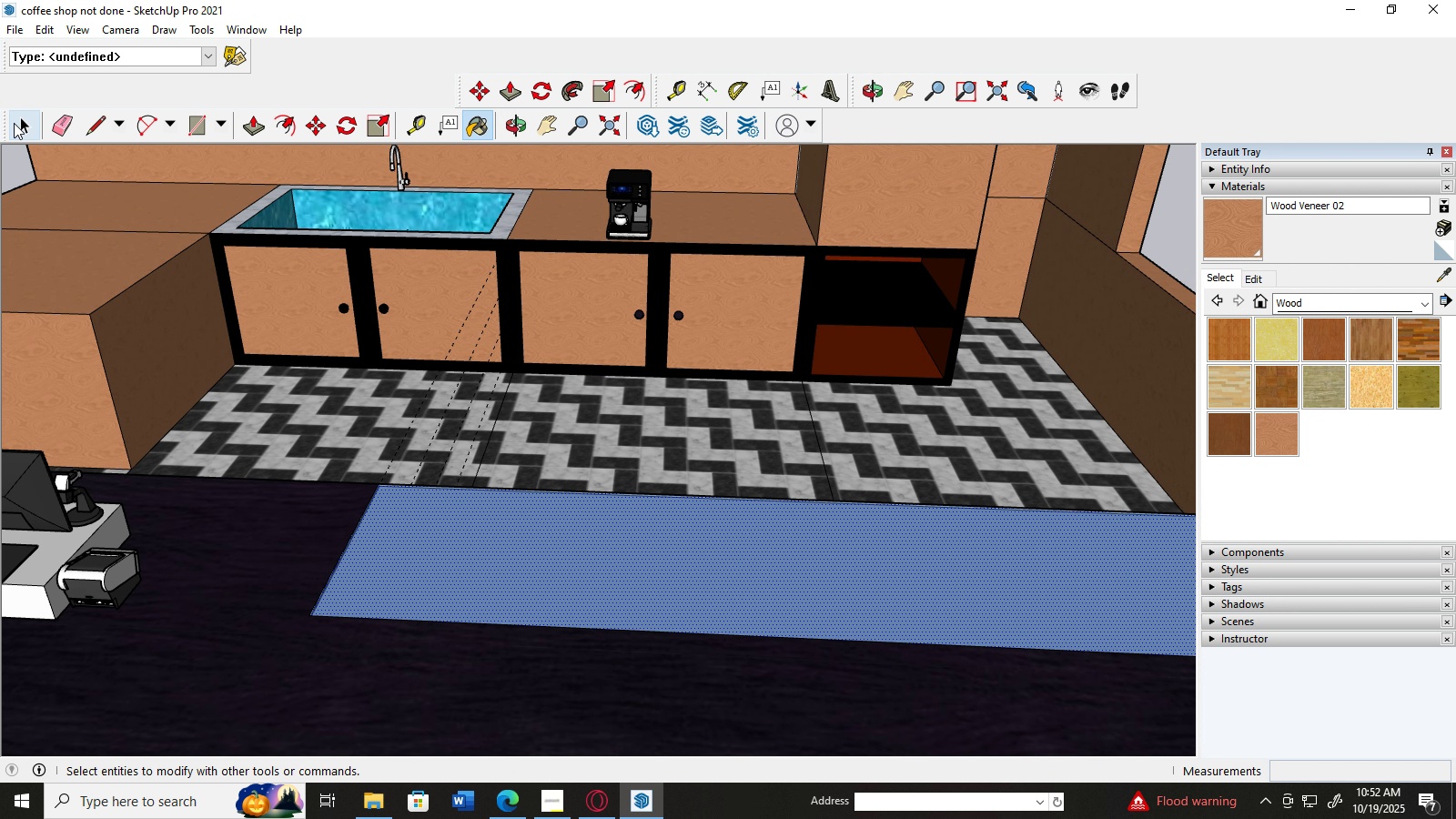 
left_click([15, 126])
 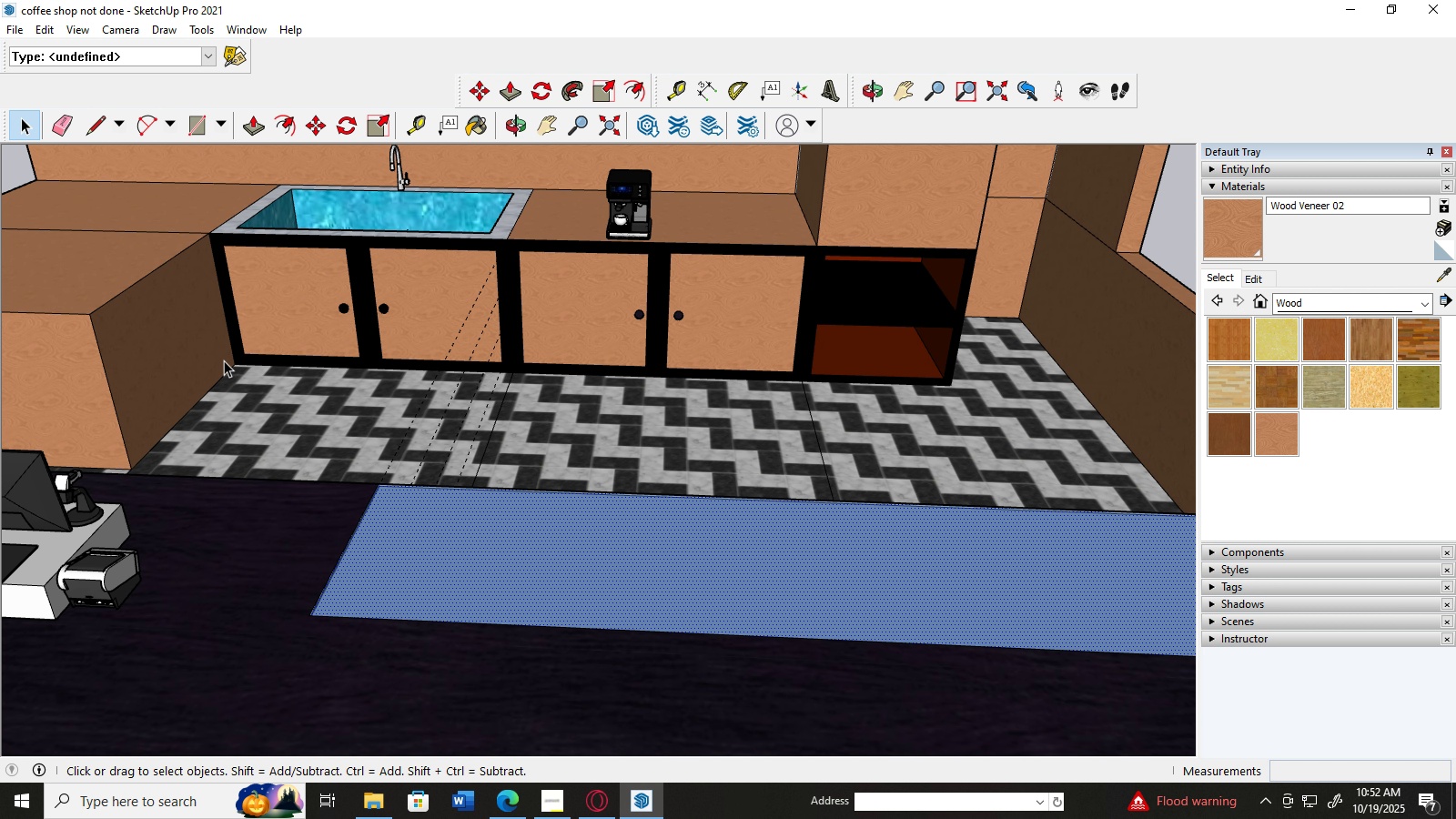 
scroll: coordinate [166, 308], scroll_direction: up, amount: 6.0
 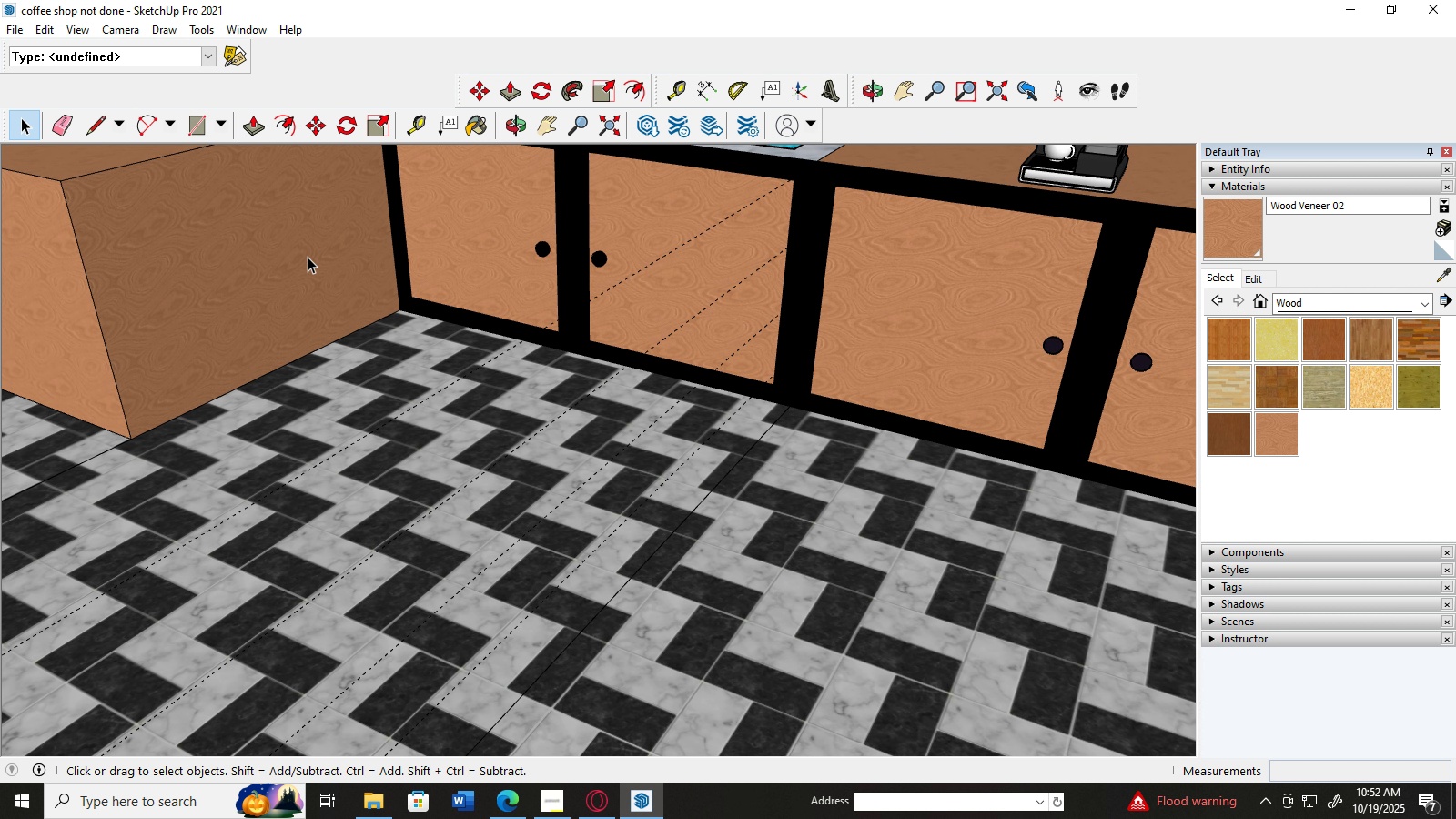 
scroll: coordinate [308, 257], scroll_direction: down, amount: 2.0
 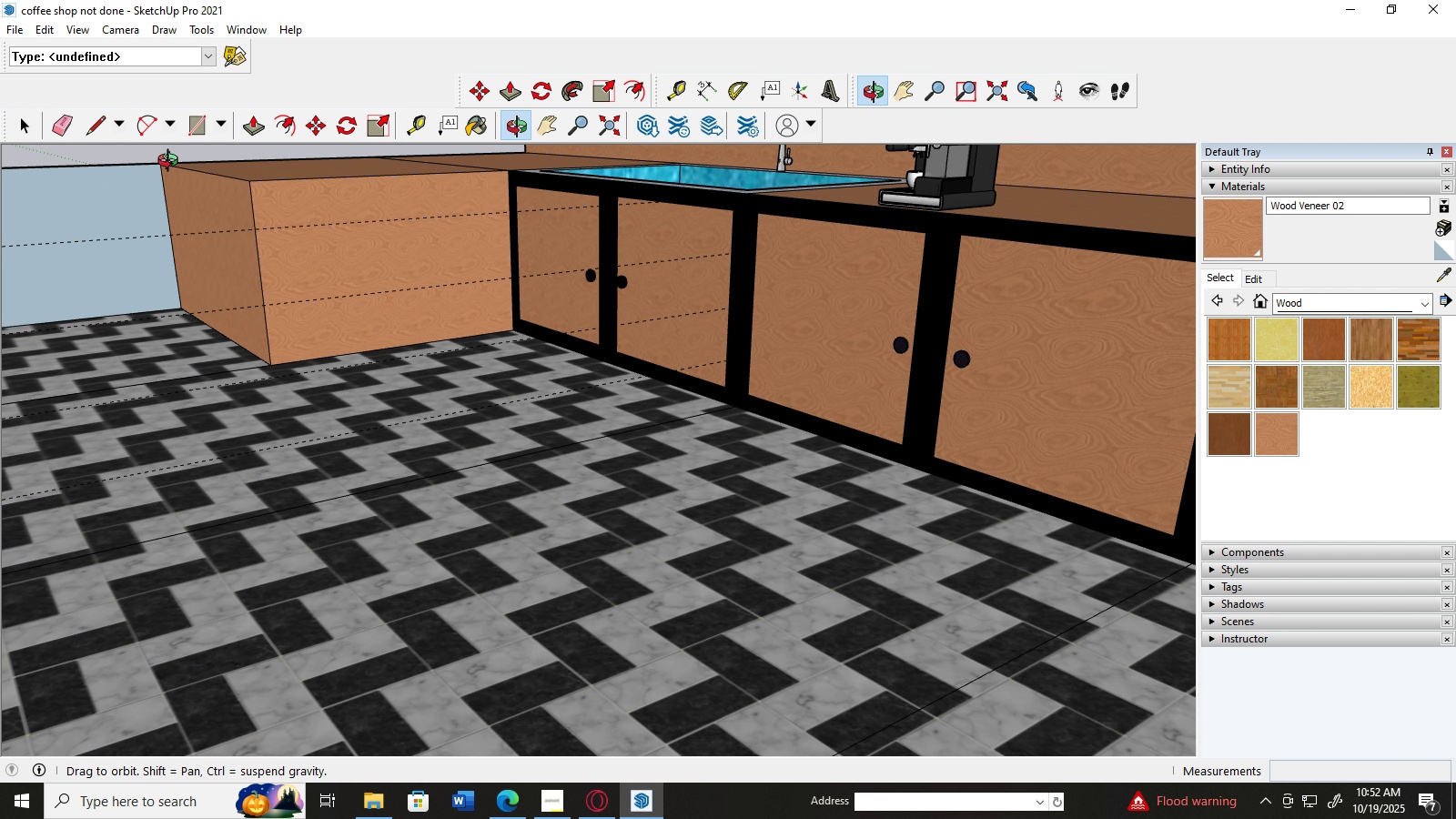 
scroll: coordinate [415, 238], scroll_direction: up, amount: 5.0
 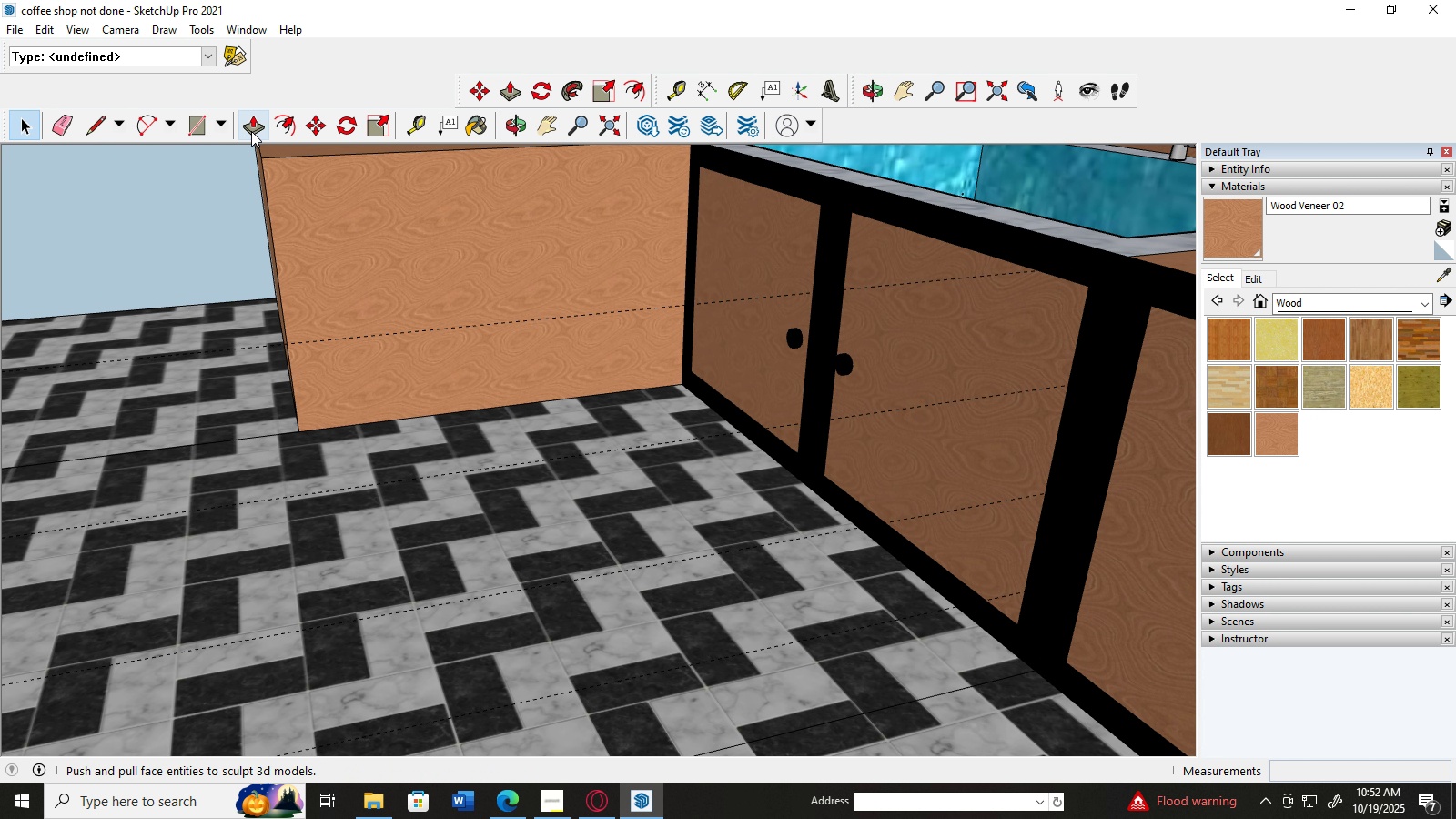 
left_click([248, 128])
 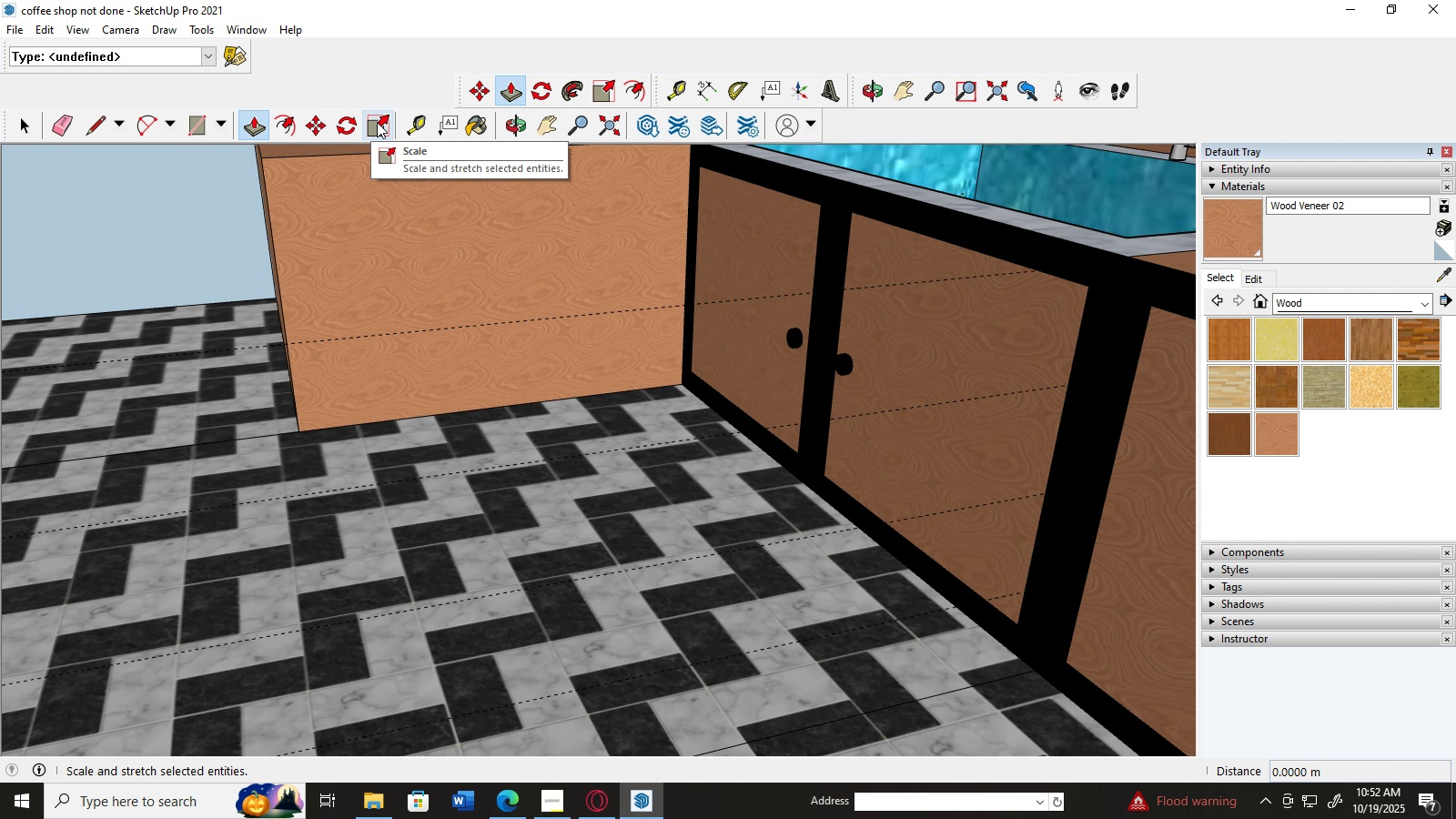 
left_click([377, 122])
 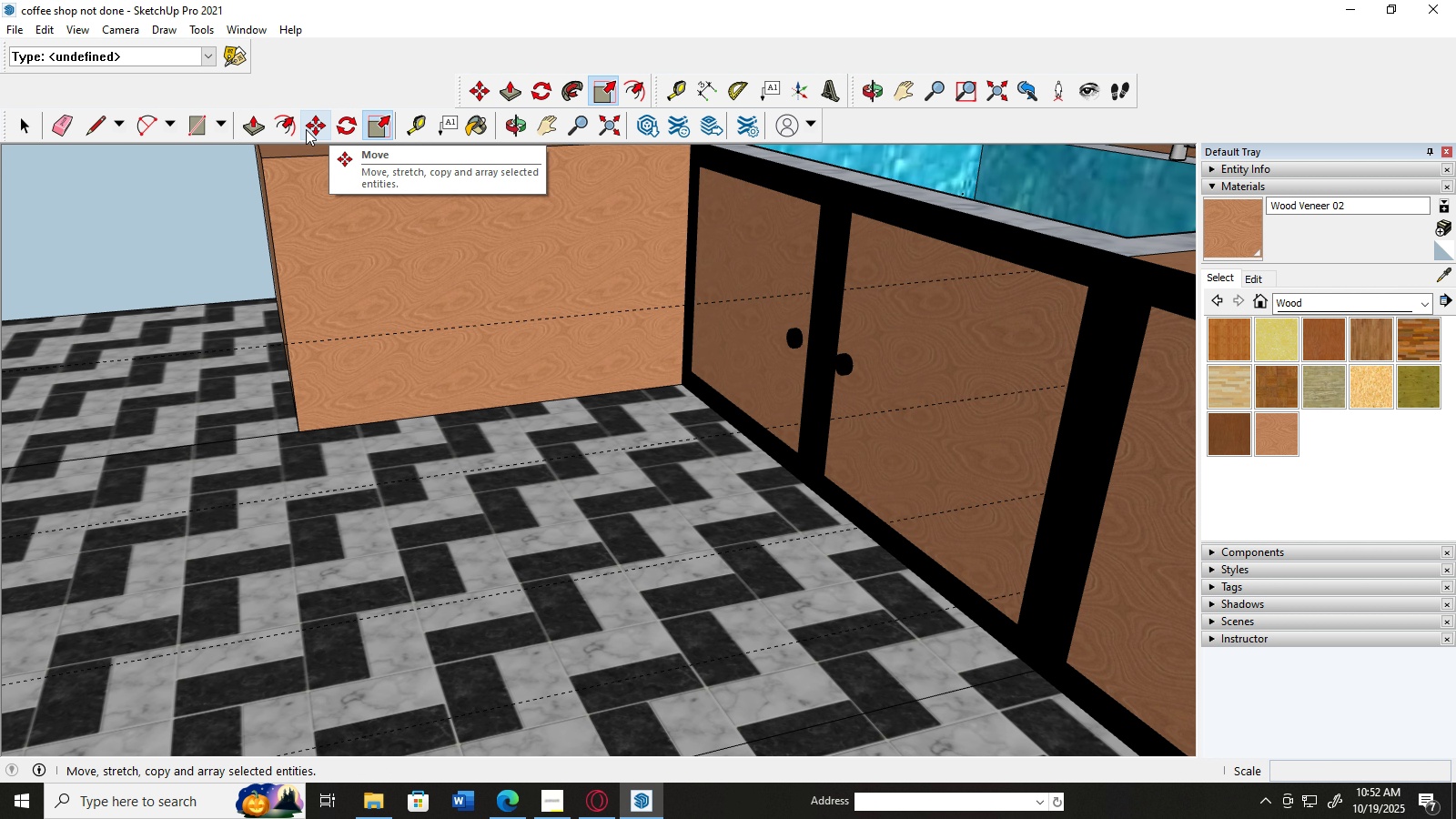 
left_click([288, 129])
 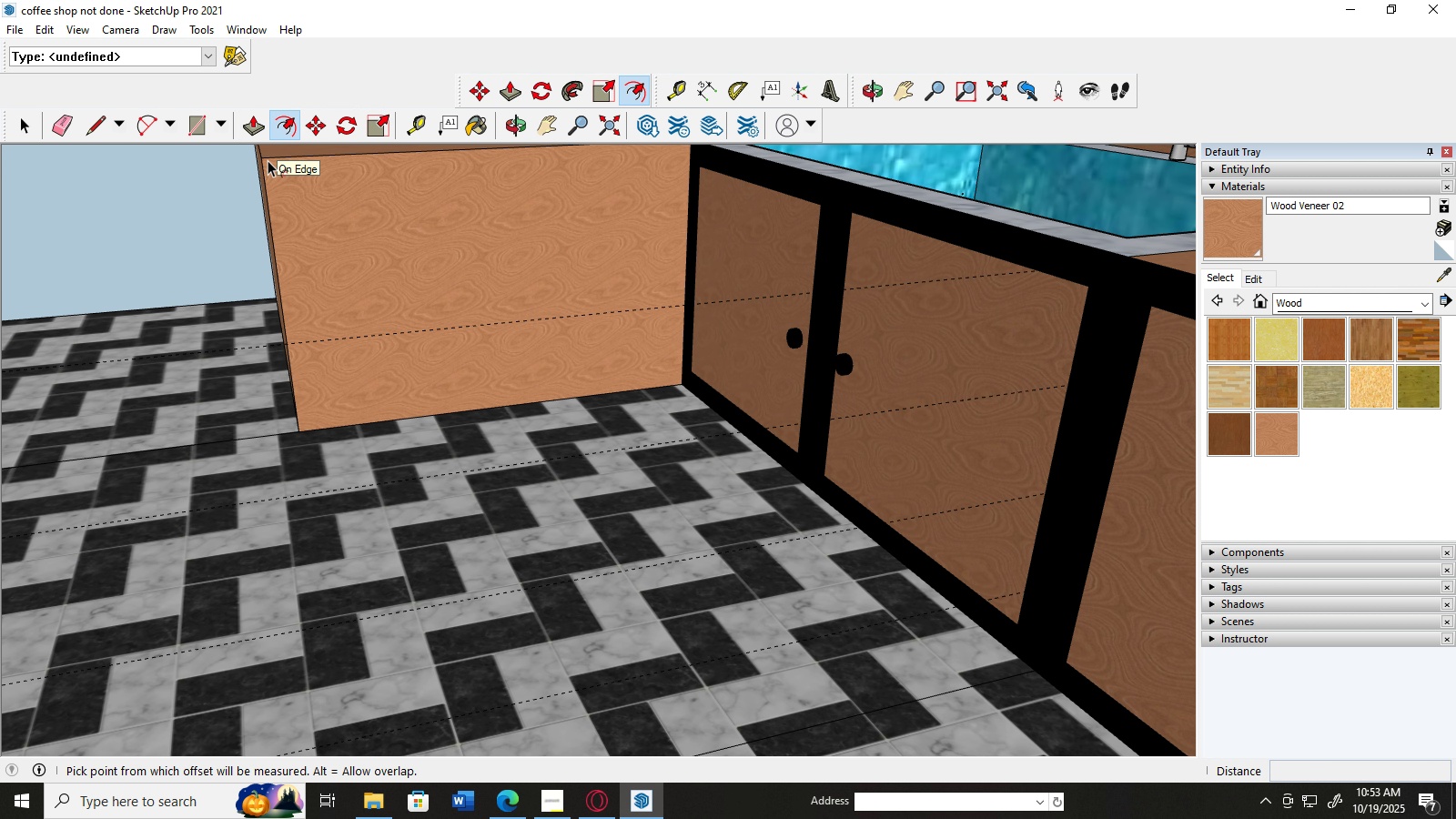 
left_click([268, 160])
 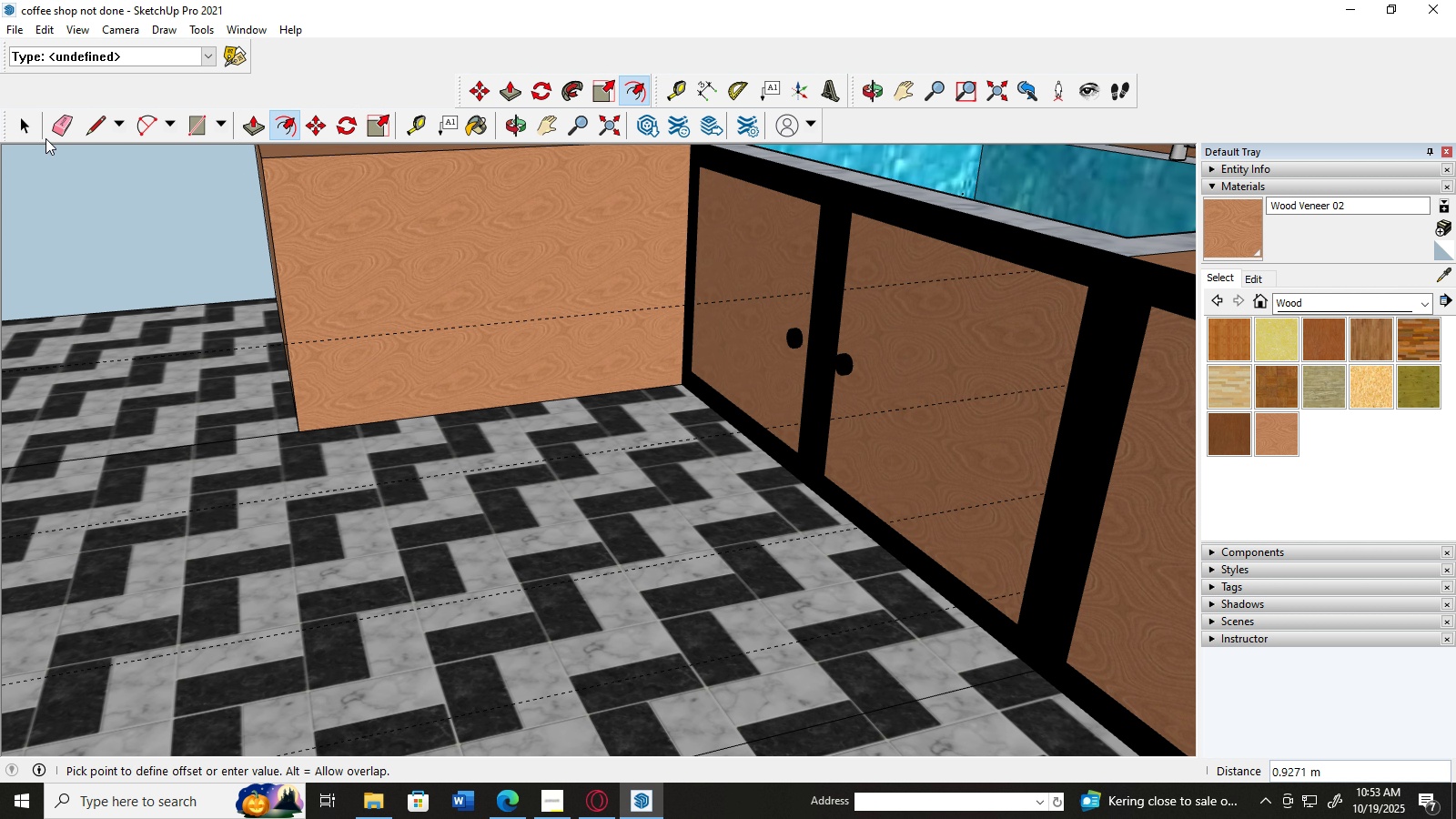 
left_click([29, 131])
 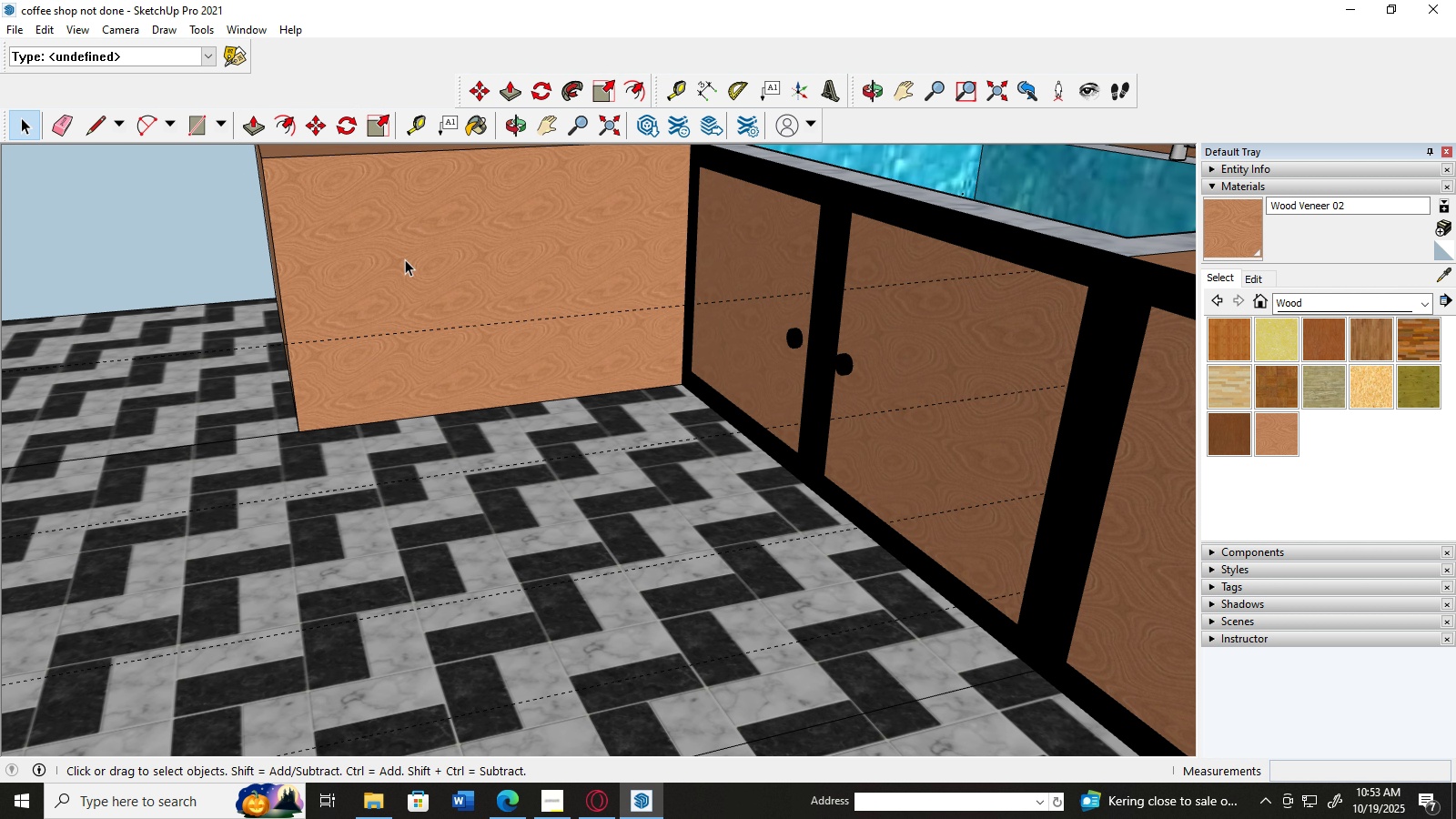 
scroll: coordinate [410, 257], scroll_direction: down, amount: 11.0
 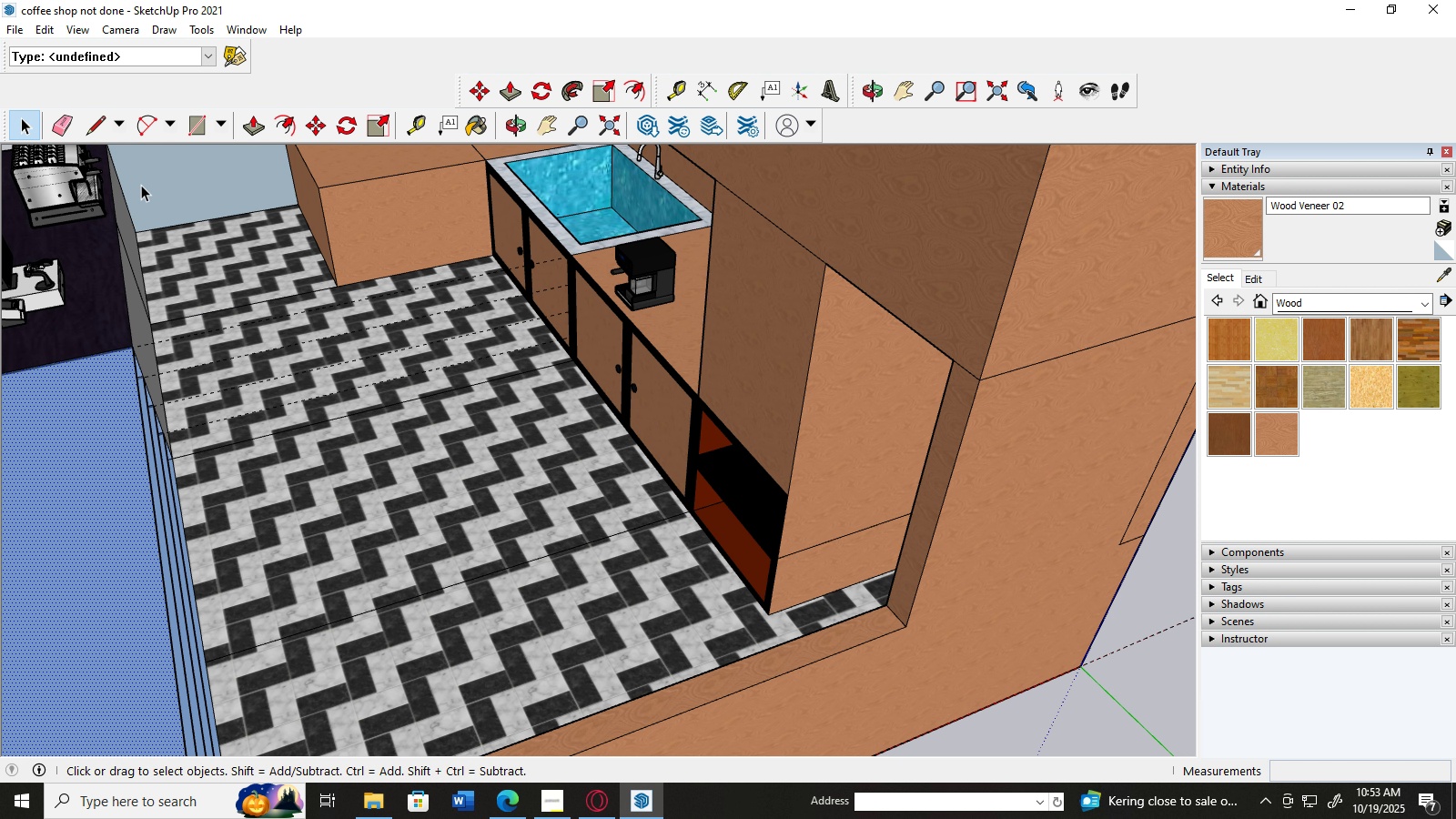 
left_click([62, 114])
 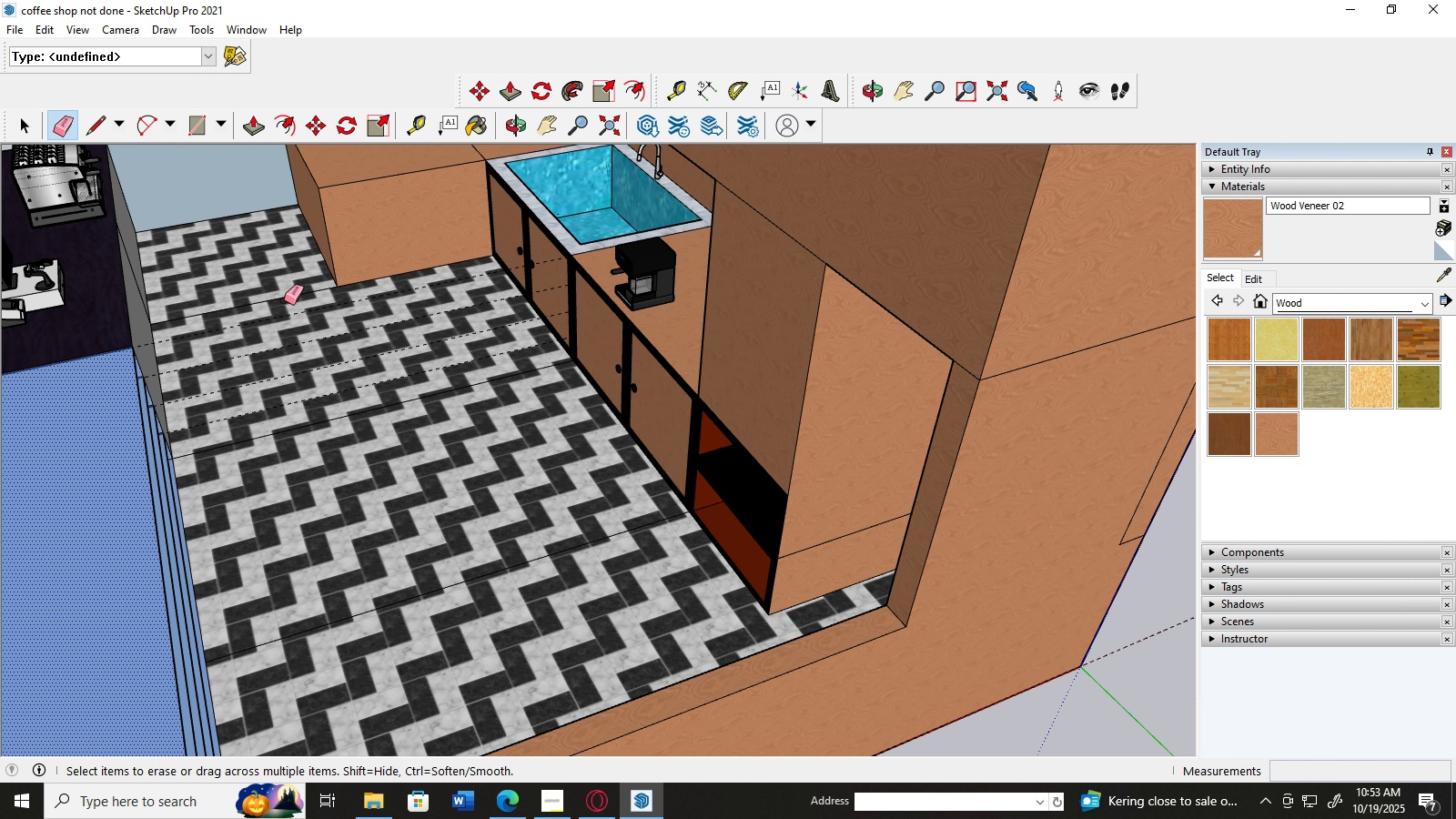 
scroll: coordinate [285, 298], scroll_direction: up, amount: 8.0
 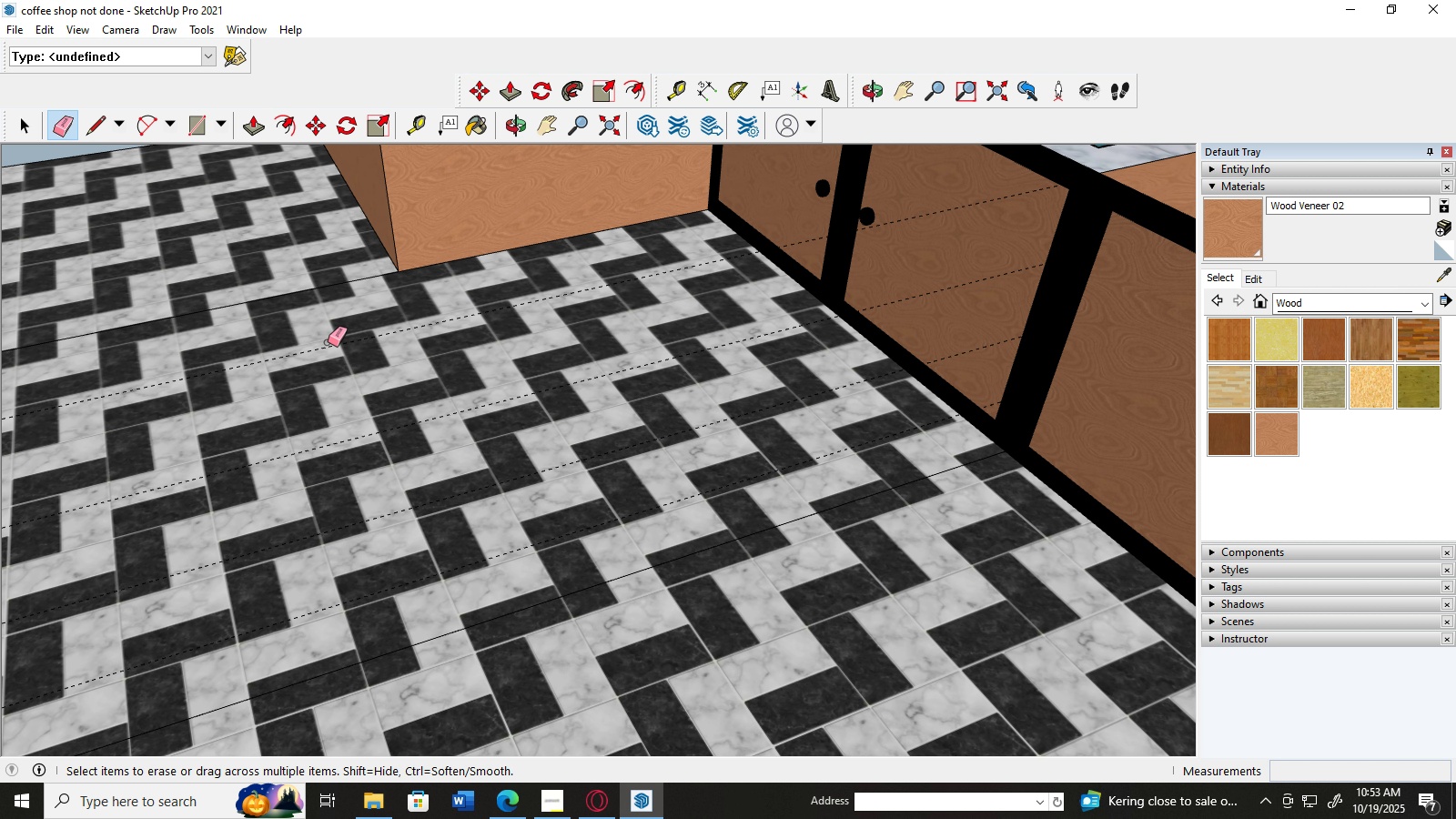 
left_click_drag(start_coordinate=[329, 345], to_coordinate=[341, 377])
 